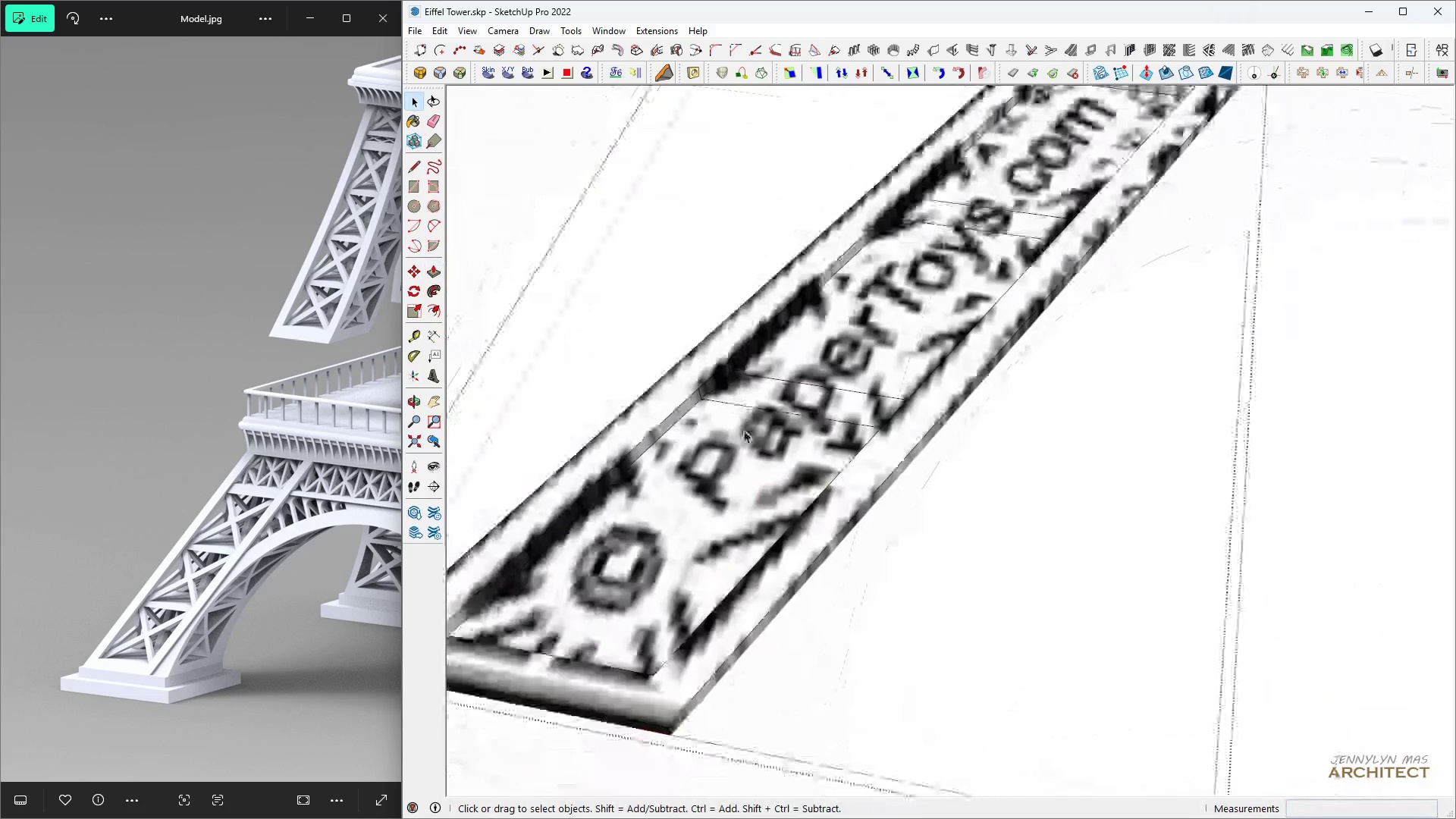 
left_click([744, 430])
 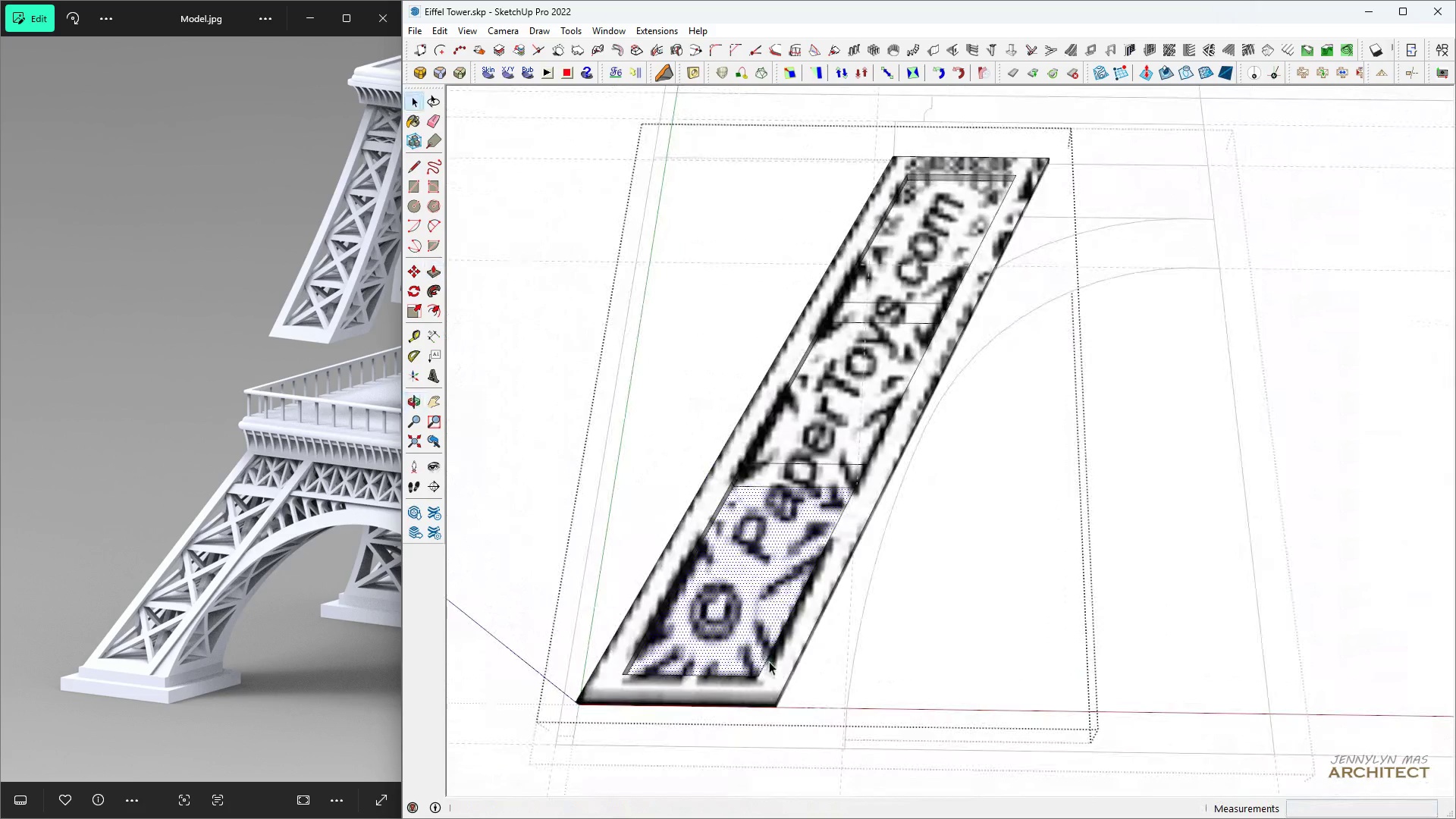 
scroll: coordinate [769, 491], scroll_direction: up, amount: 8.0
 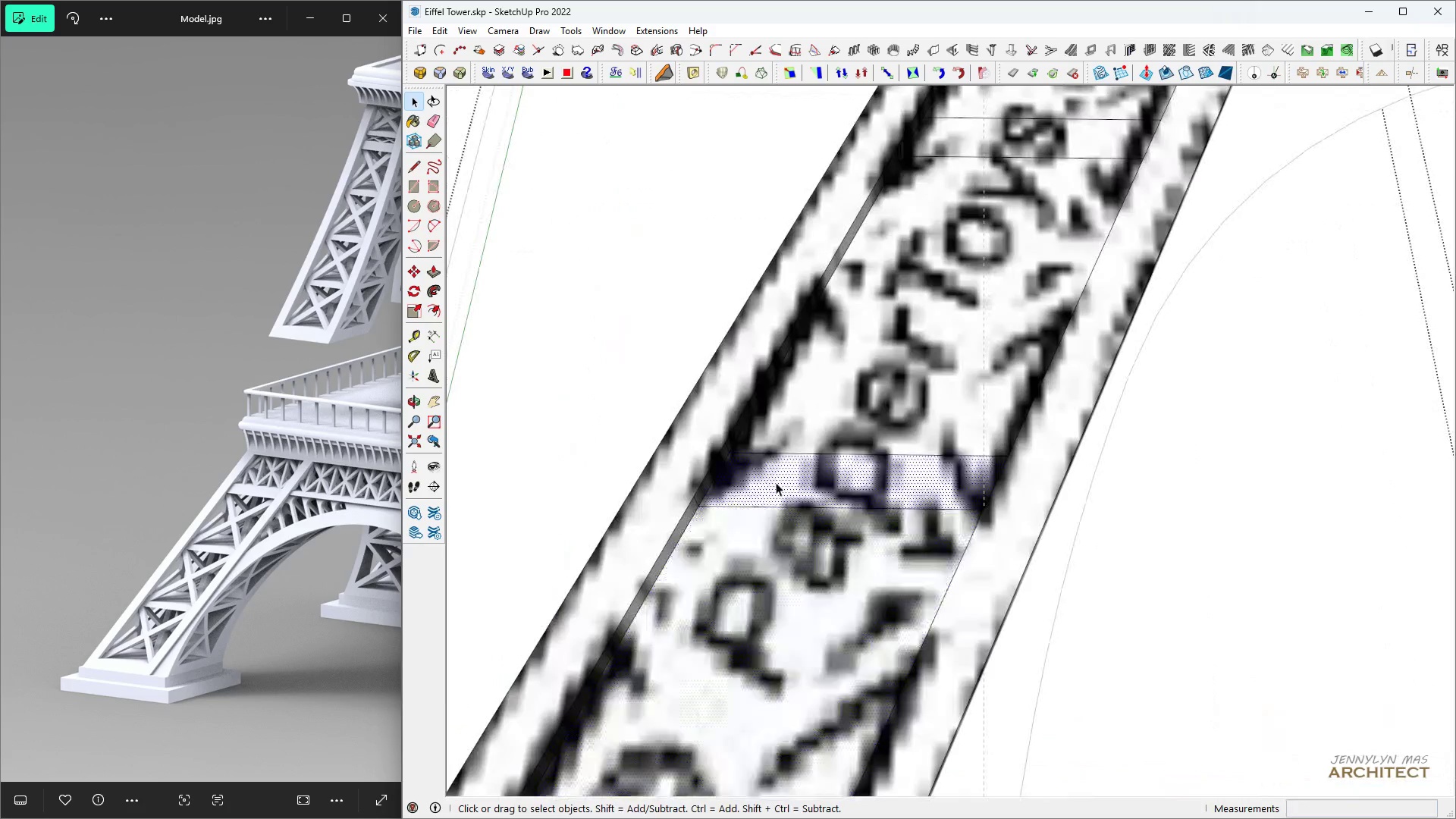 
left_click([776, 482])
 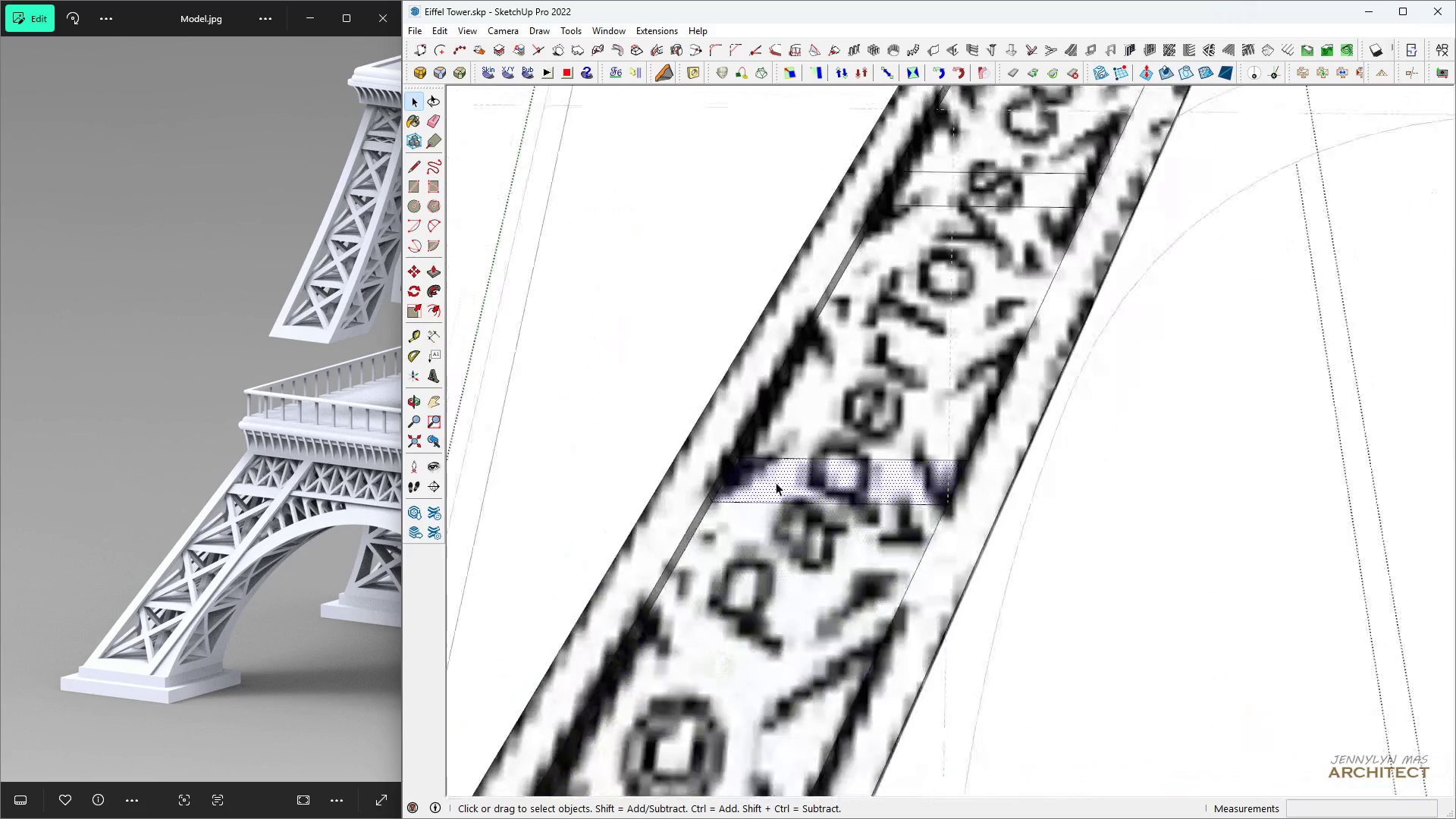 
scroll: coordinate [776, 482], scroll_direction: down, amount: 4.0
 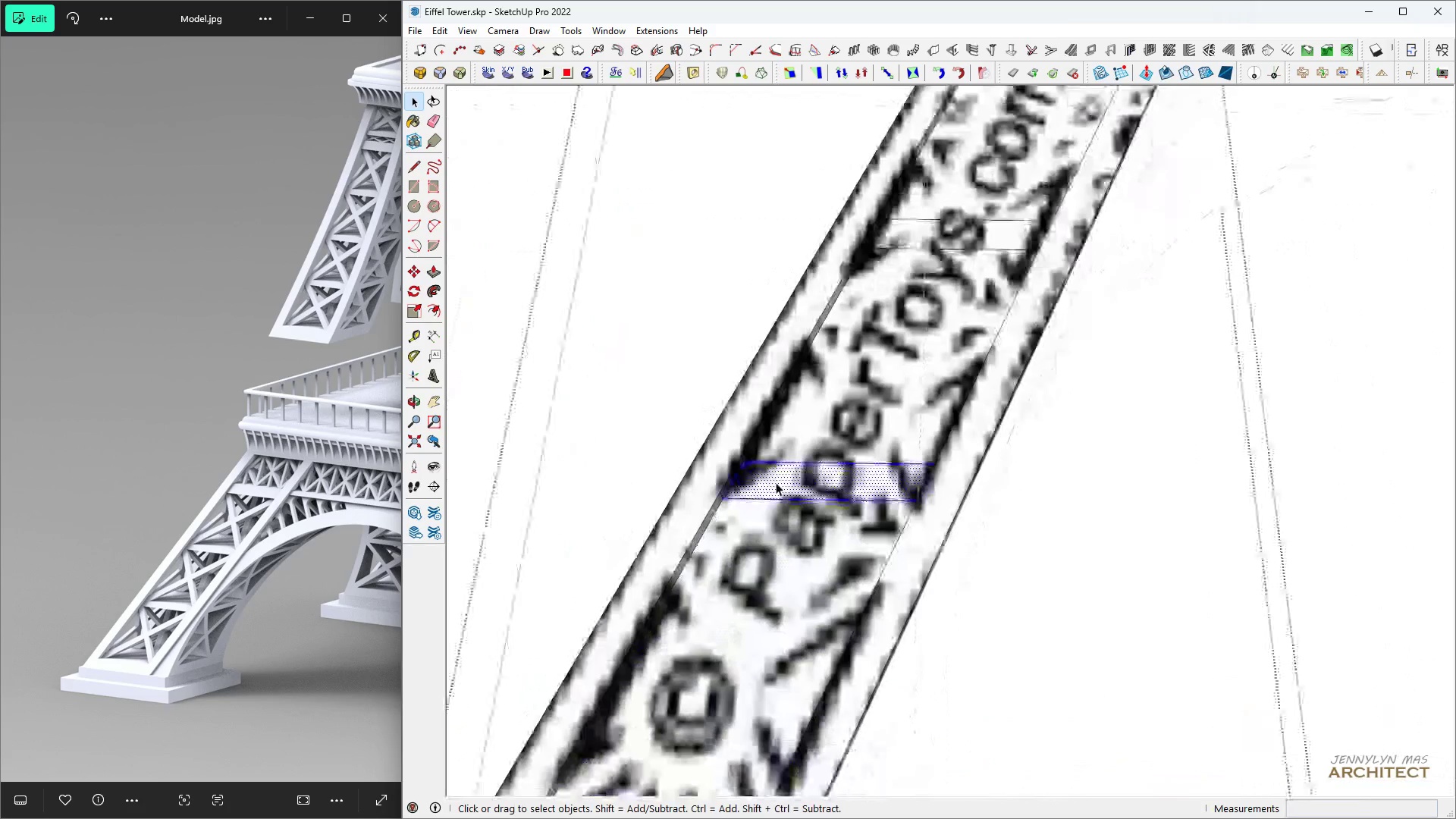 
double_click([776, 482])
 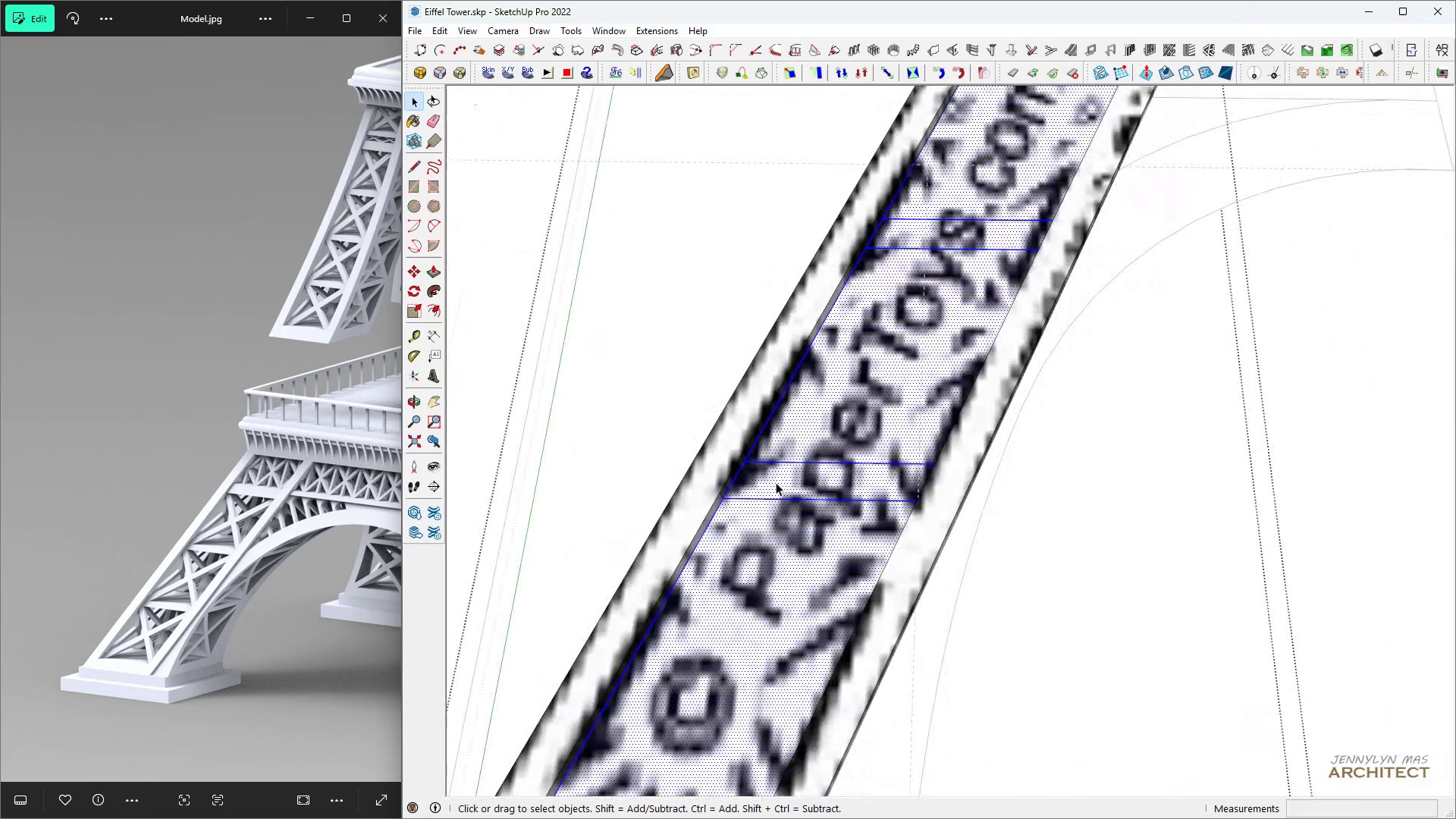 
triple_click([776, 482])
 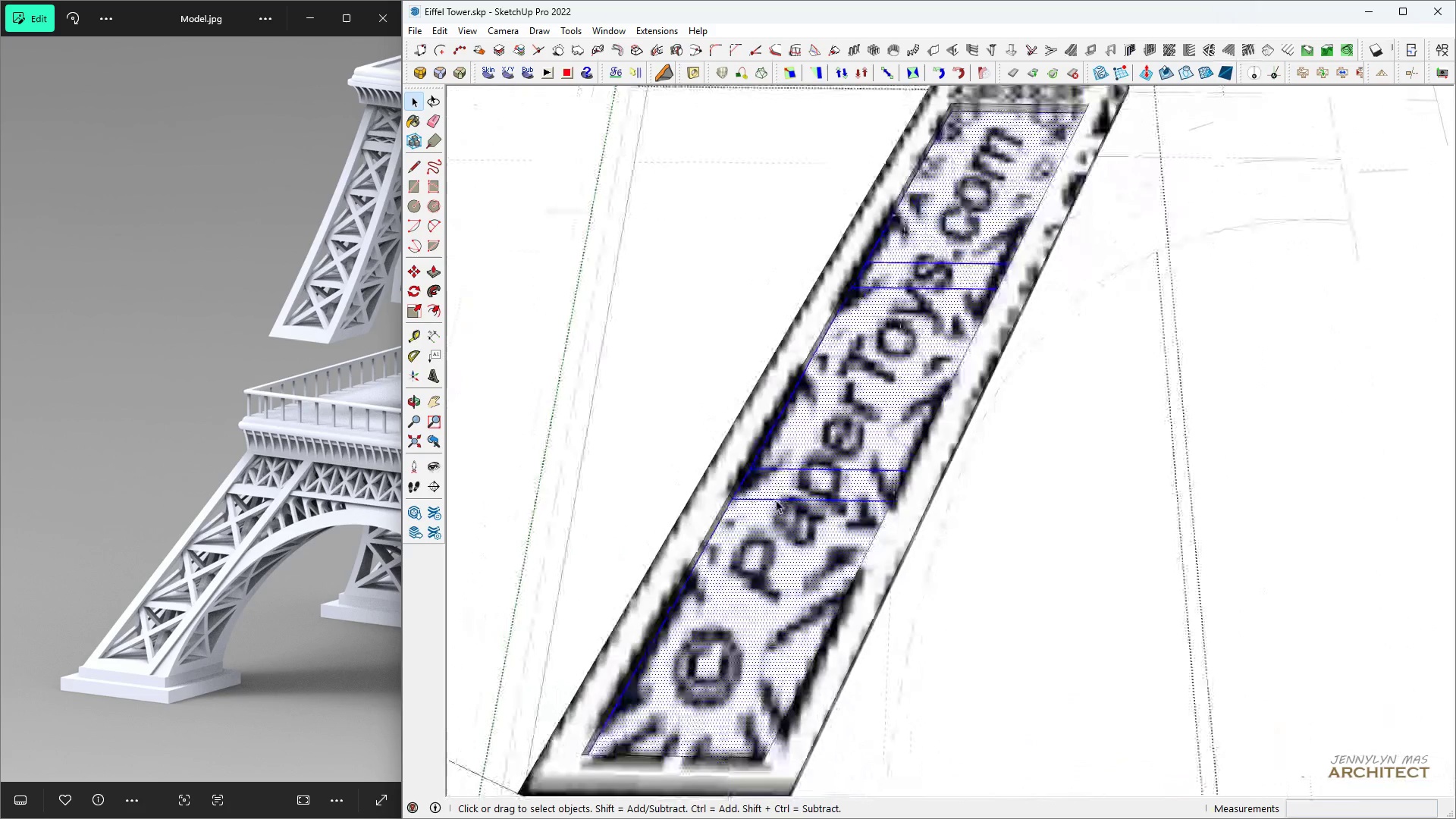 
scroll: coordinate [777, 493], scroll_direction: up, amount: 2.0
 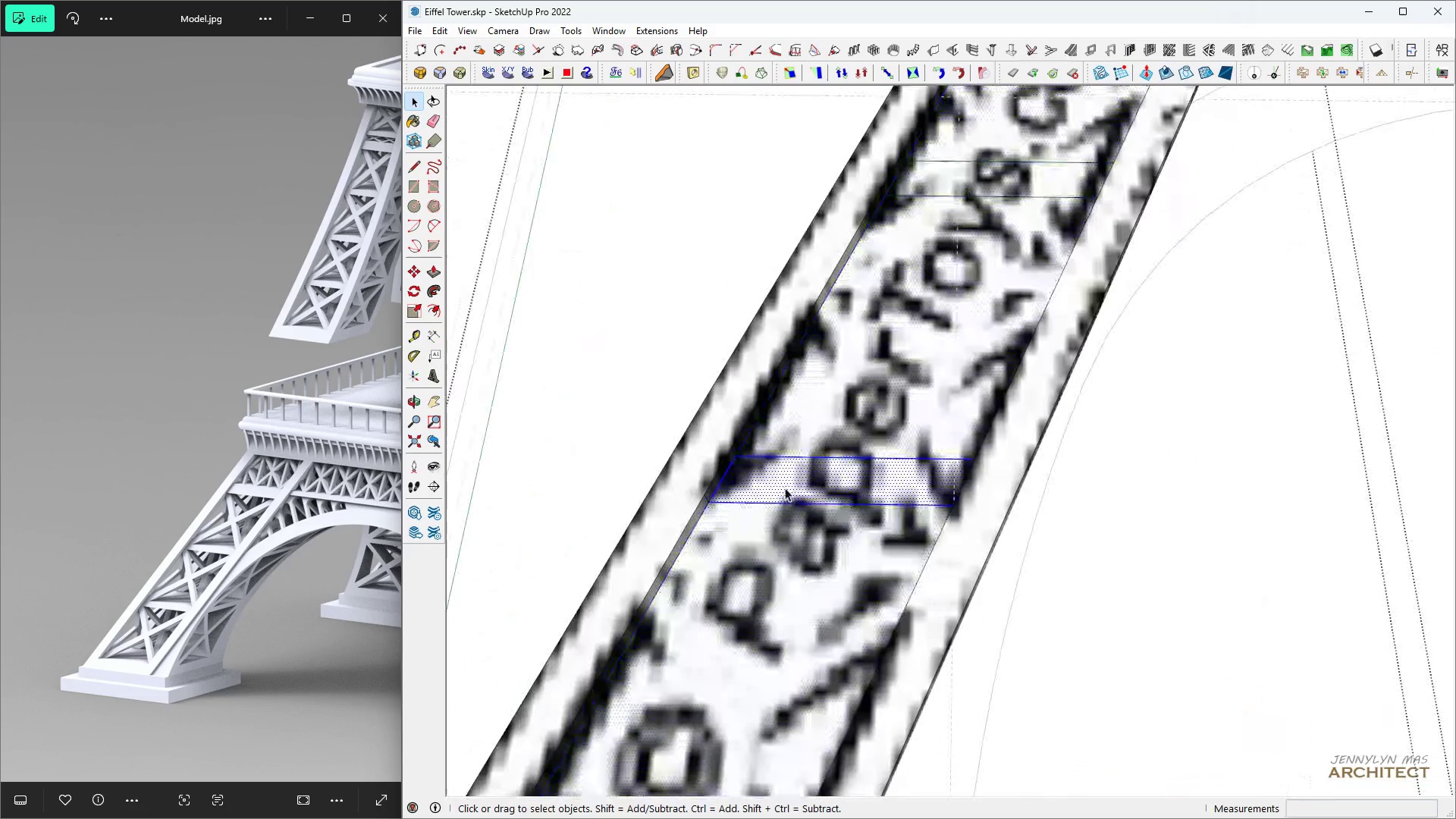 
double_click([785, 488])
 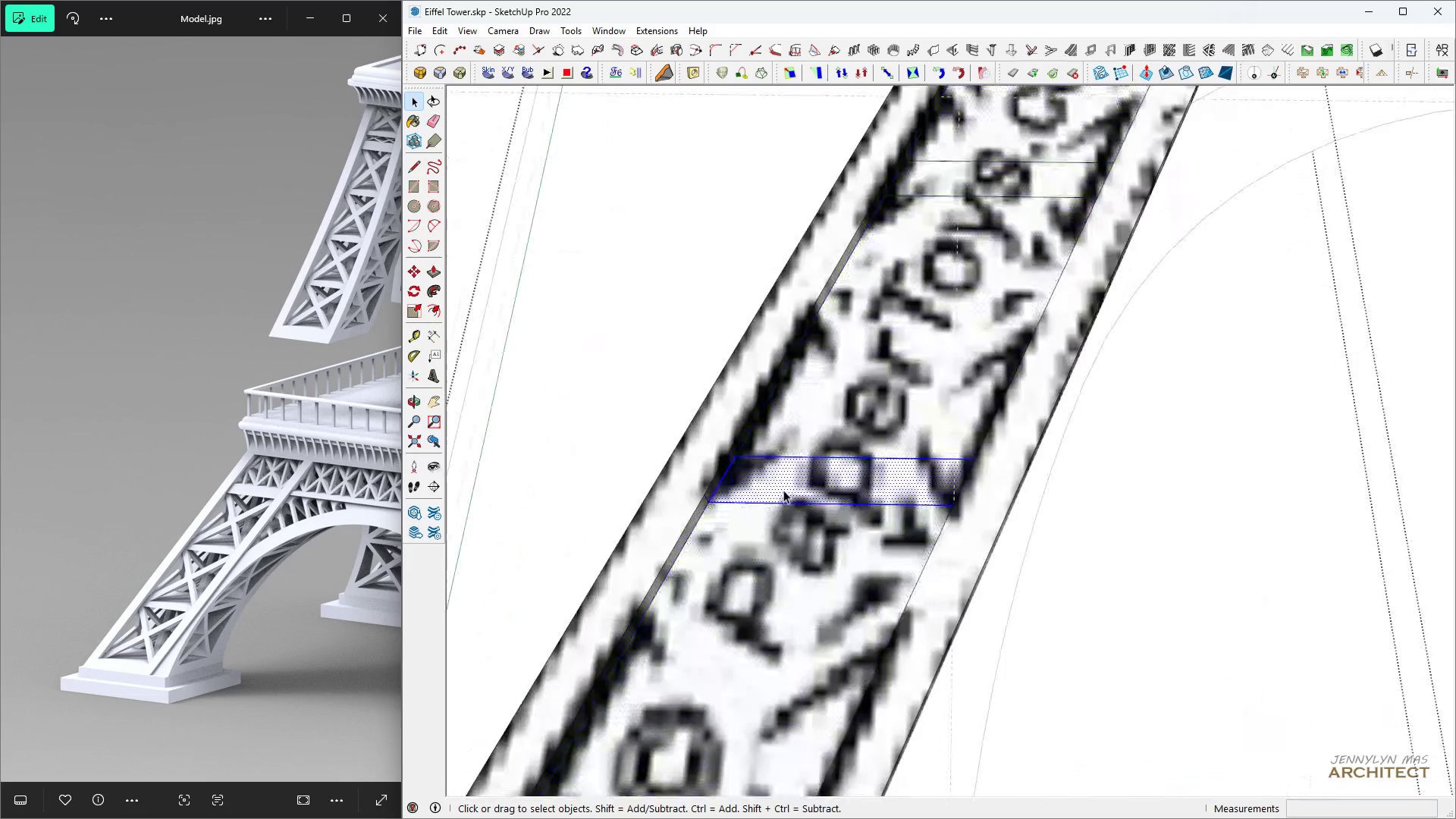 
key(Space)
 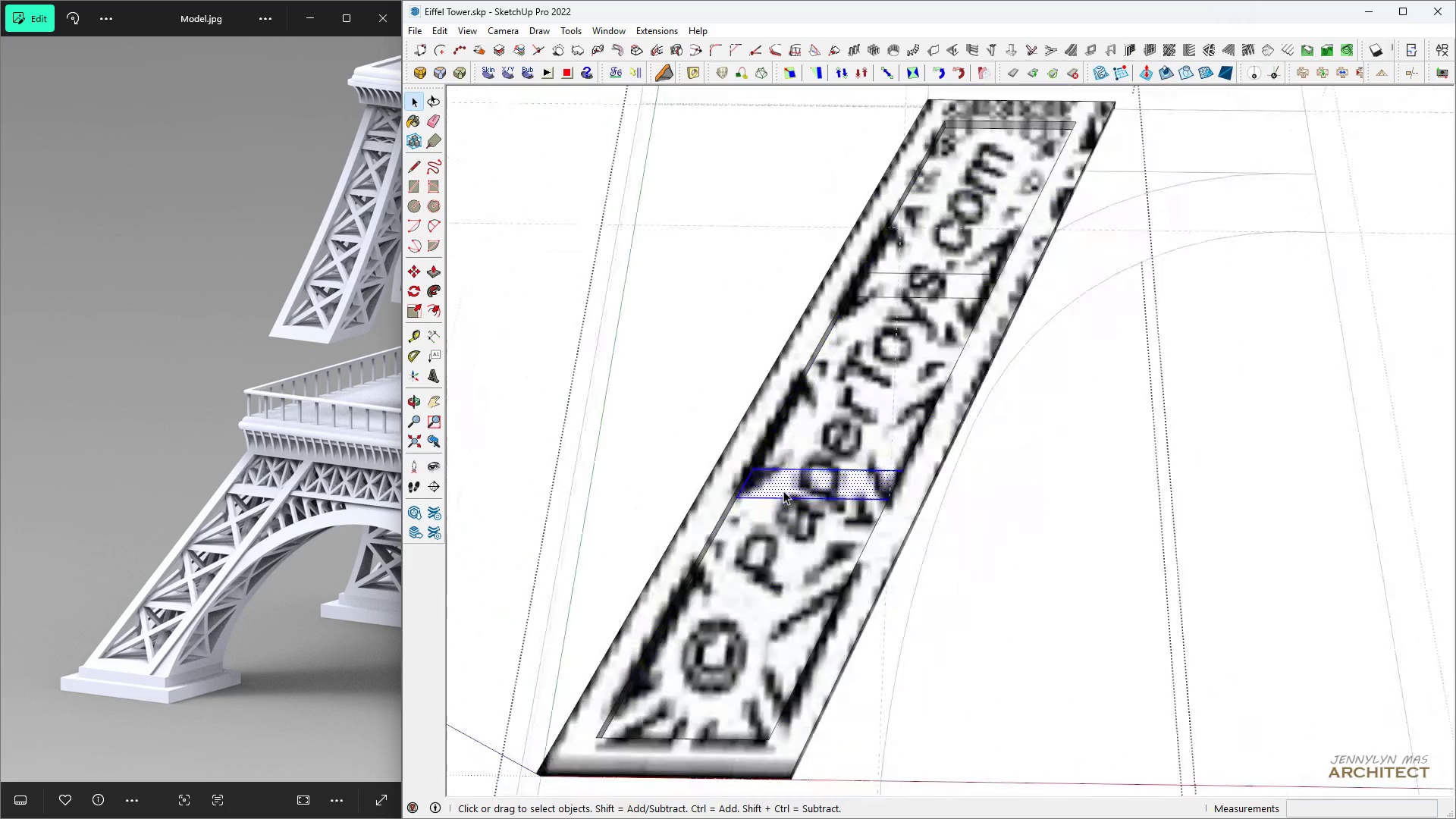 
scroll: coordinate [783, 491], scroll_direction: down, amount: 6.0
 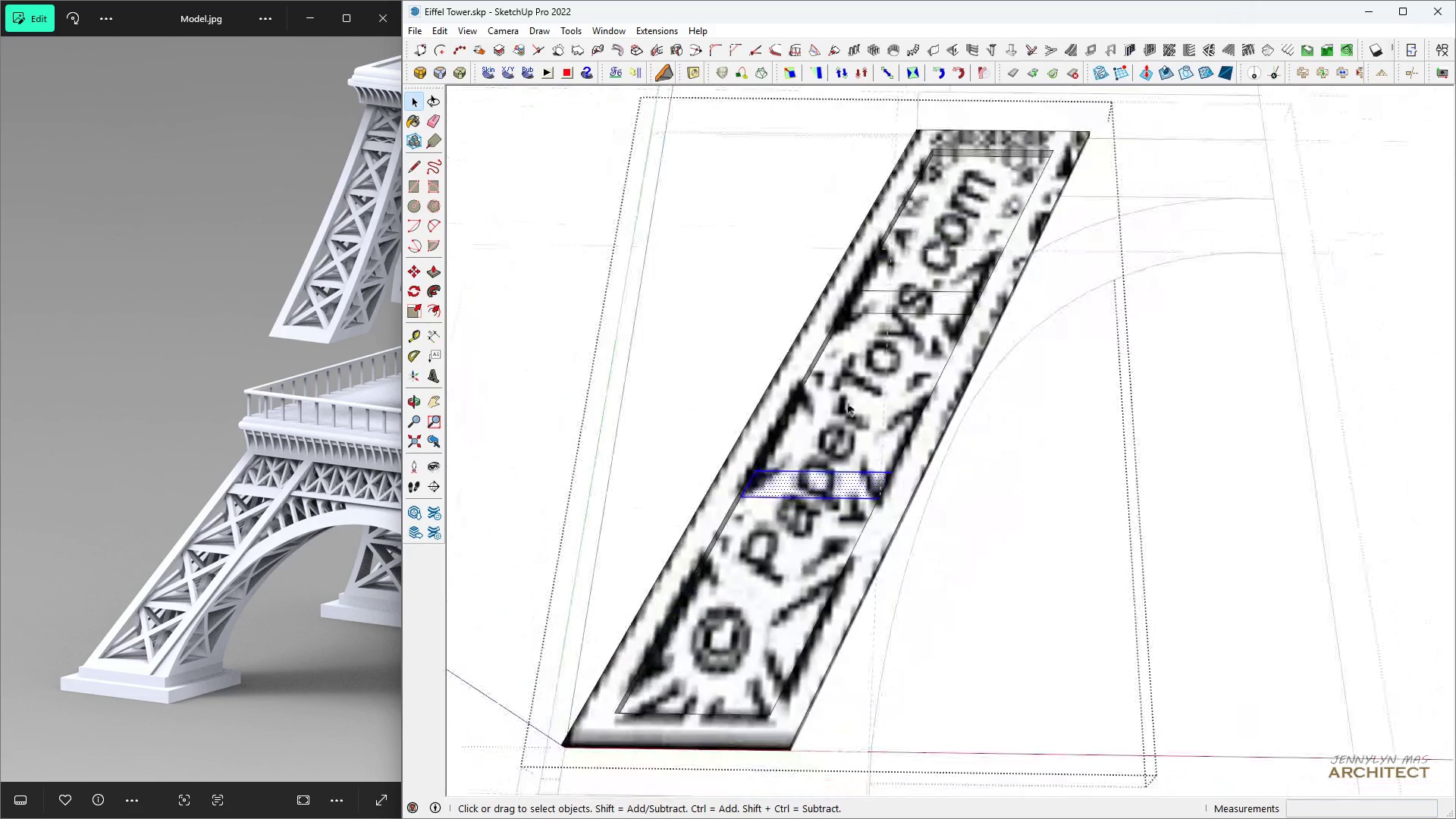 
key(H)
 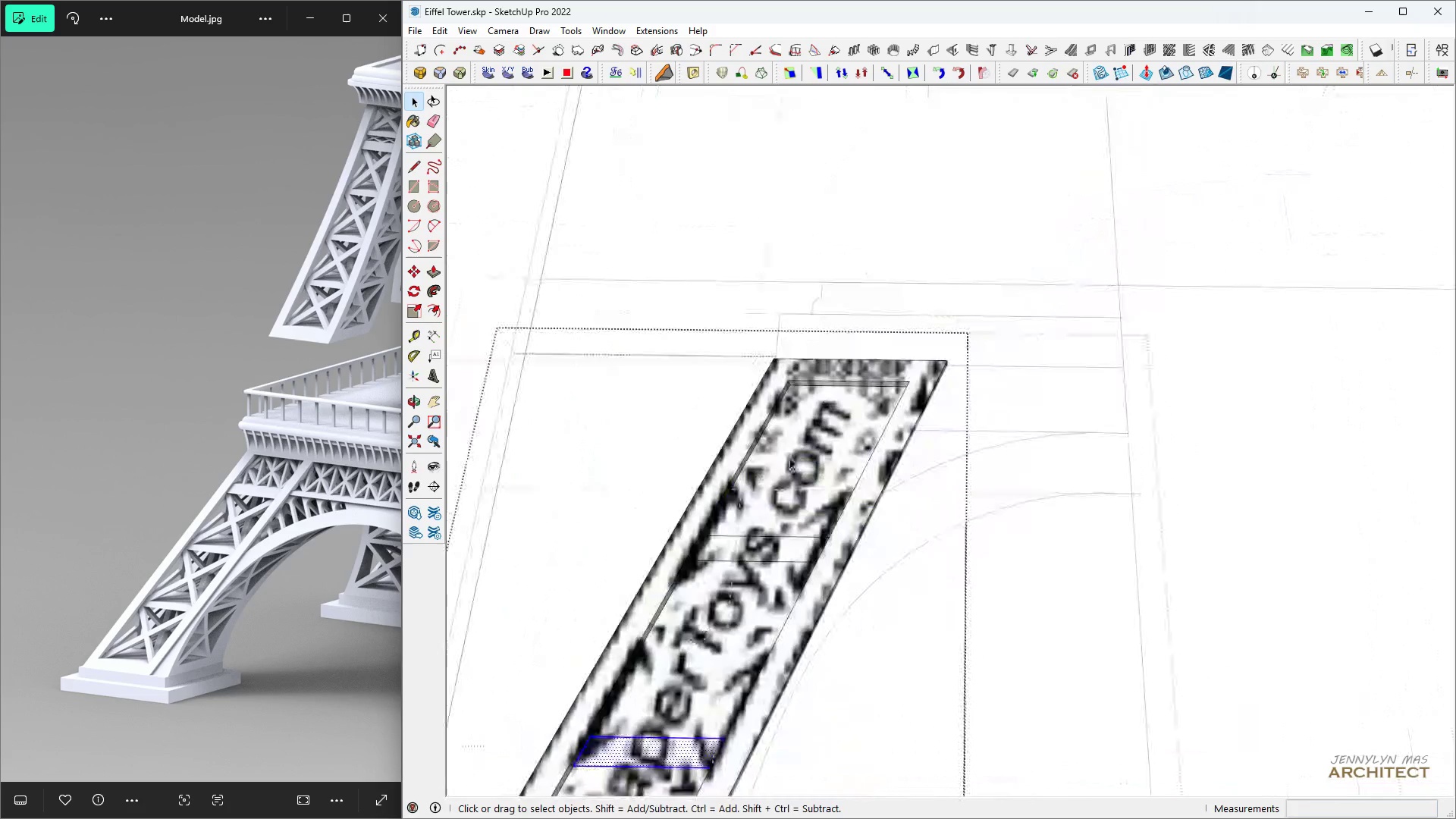 
key(Space)
 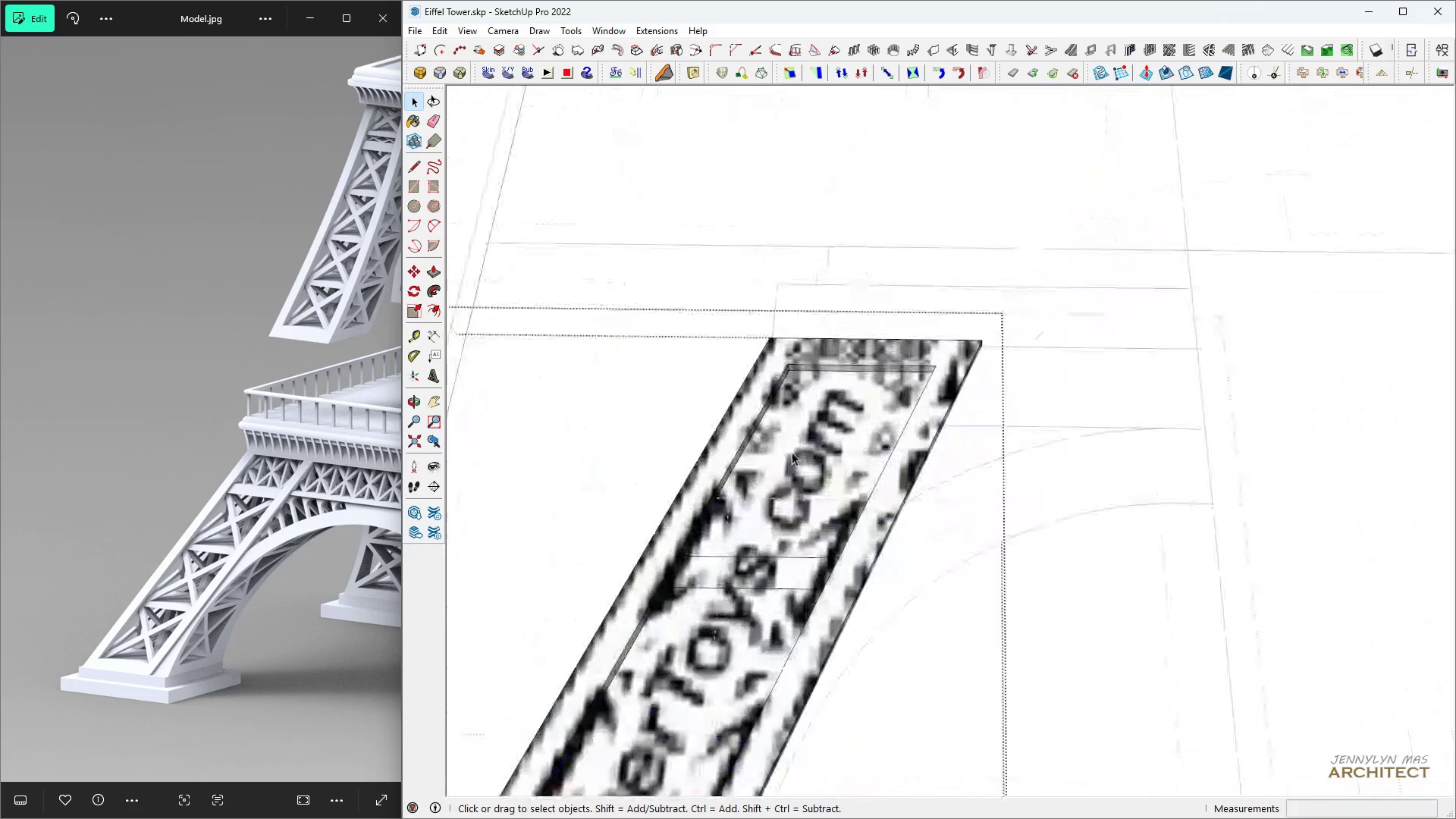 
scroll: coordinate [784, 568], scroll_direction: up, amount: 6.0
 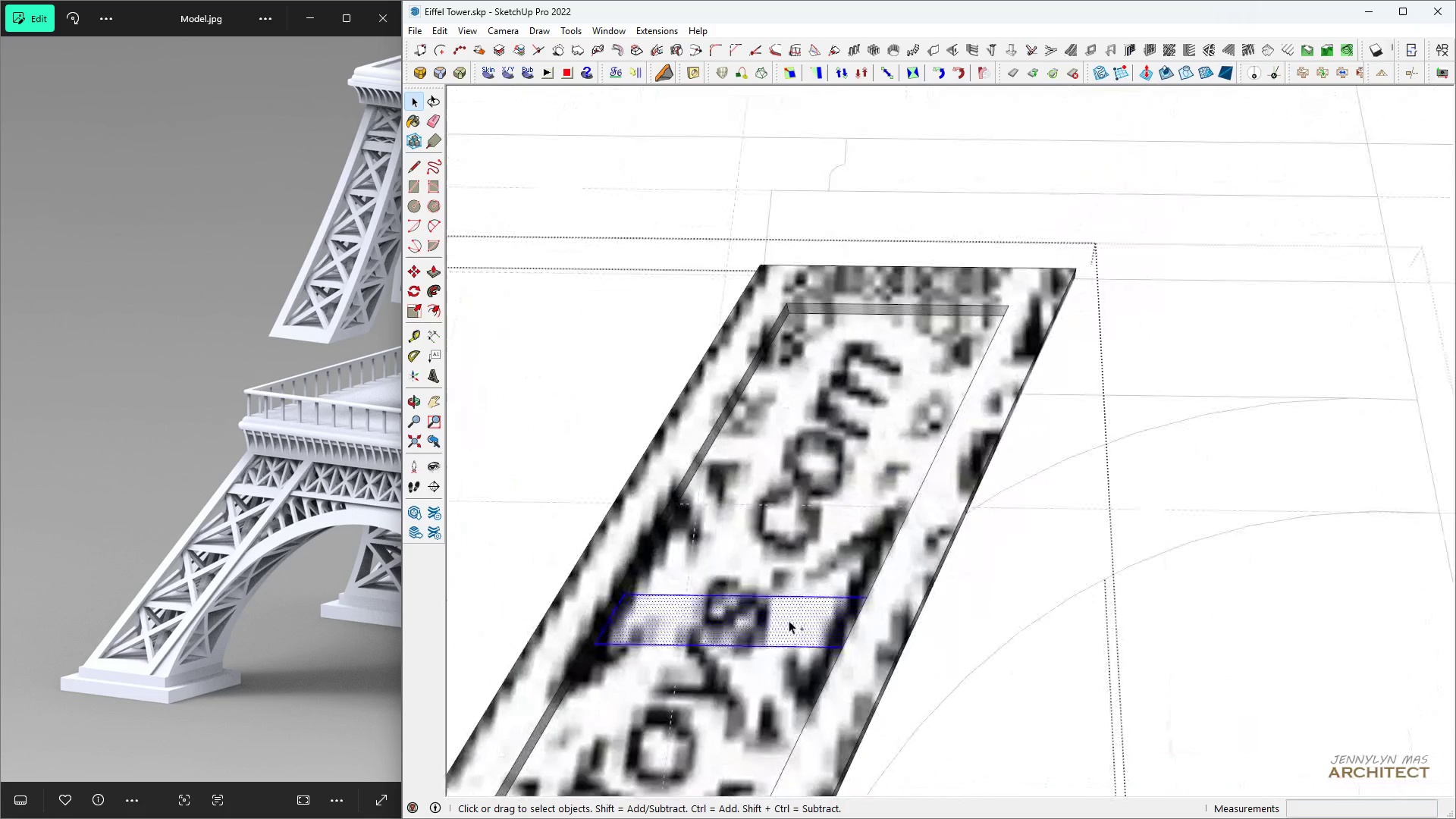 
hold_key(key=ControlLeft, duration=0.83)
double_click([789, 620])
 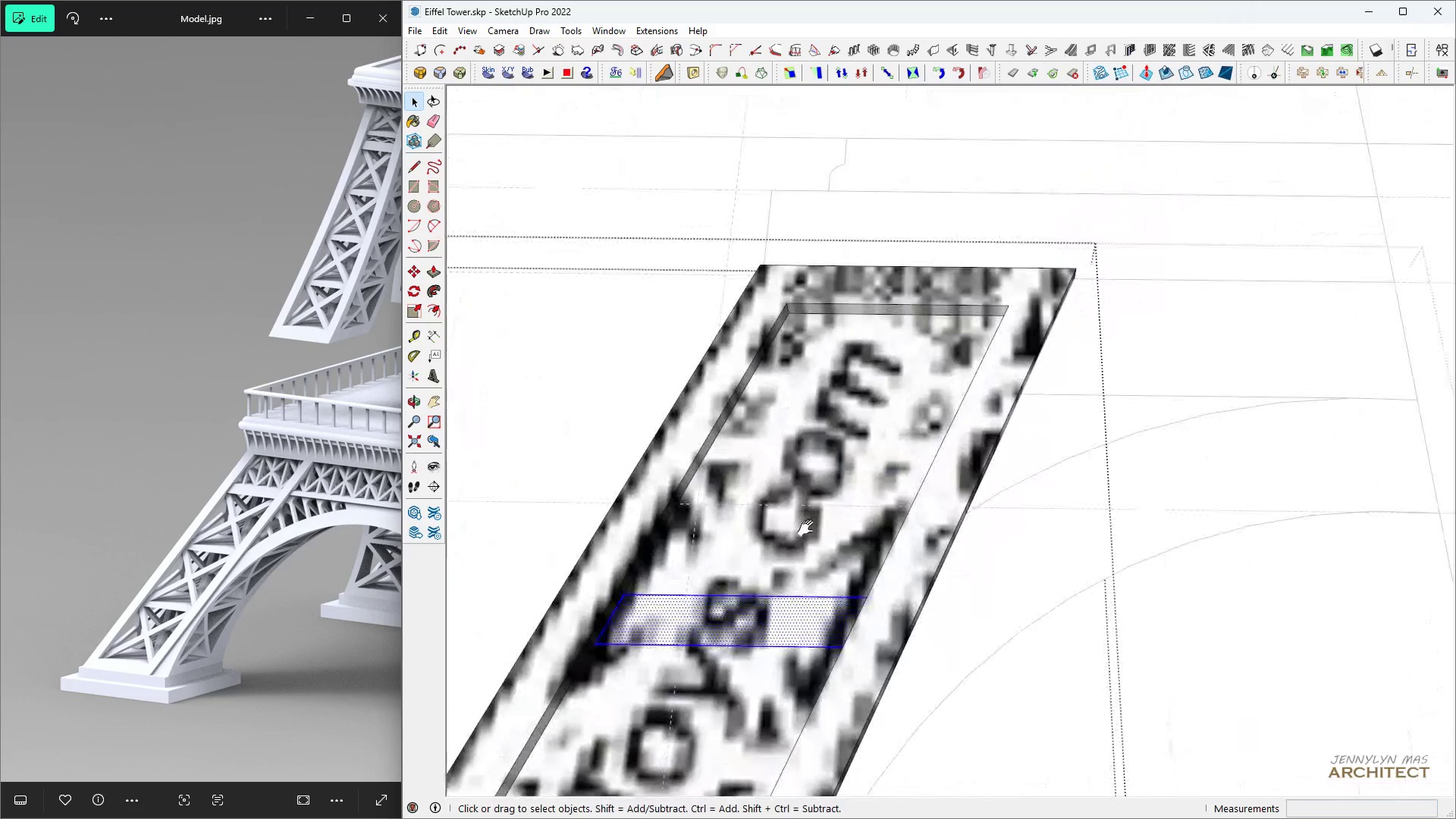 
scroll: coordinate [807, 527], scroll_direction: down, amount: 7.0
 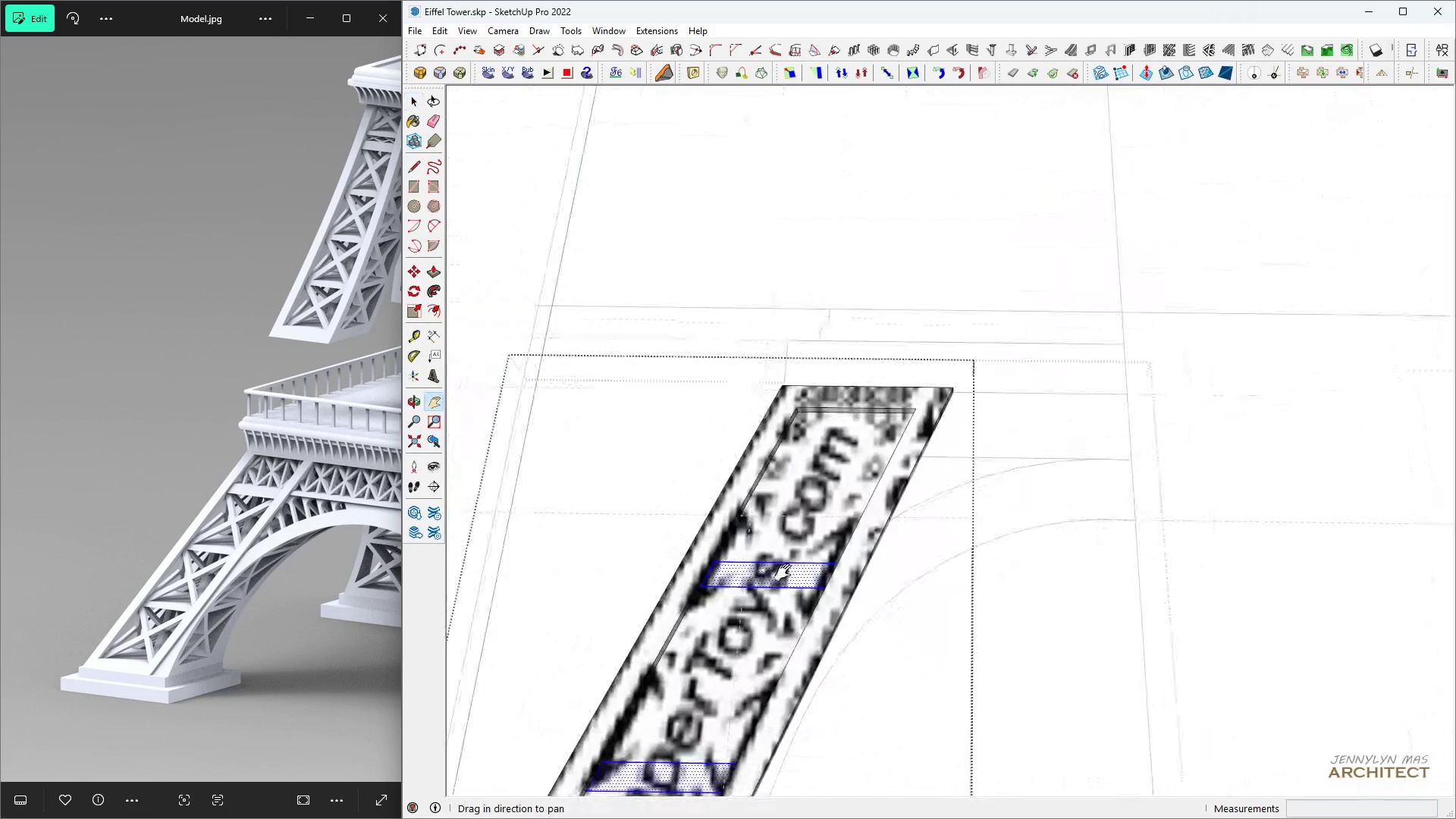 
type(hhhhh )
 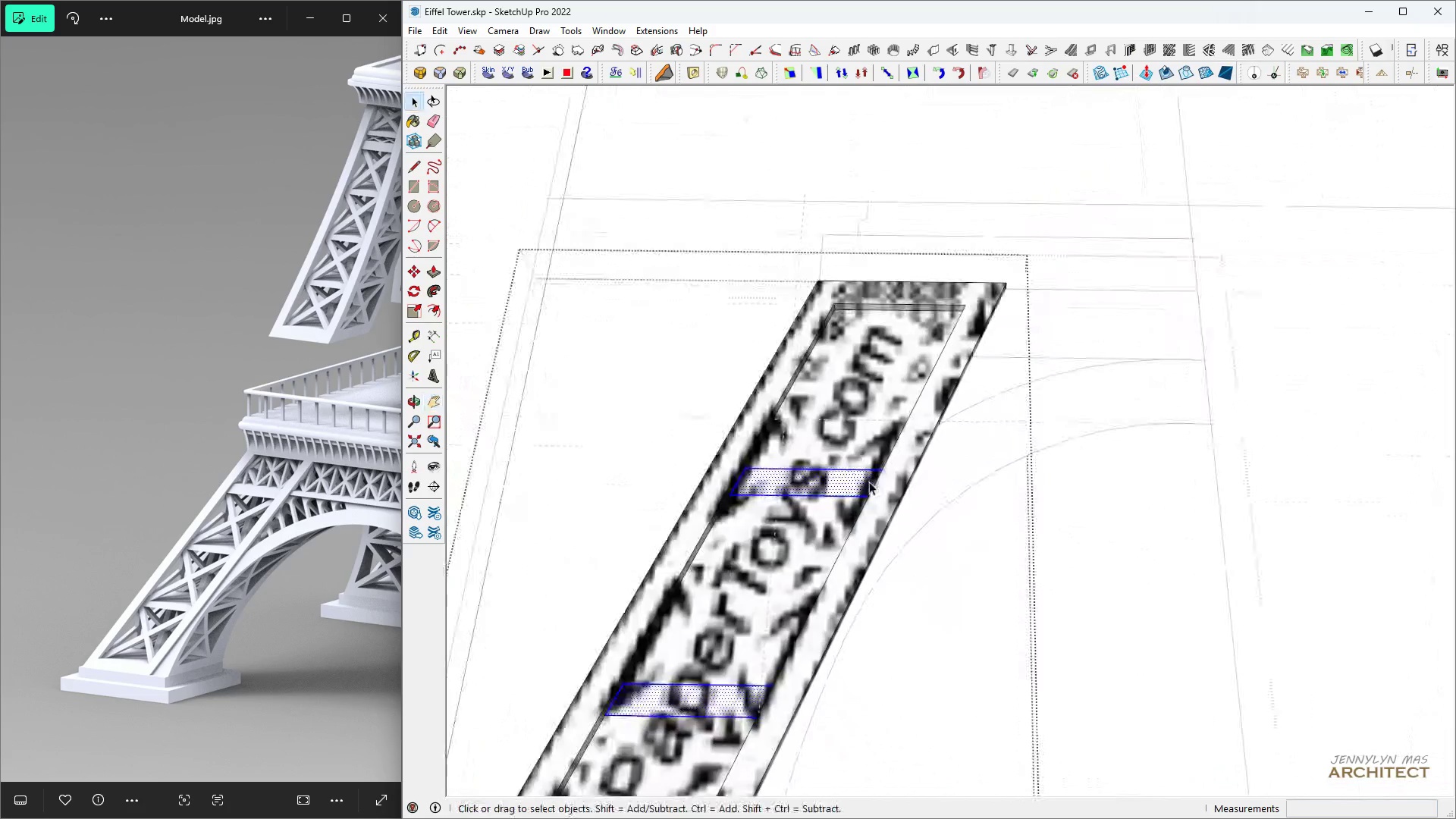 
scroll: coordinate [869, 482], scroll_direction: up, amount: 5.0
 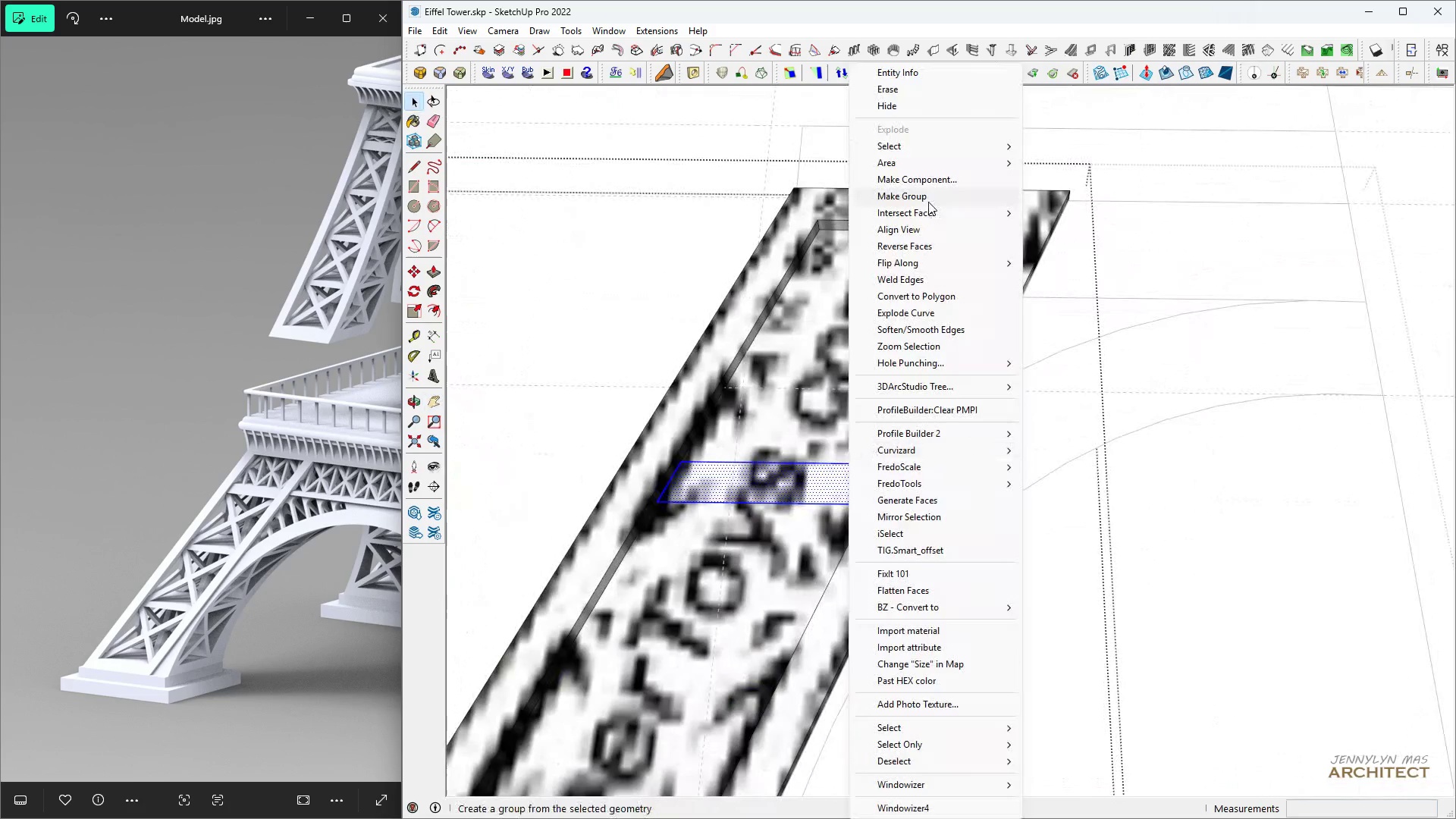 
left_click([928, 202])
 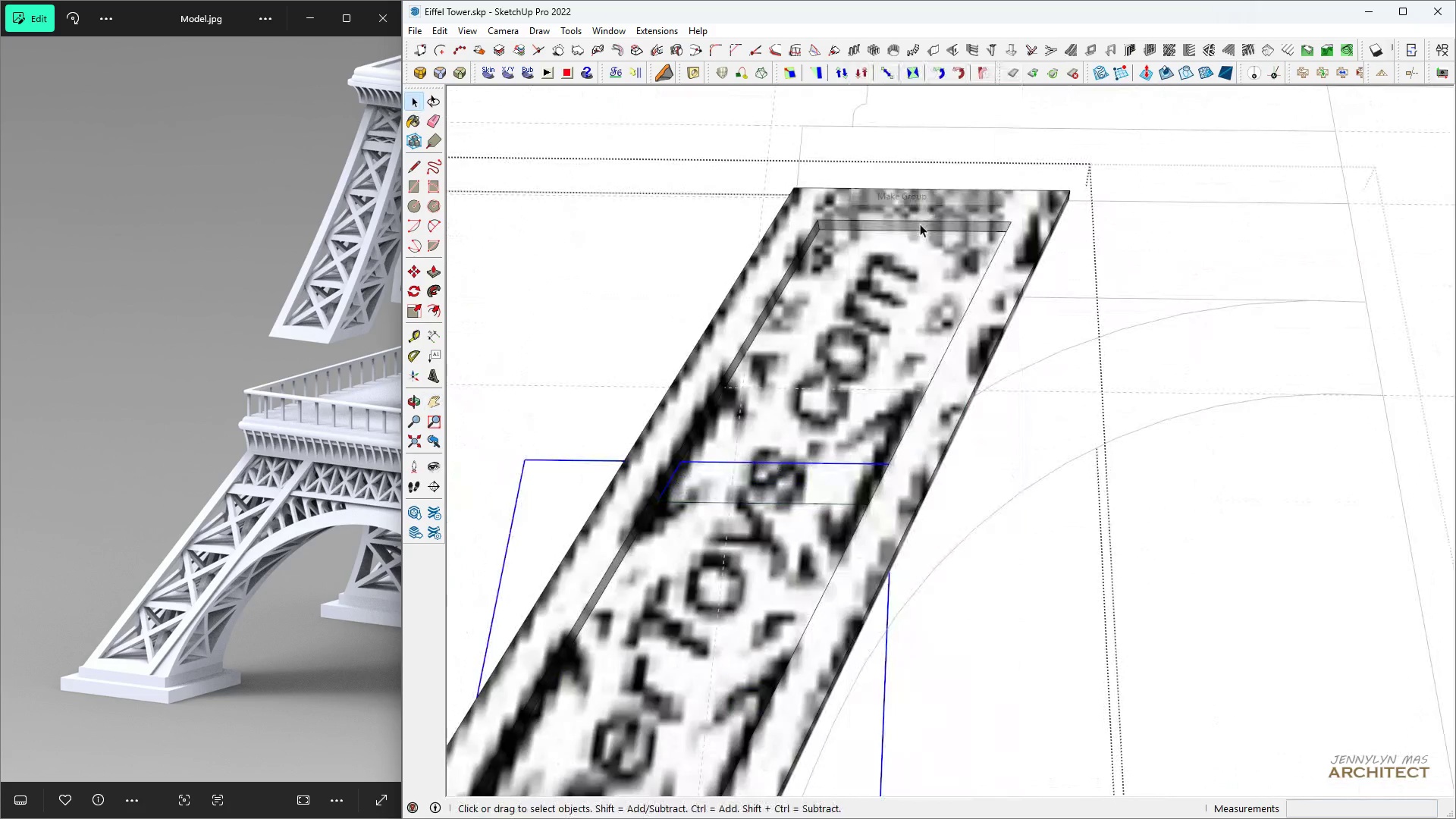 
scroll: coordinate [792, 400], scroll_direction: up, amount: 1.0
 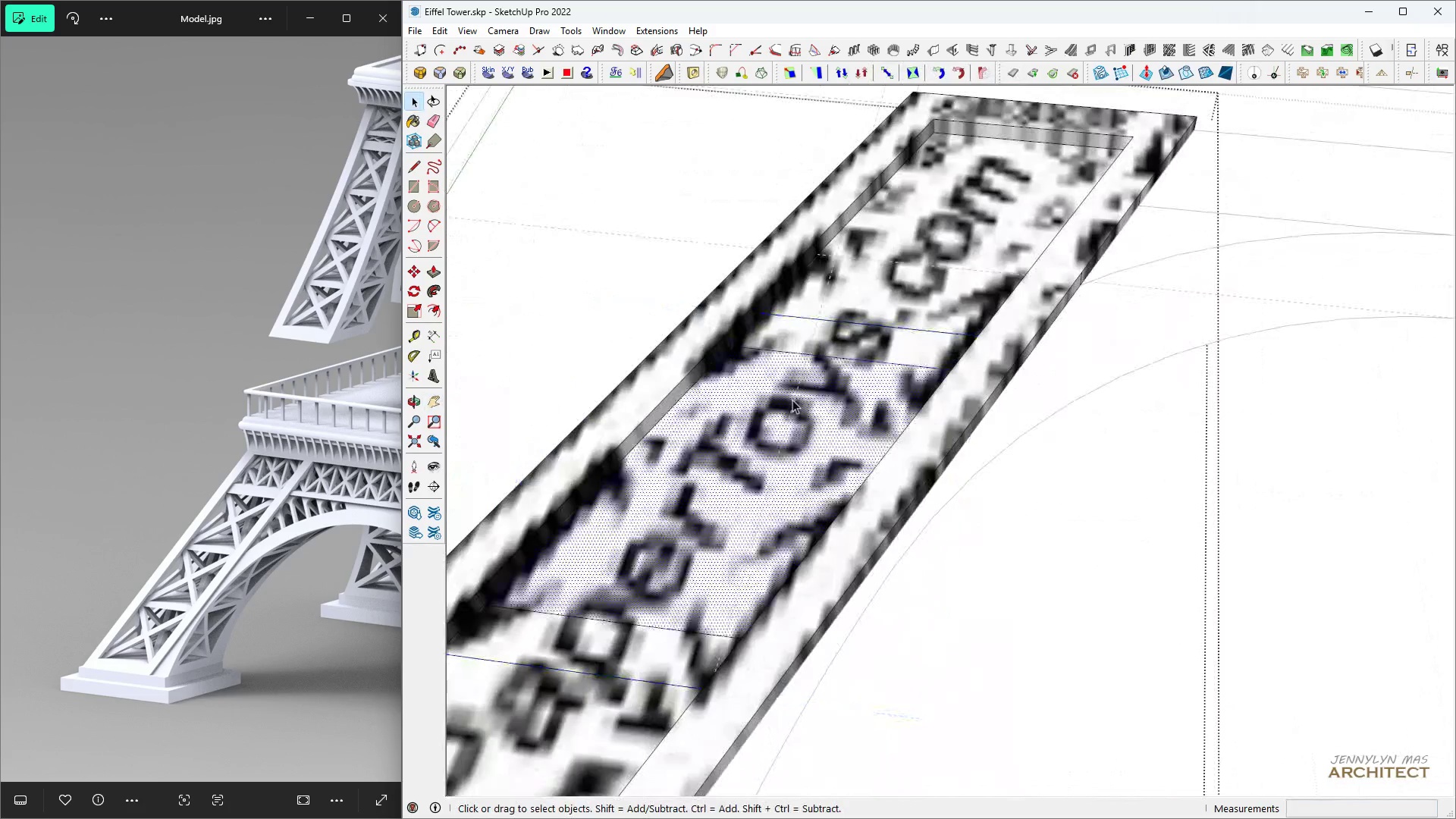 
left_click([792, 400])
 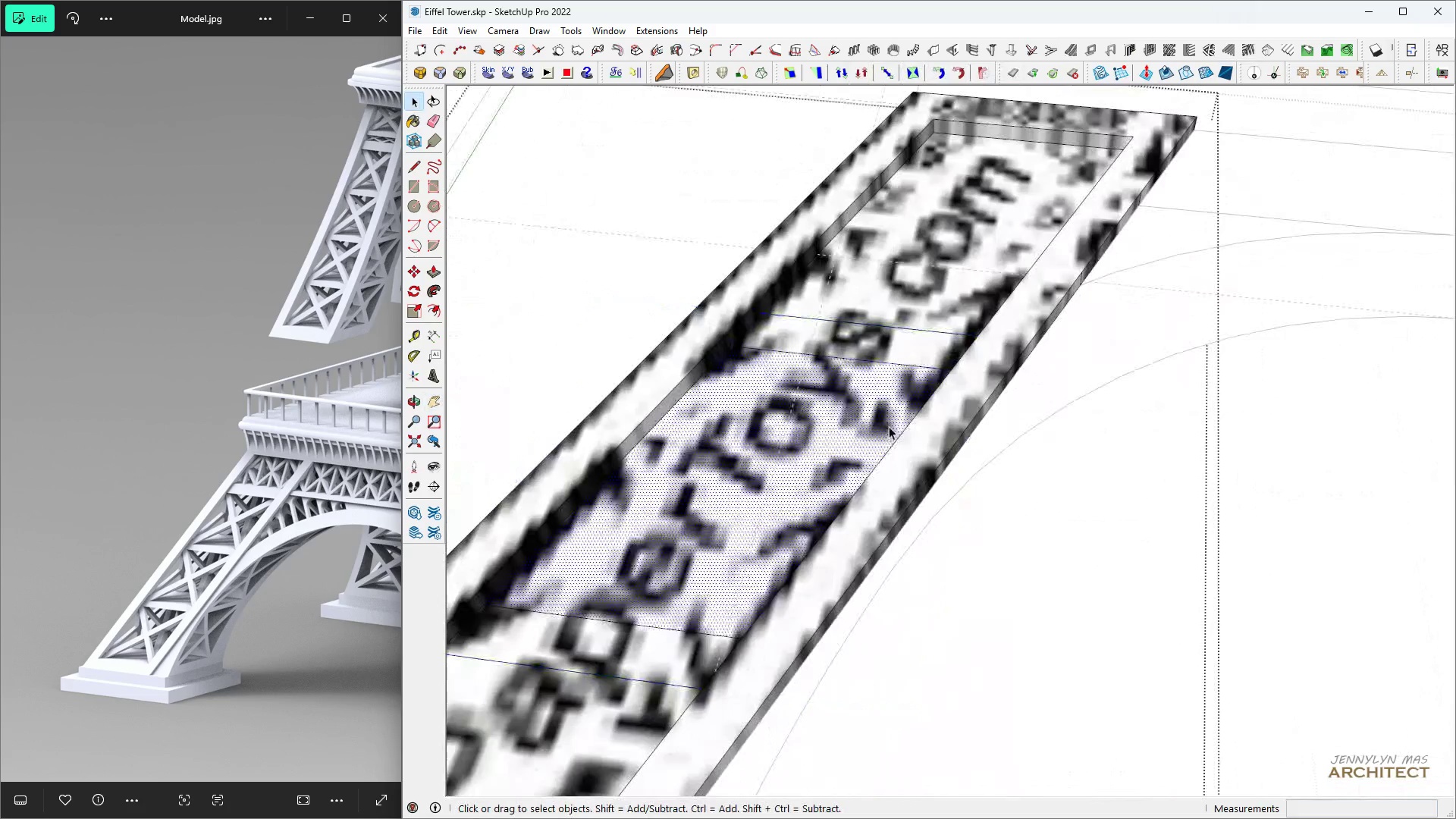 
scroll: coordinate [888, 425], scroll_direction: down, amount: 2.0
 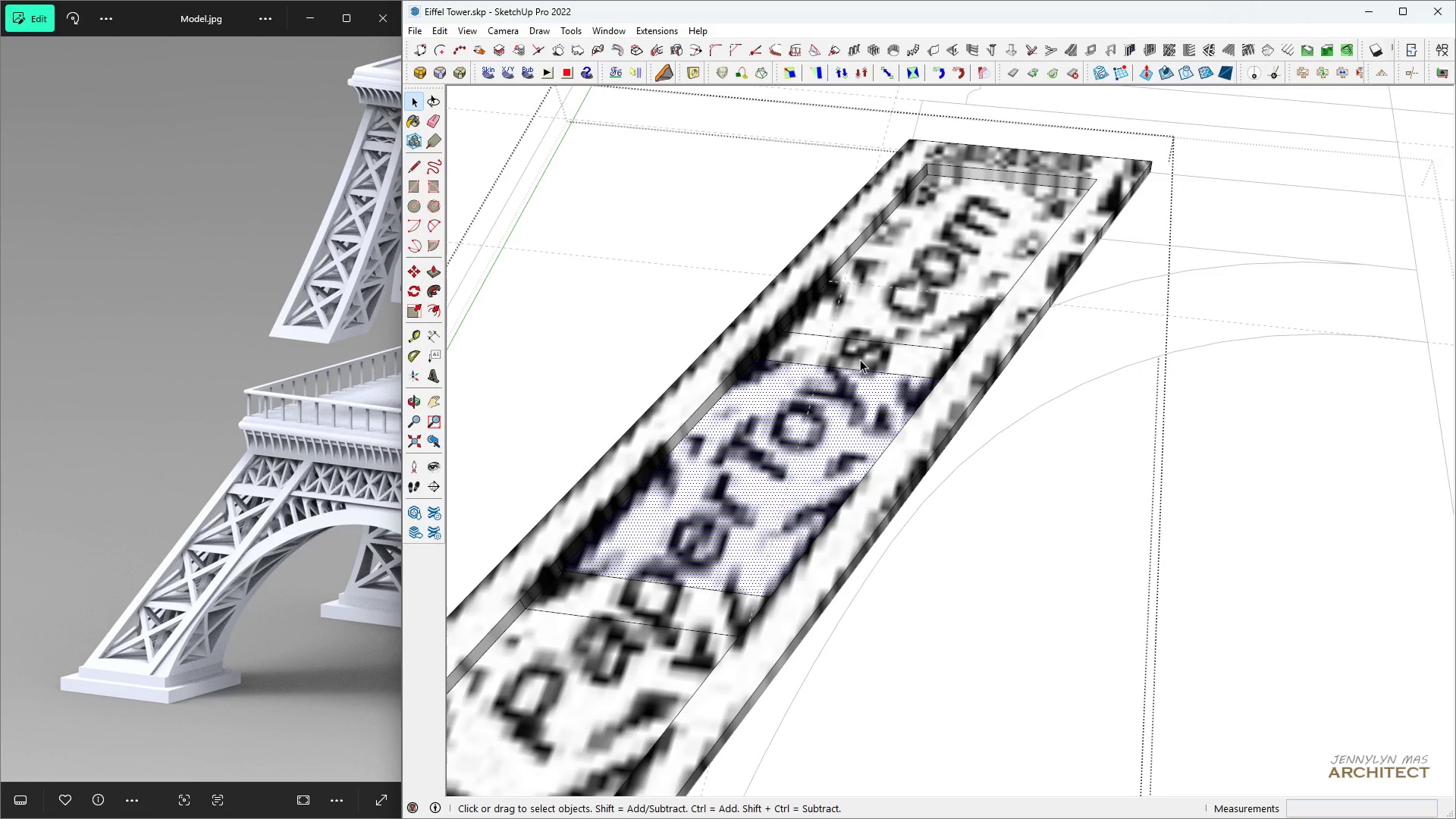 
left_click([860, 354])
 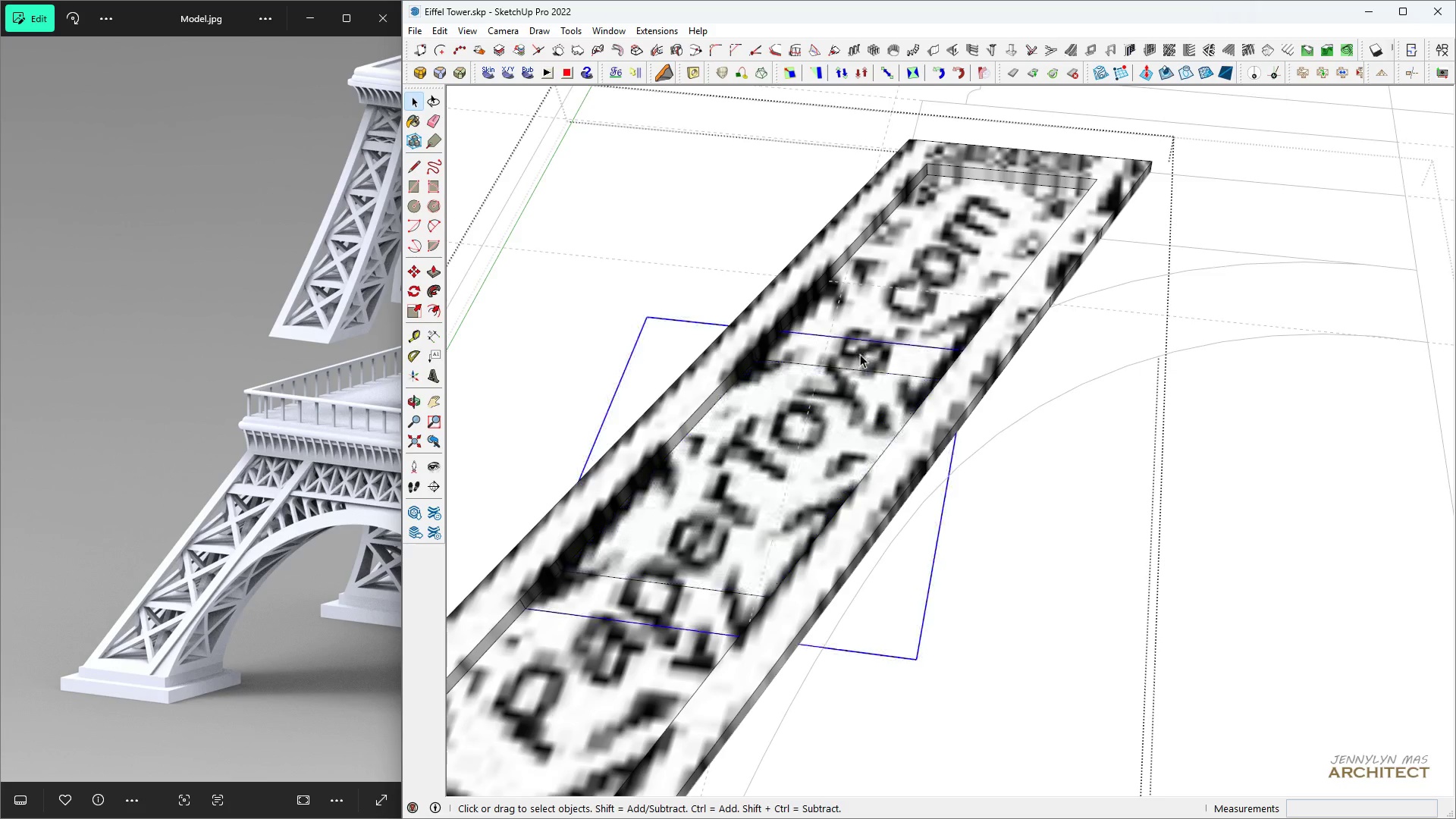 
double_click([860, 354])
 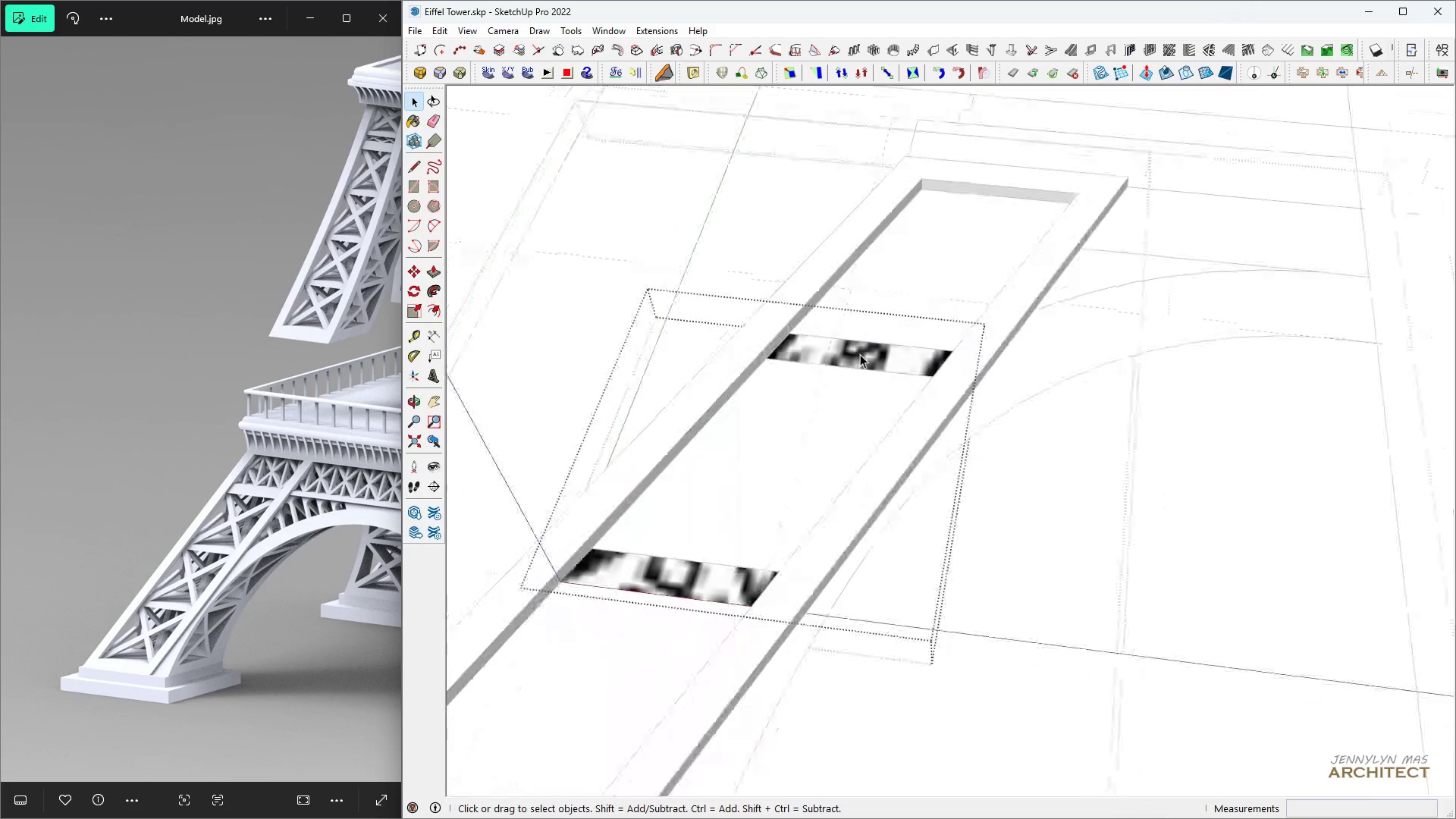 
scroll: coordinate [860, 354], scroll_direction: down, amount: 2.0
 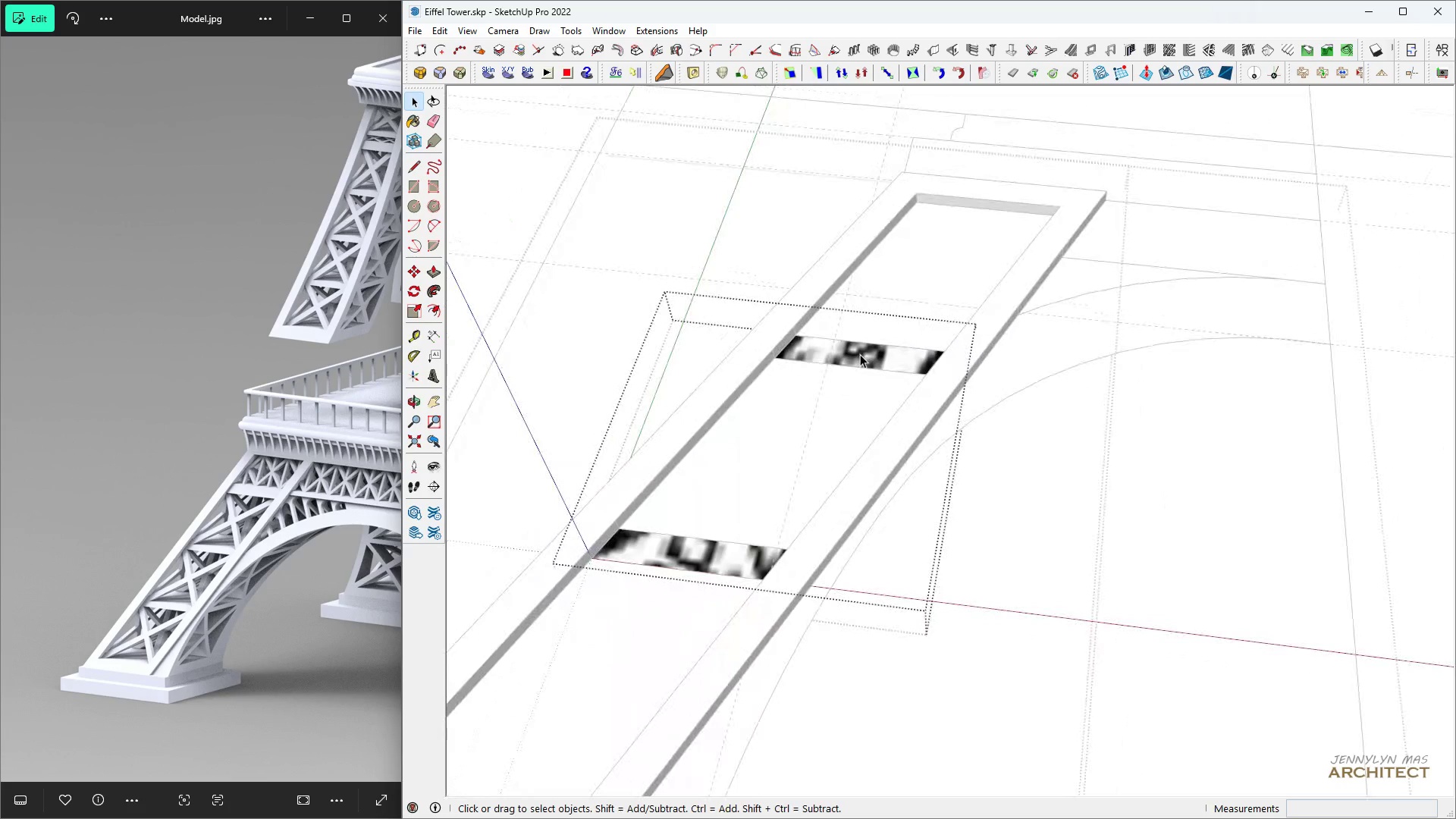 
key(Space)
 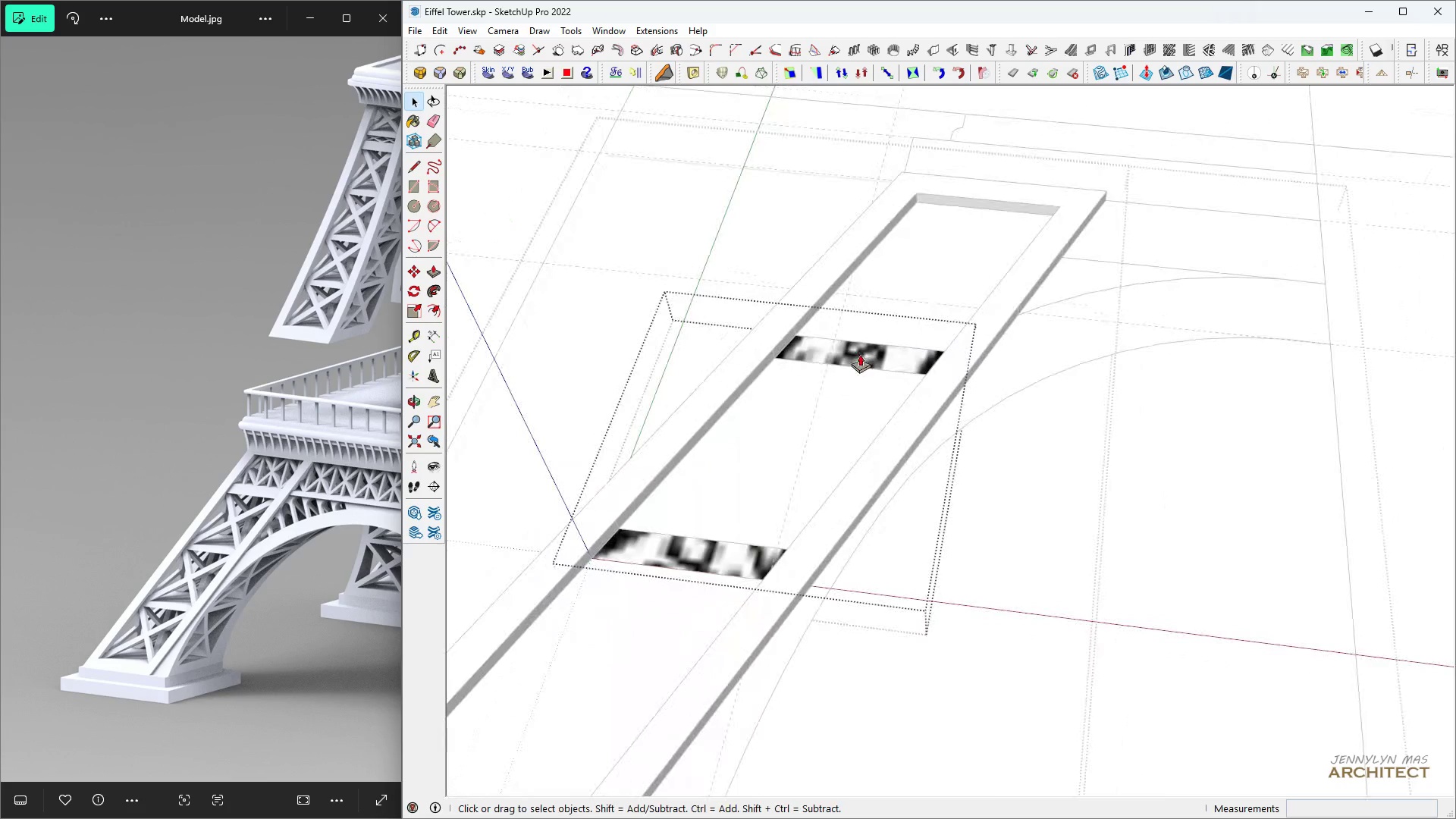 
key(P)
 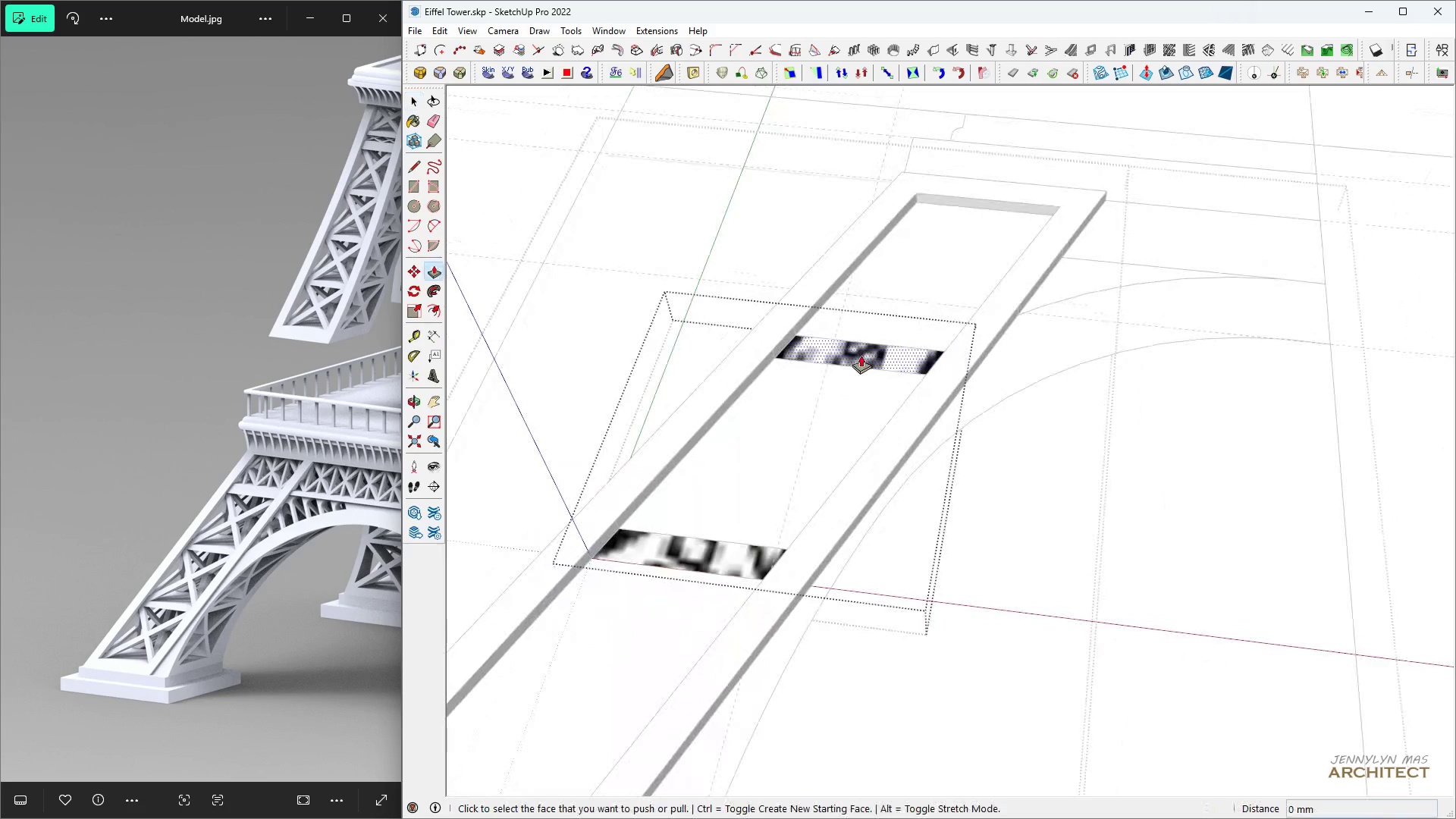 
left_click([861, 355])
 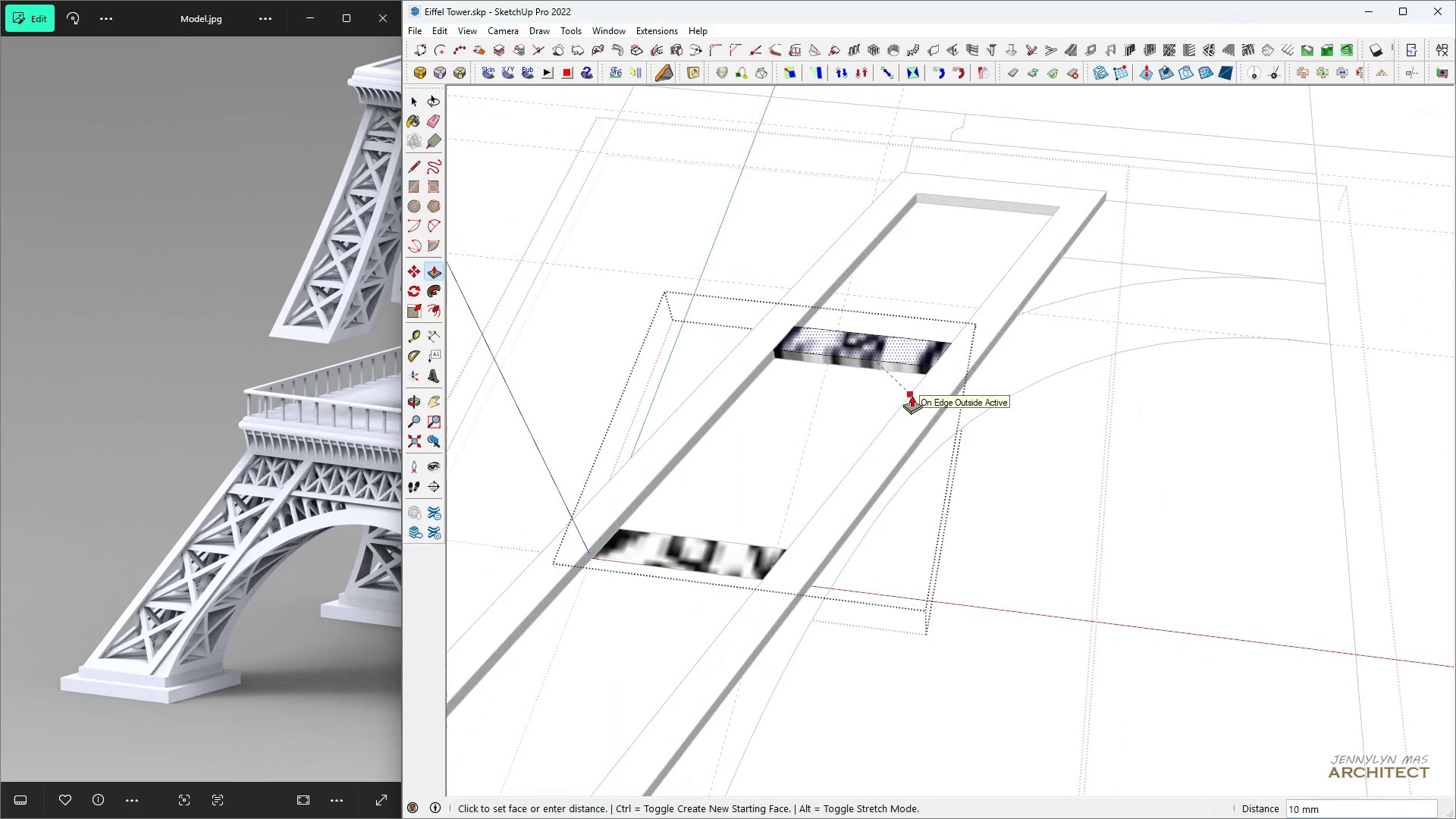 
key(7)
 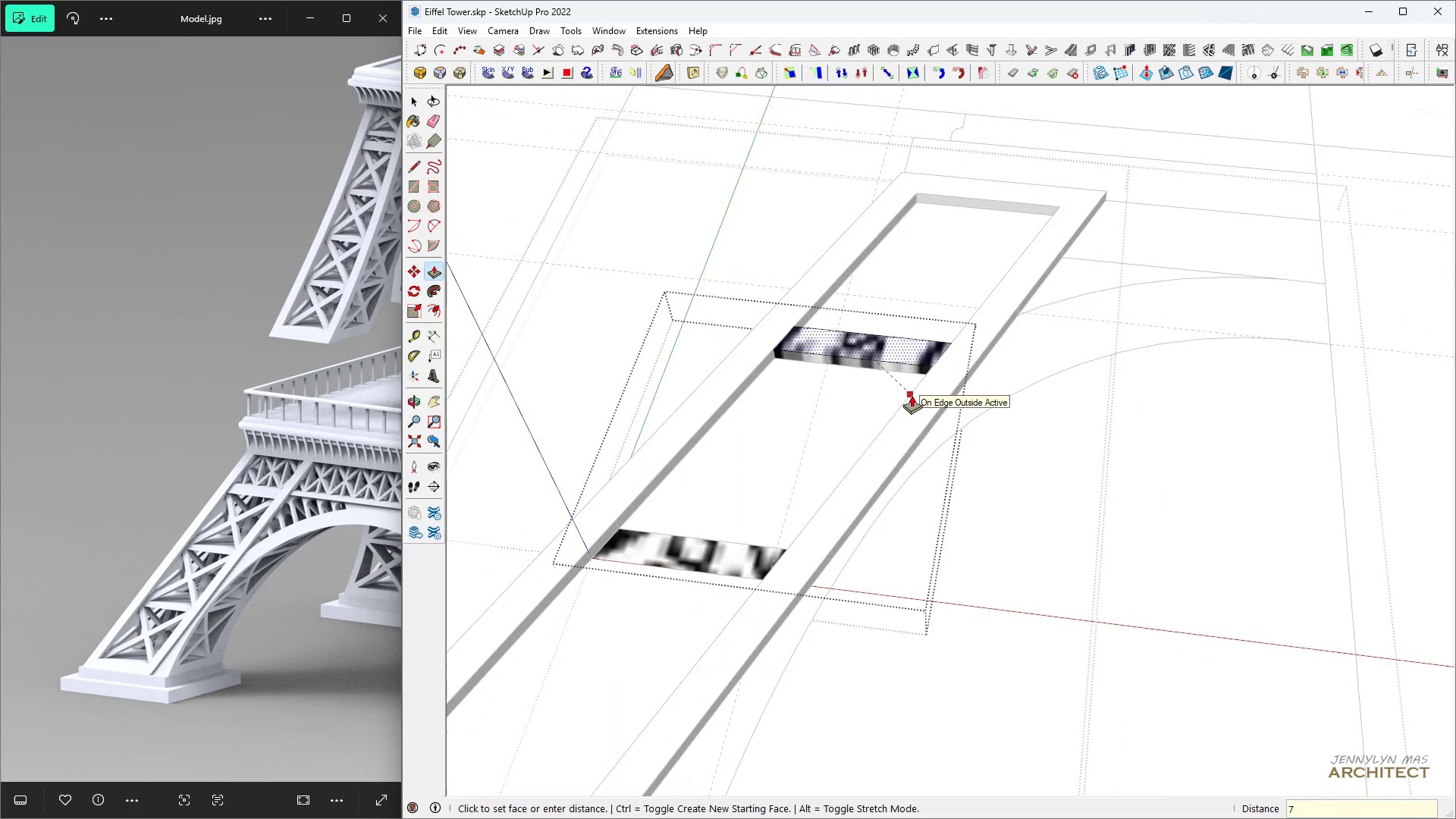 
key(Period)
 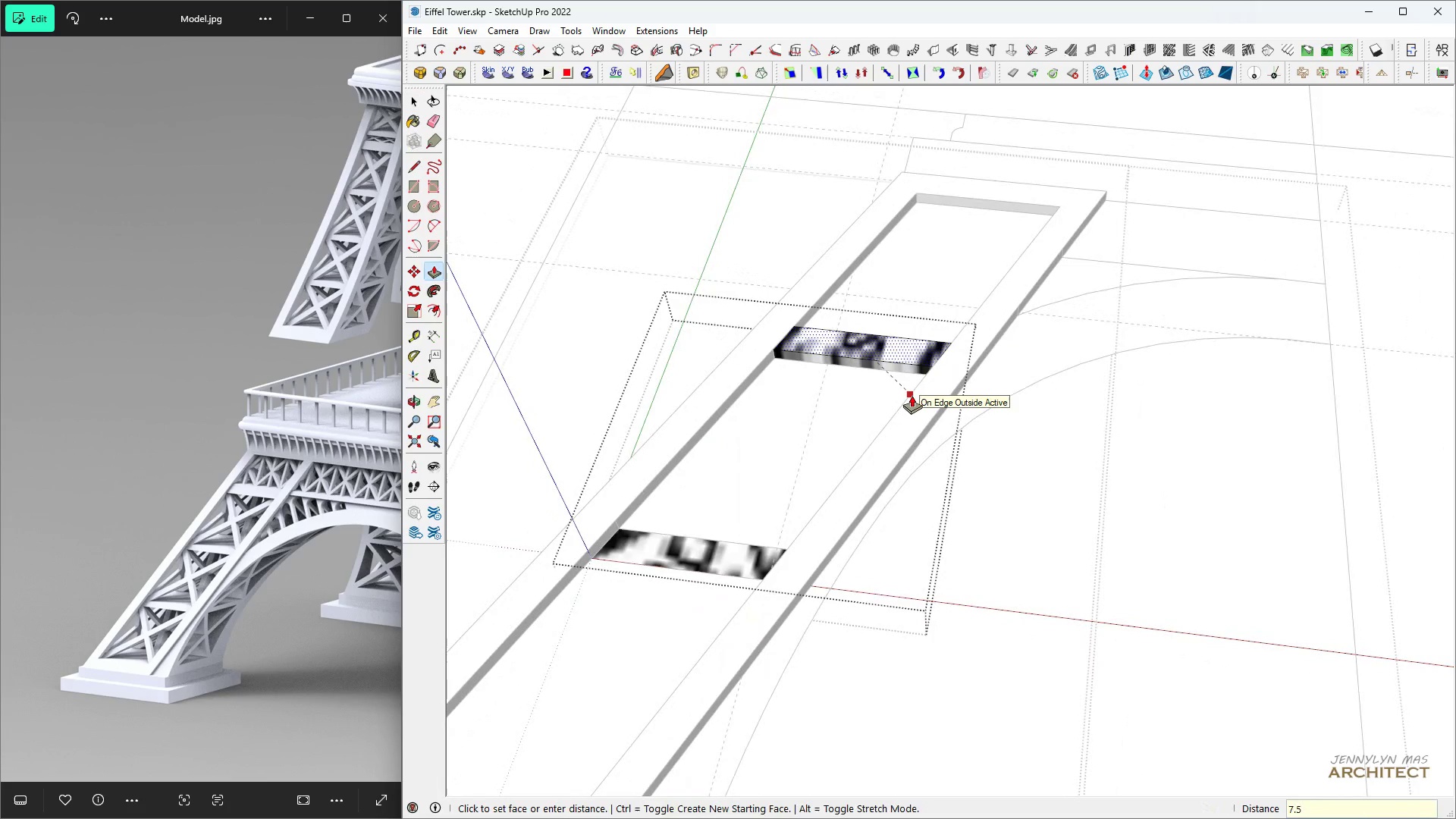 
key(5)
 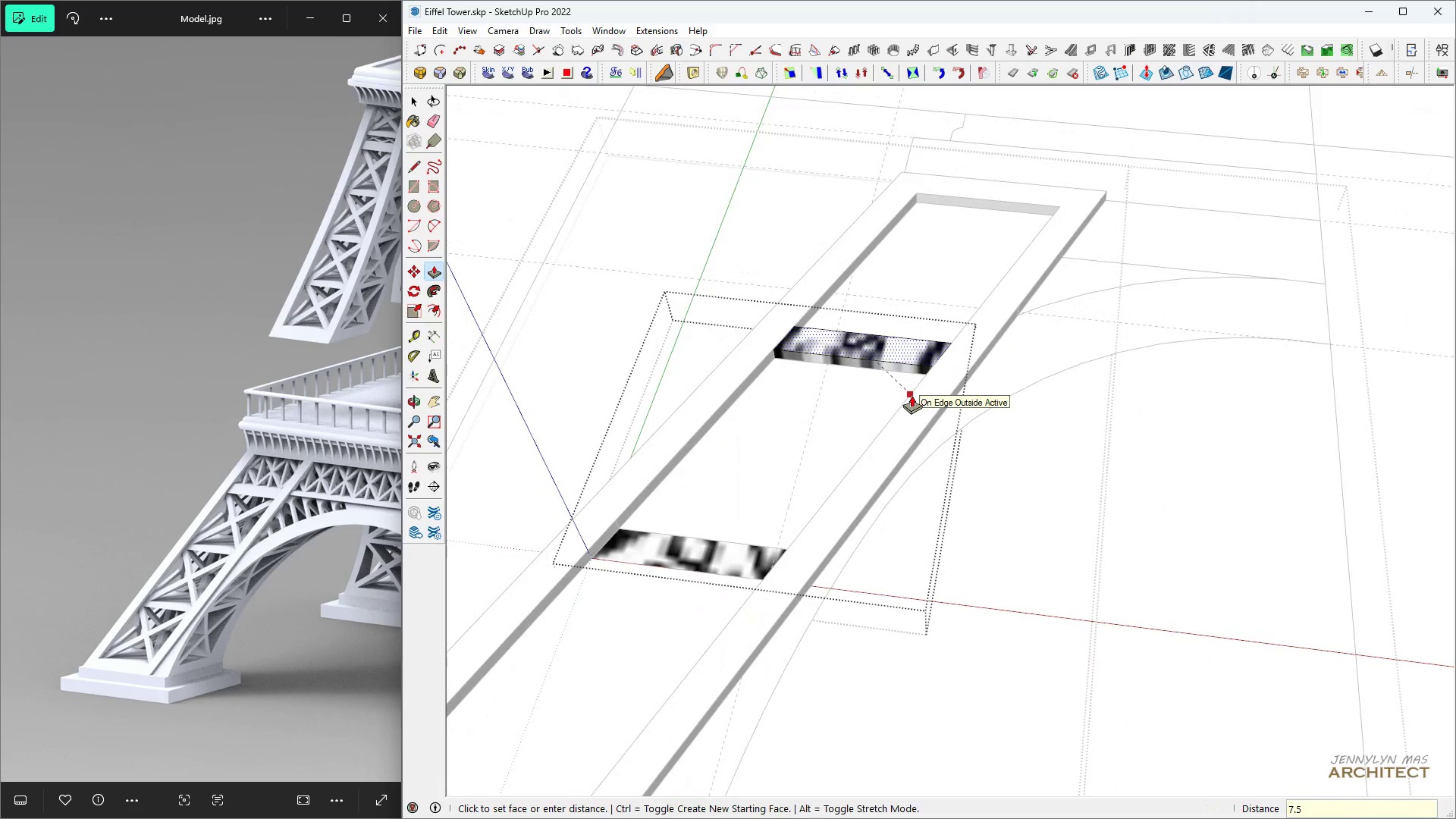 
key(Enter)
 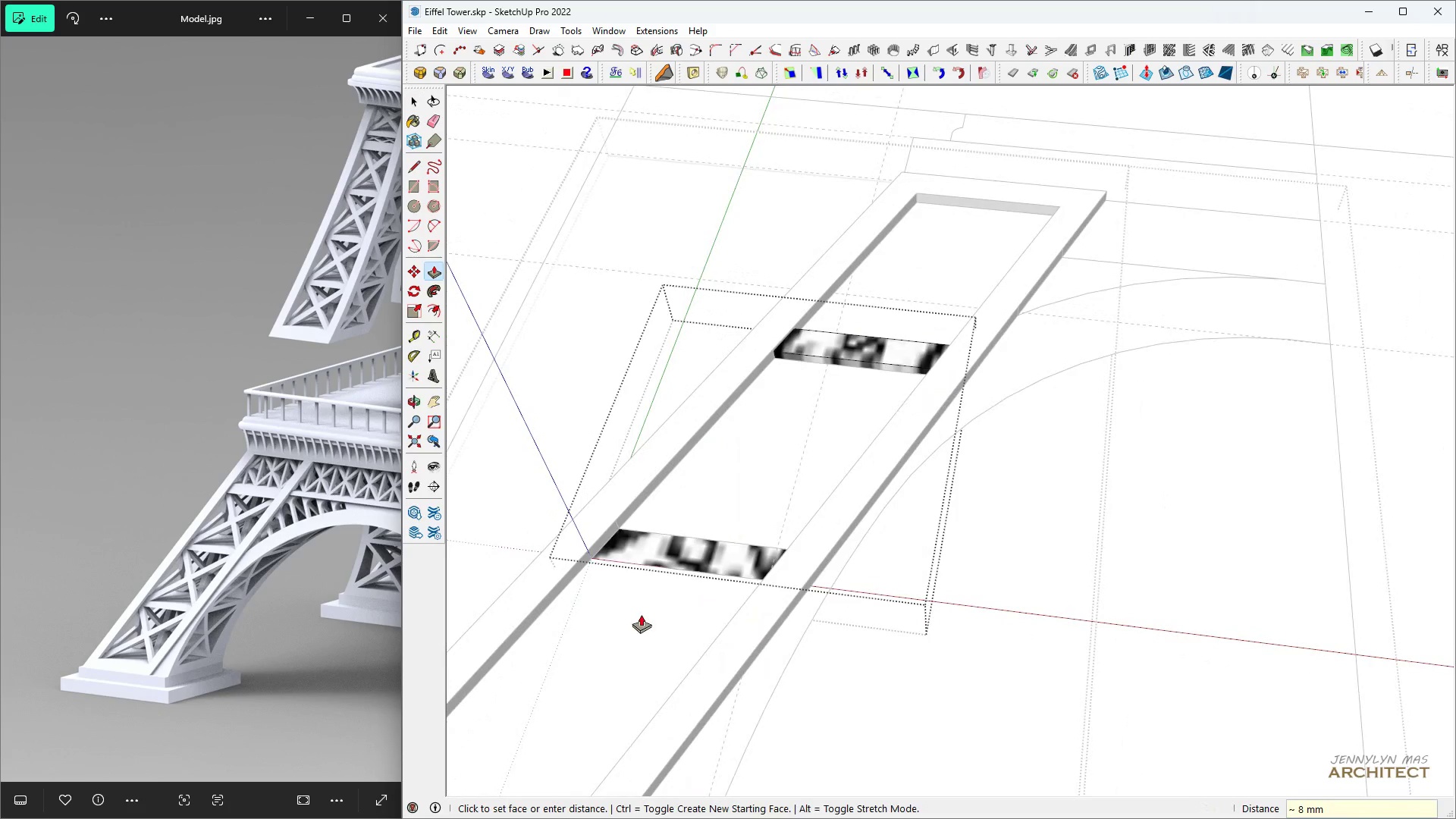 
scroll: coordinate [641, 614], scroll_direction: up, amount: 3.0
 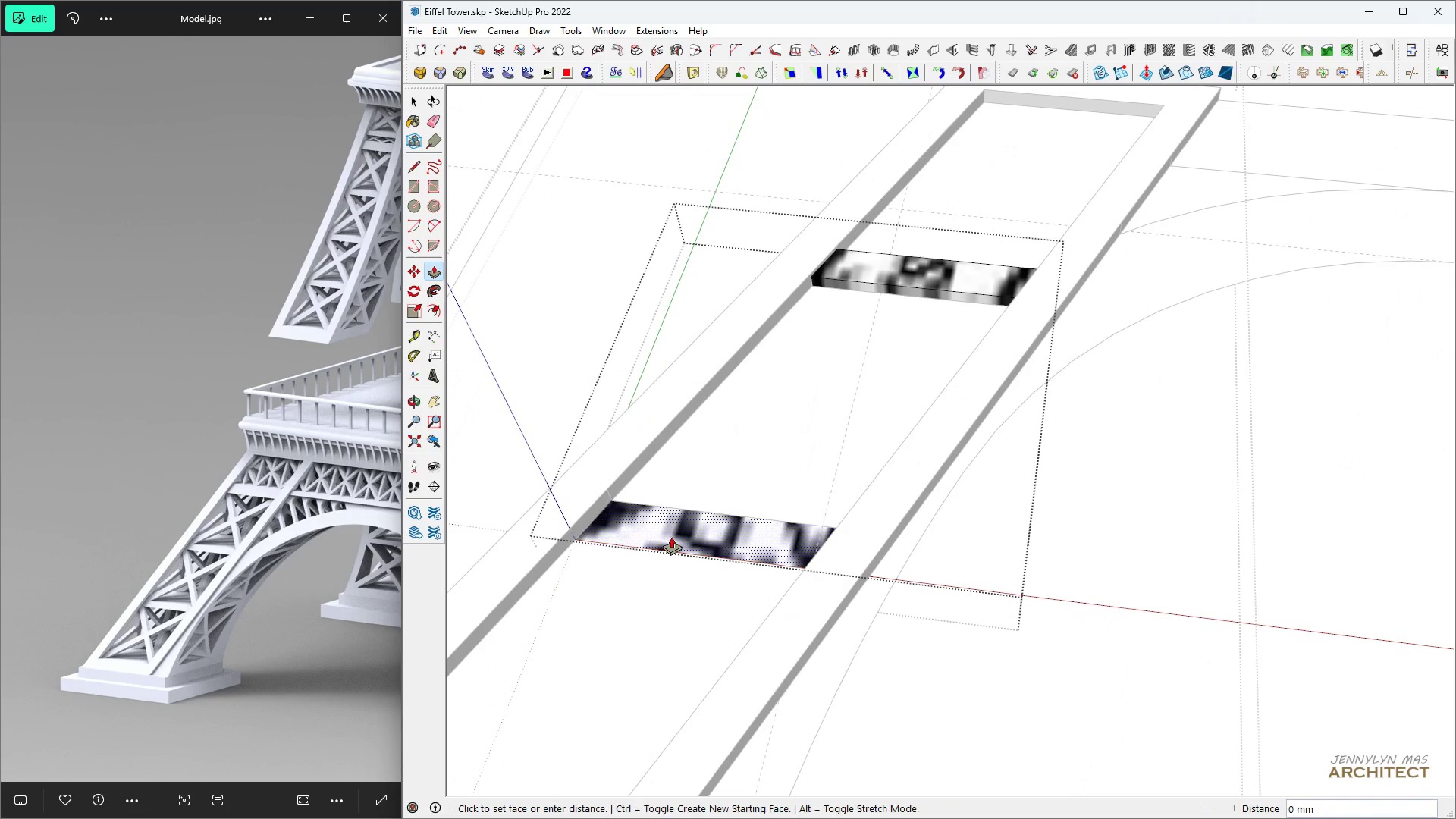 
double_click([671, 536])
 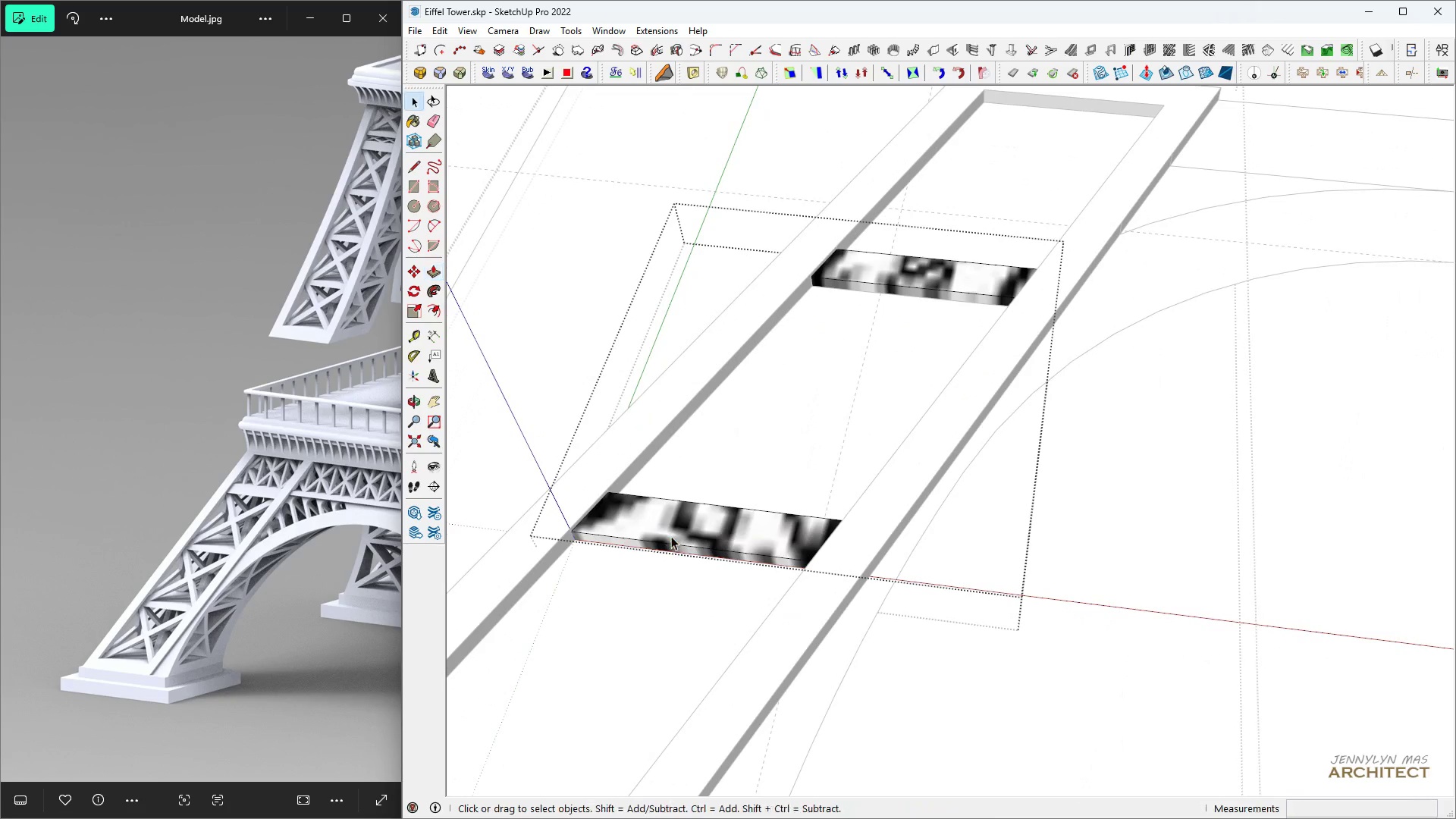 
key(Space)
 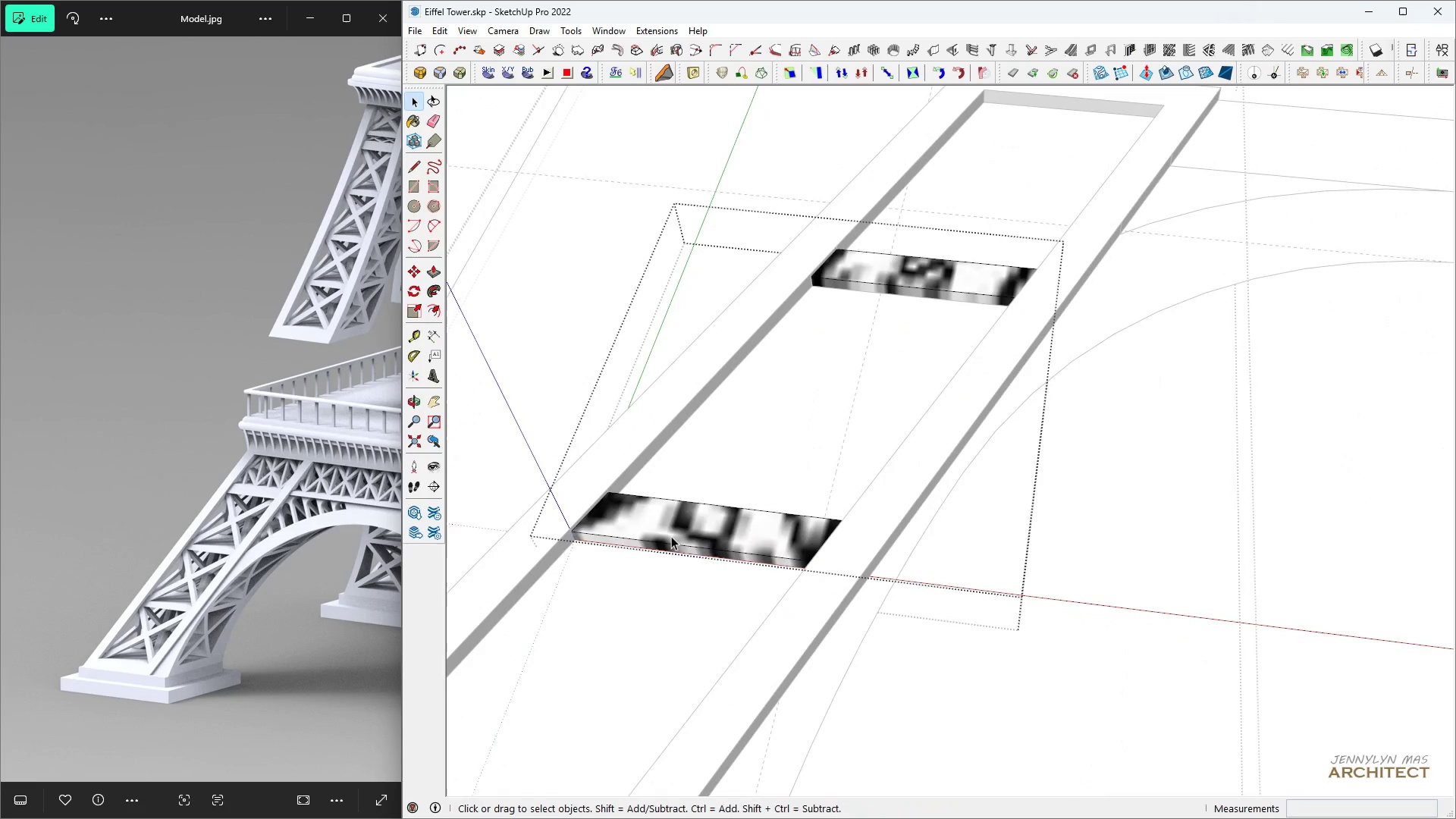 
key(Control+ControlLeft)
 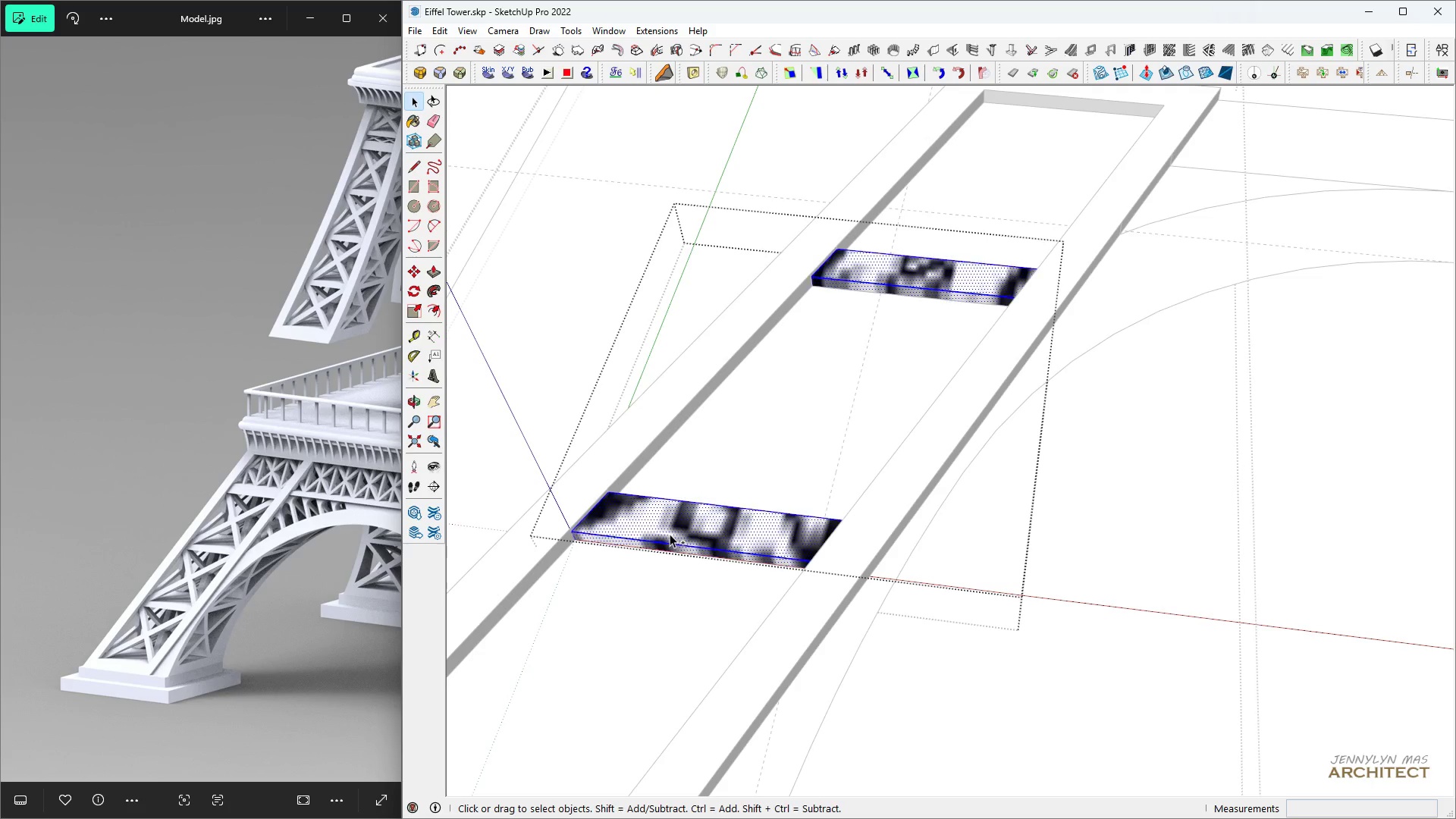 
key(Control+A)
 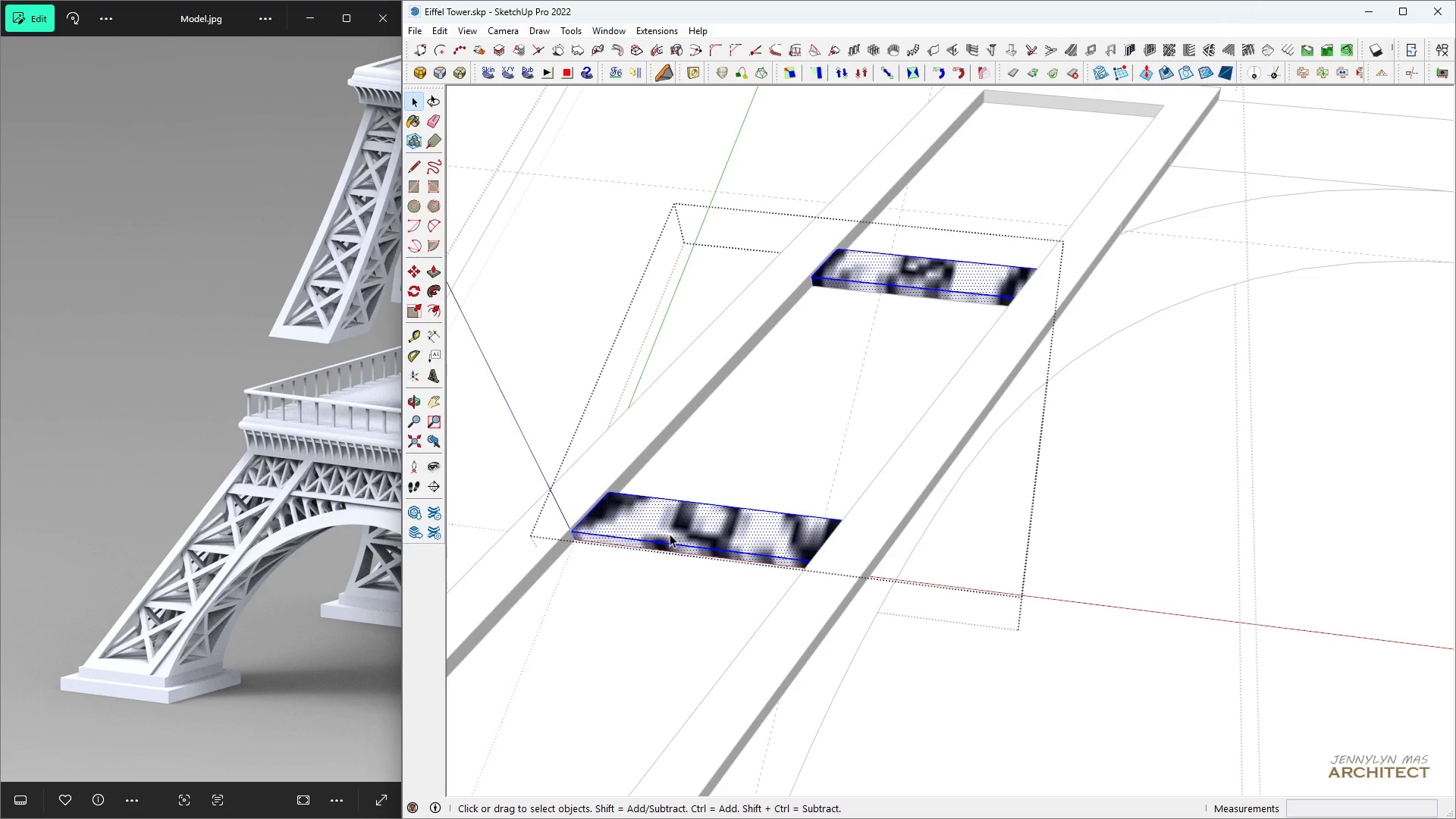 
type( hh m)
 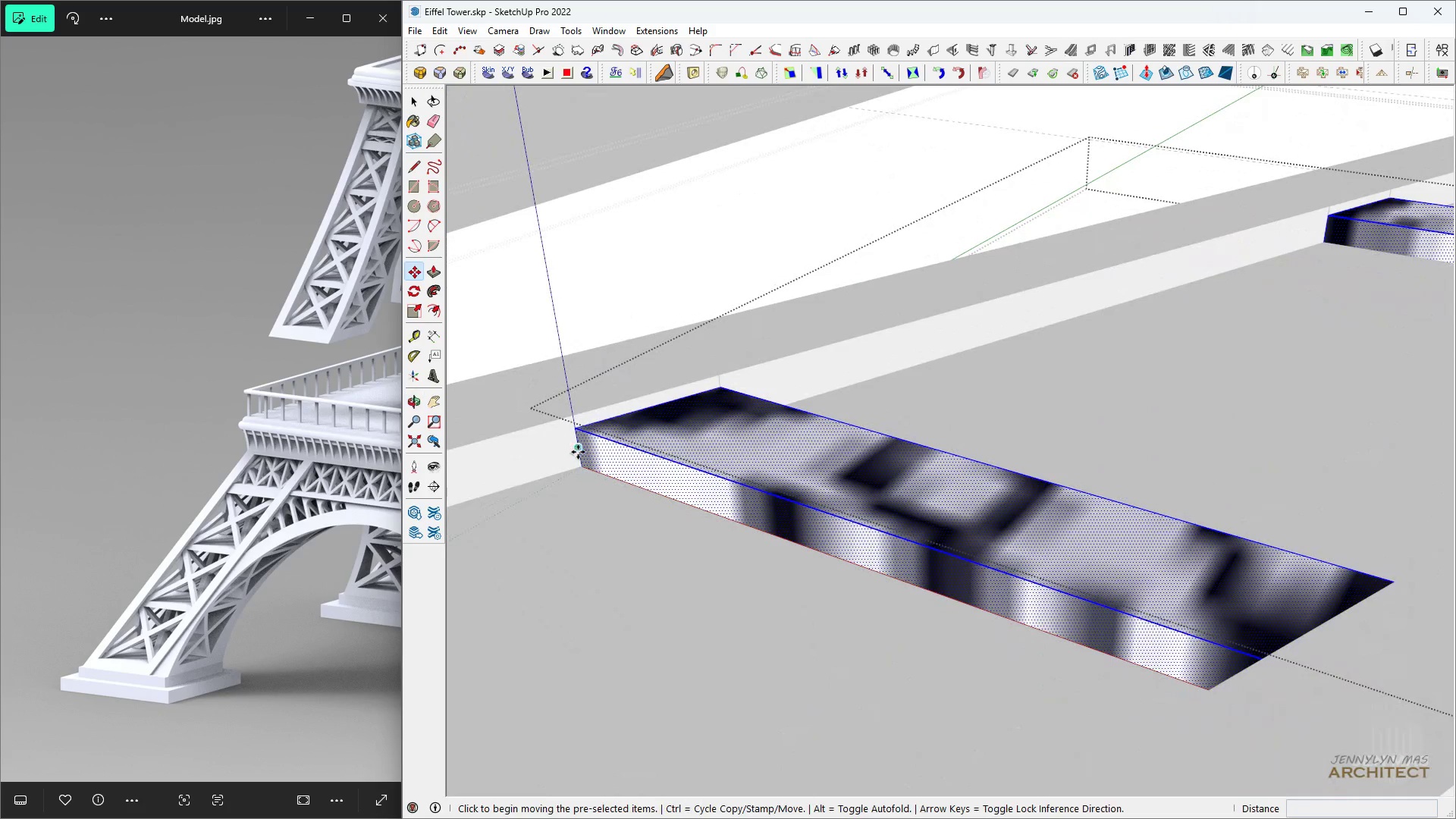 
scroll: coordinate [570, 460], scroll_direction: up, amount: 11.0
 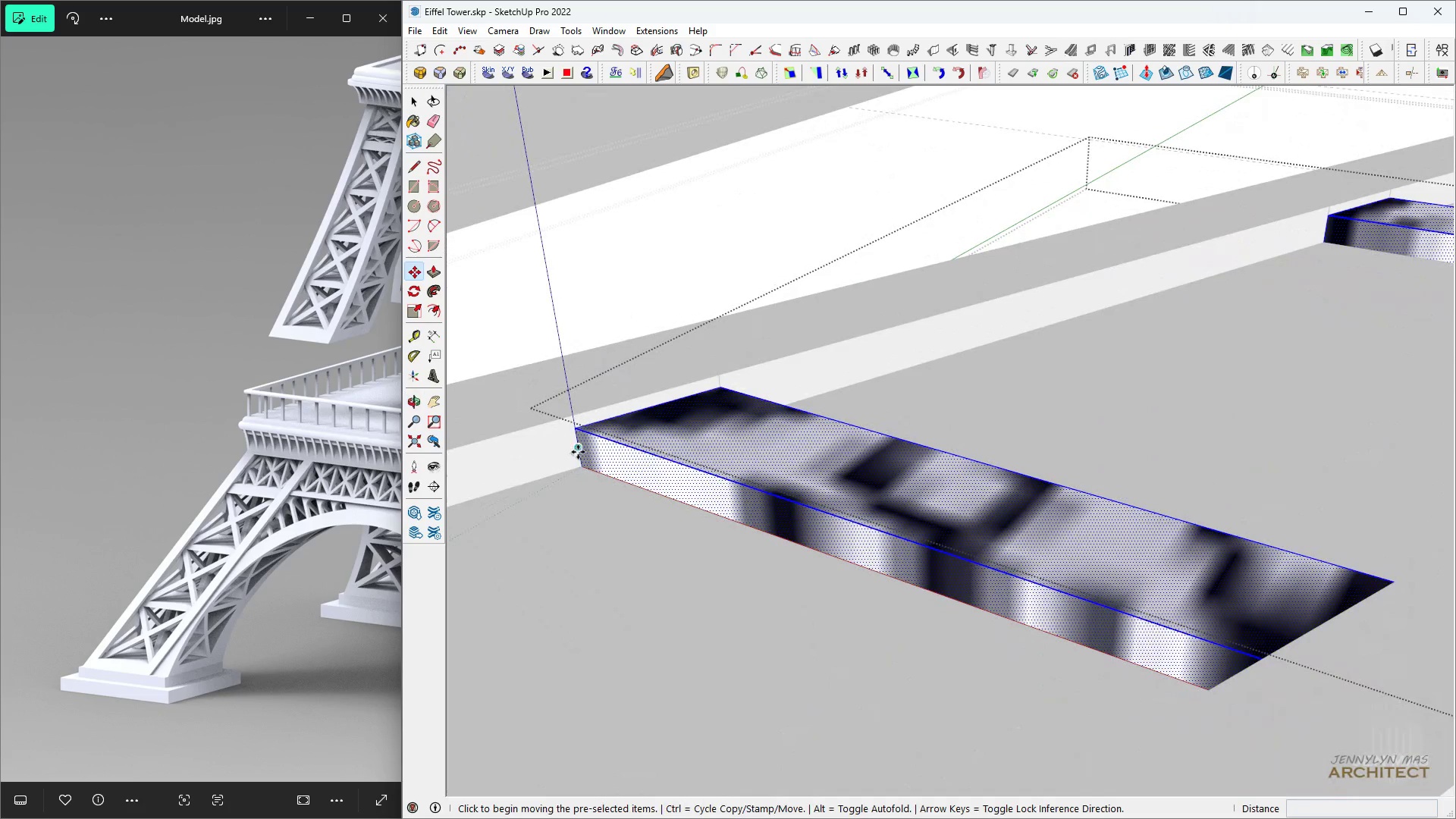 
left_click([578, 452])
 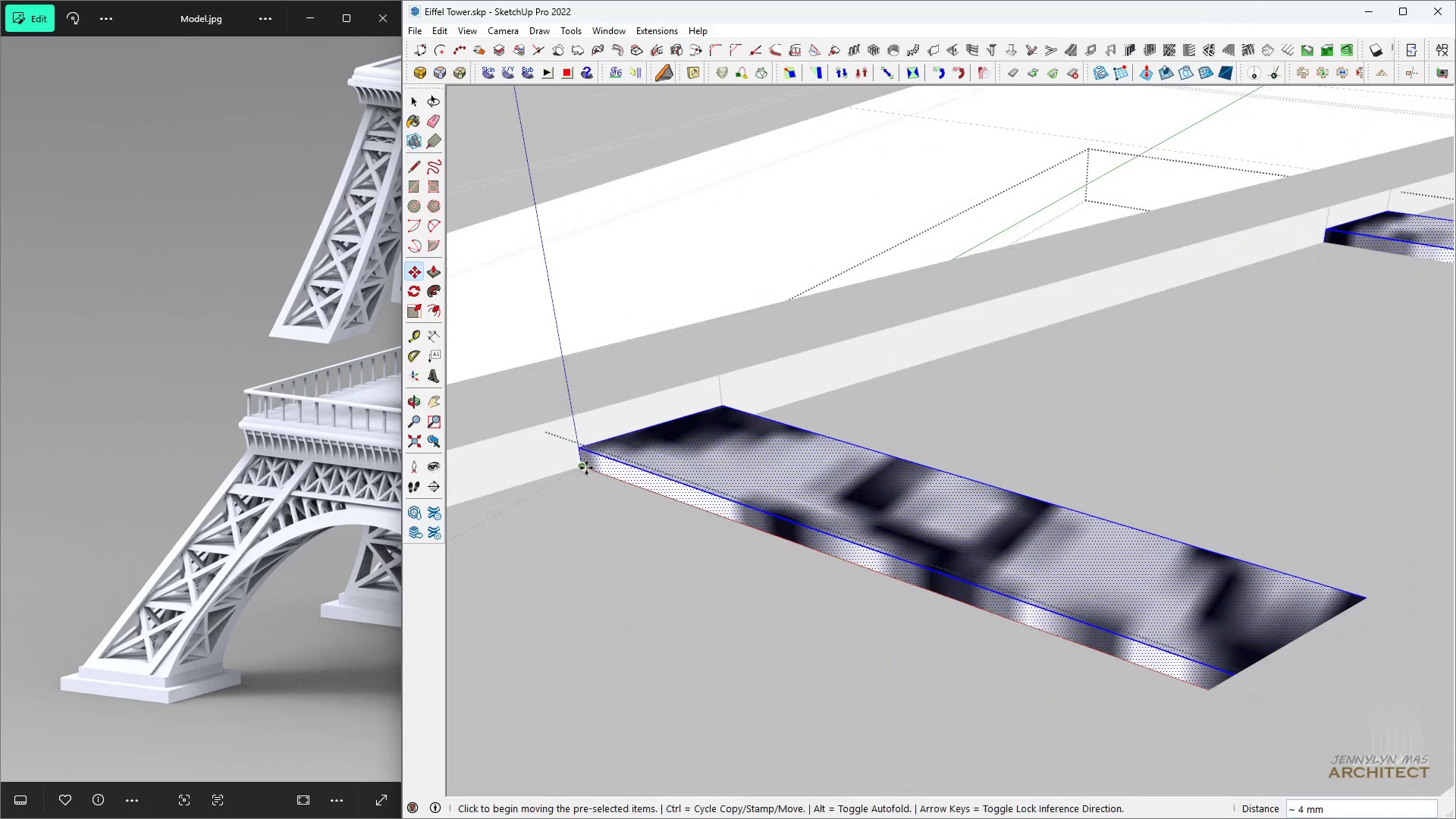 
type( hhhhh )
 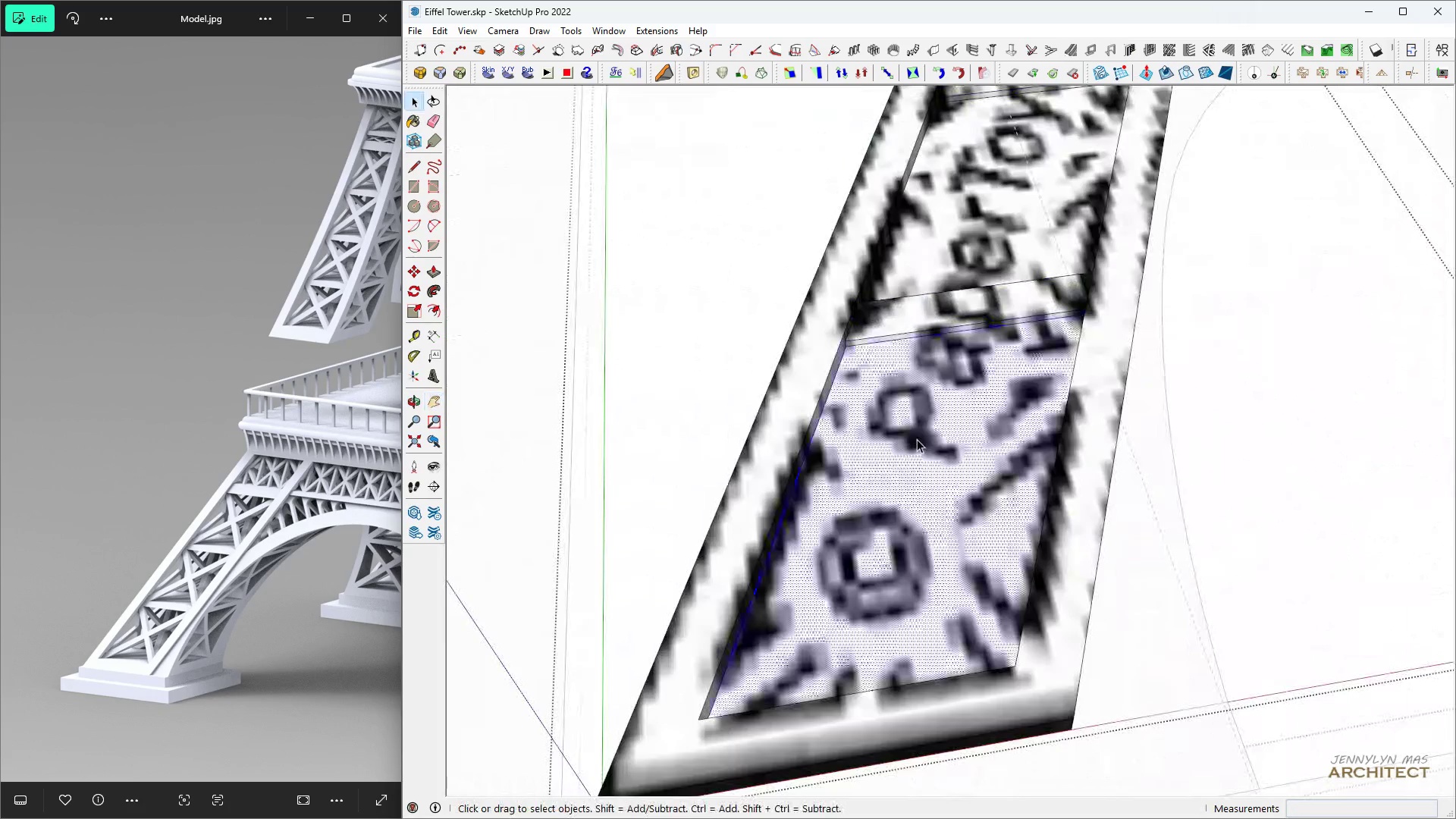 
scroll: coordinate [1001, 503], scroll_direction: down, amount: 16.0
 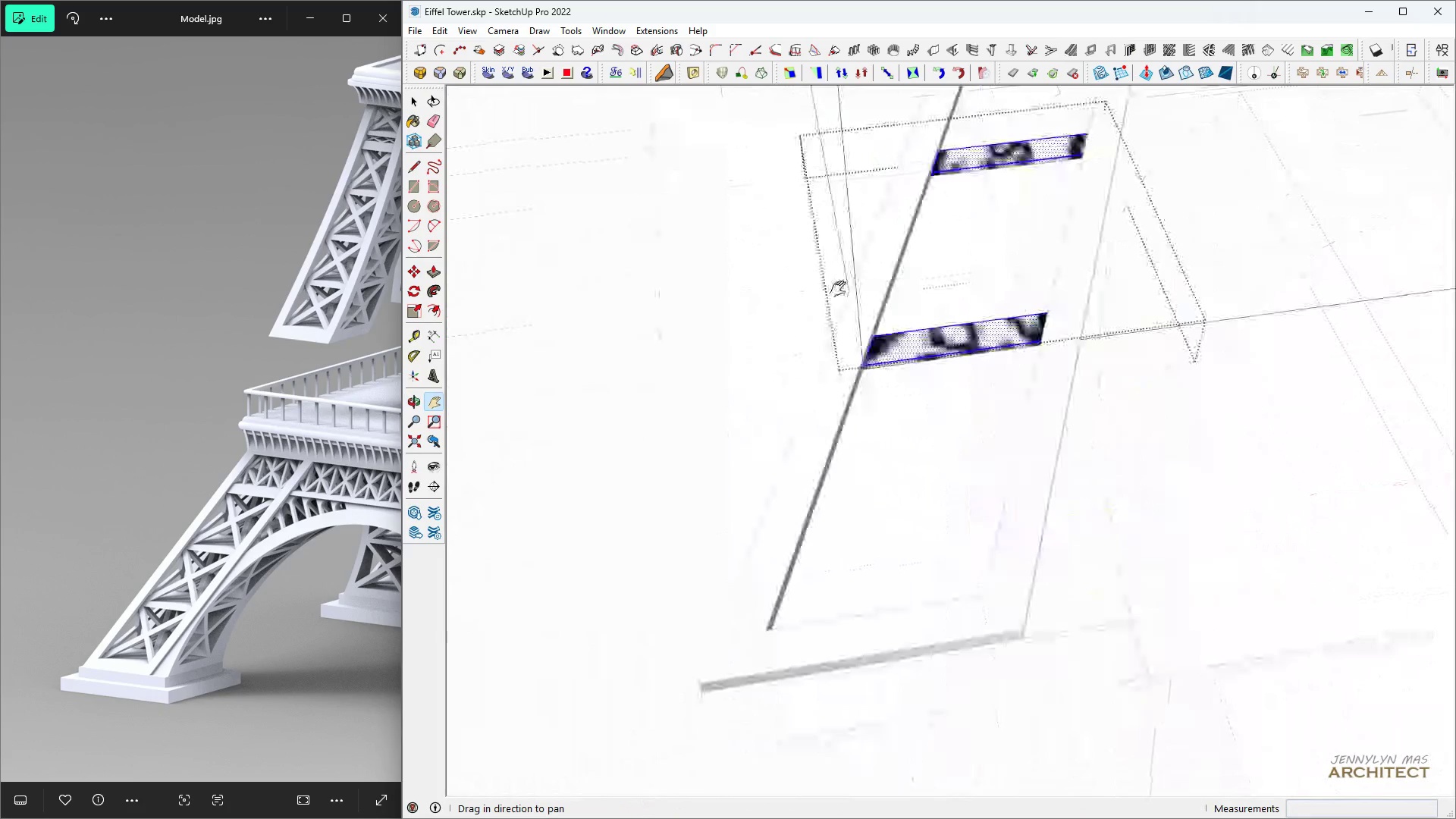 
scroll: coordinate [914, 438], scroll_direction: up, amount: 3.0
 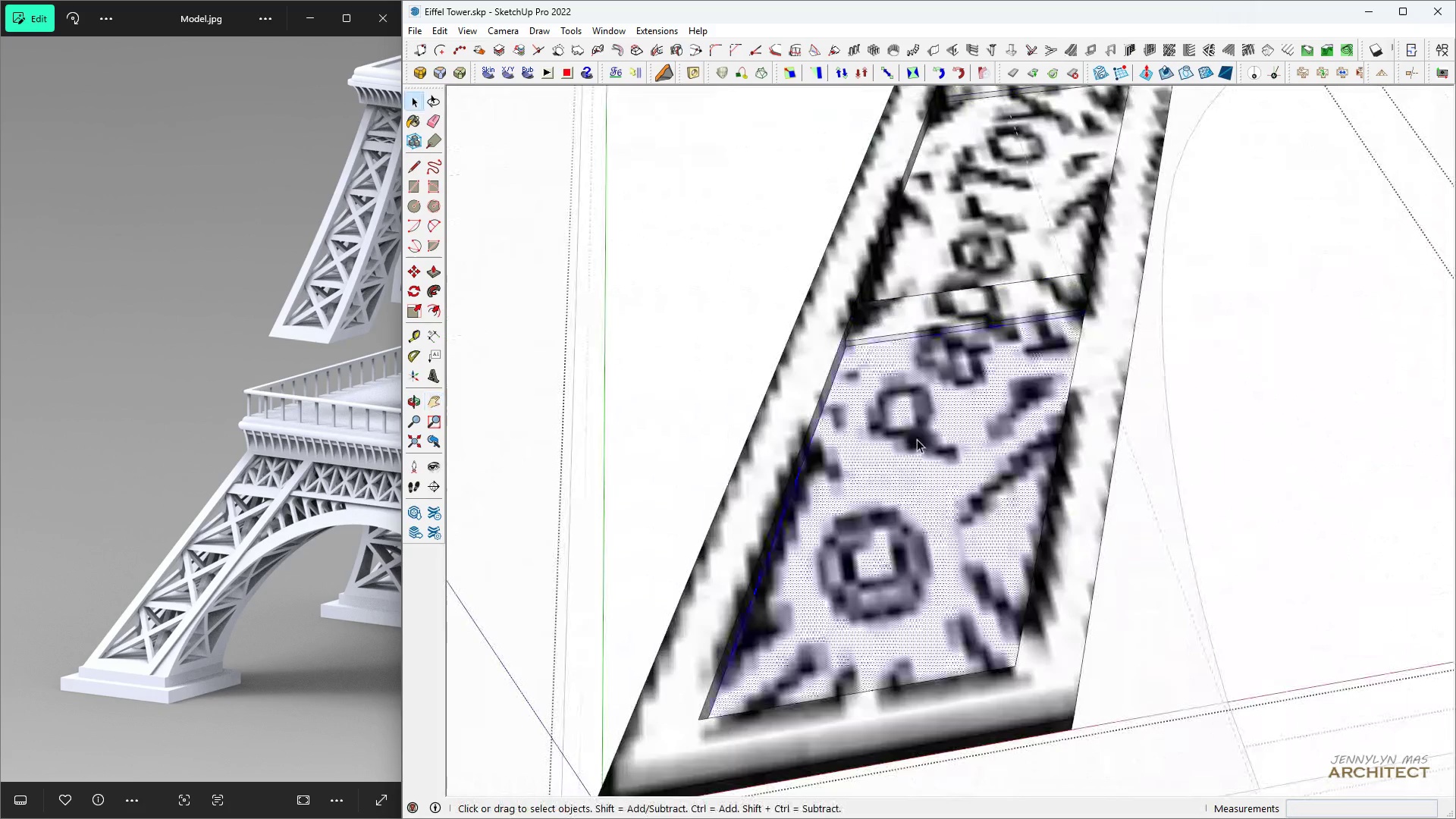 
double_click([917, 439])
 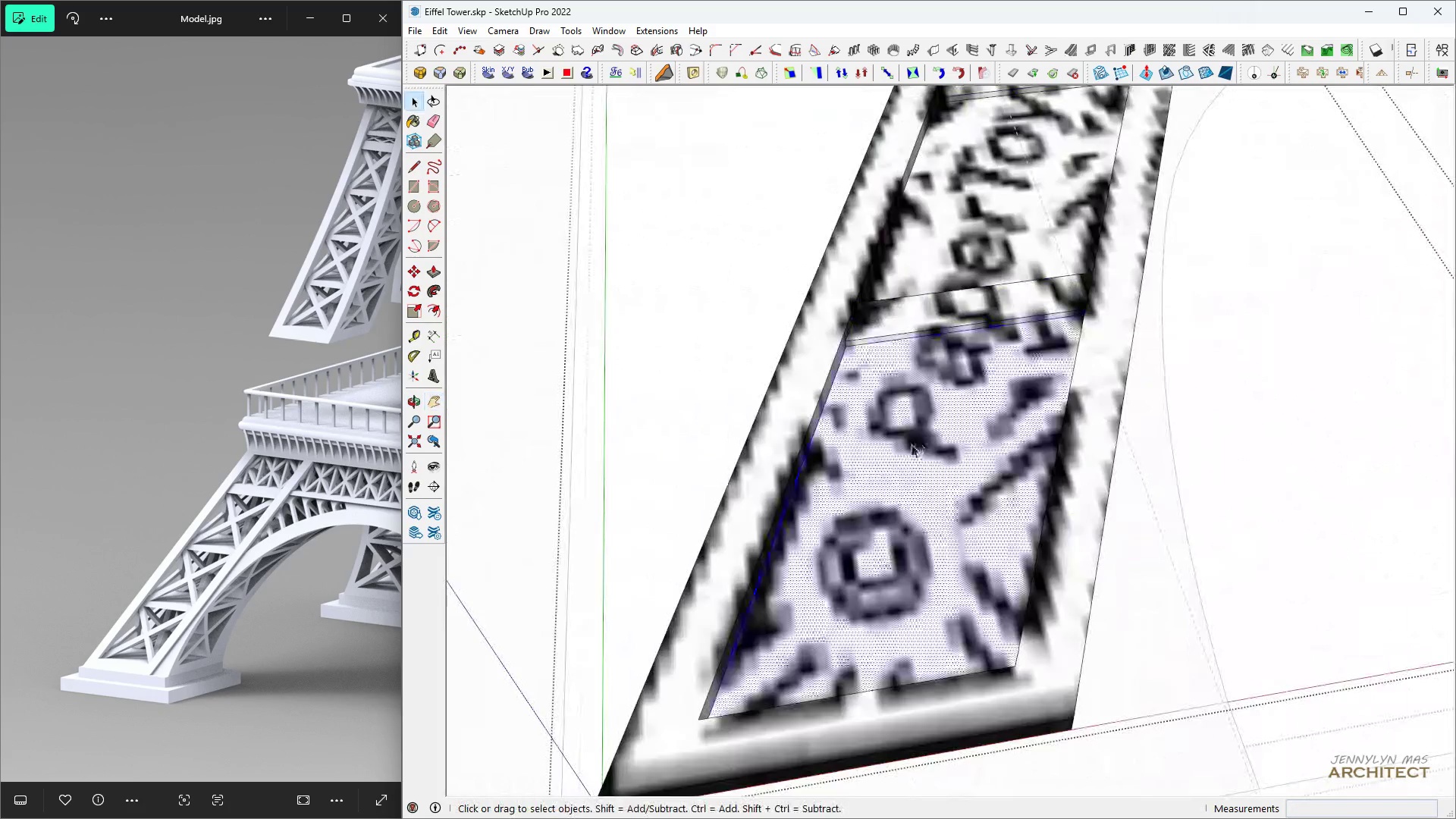 
scroll: coordinate [828, 455], scroll_direction: up, amount: 7.0
 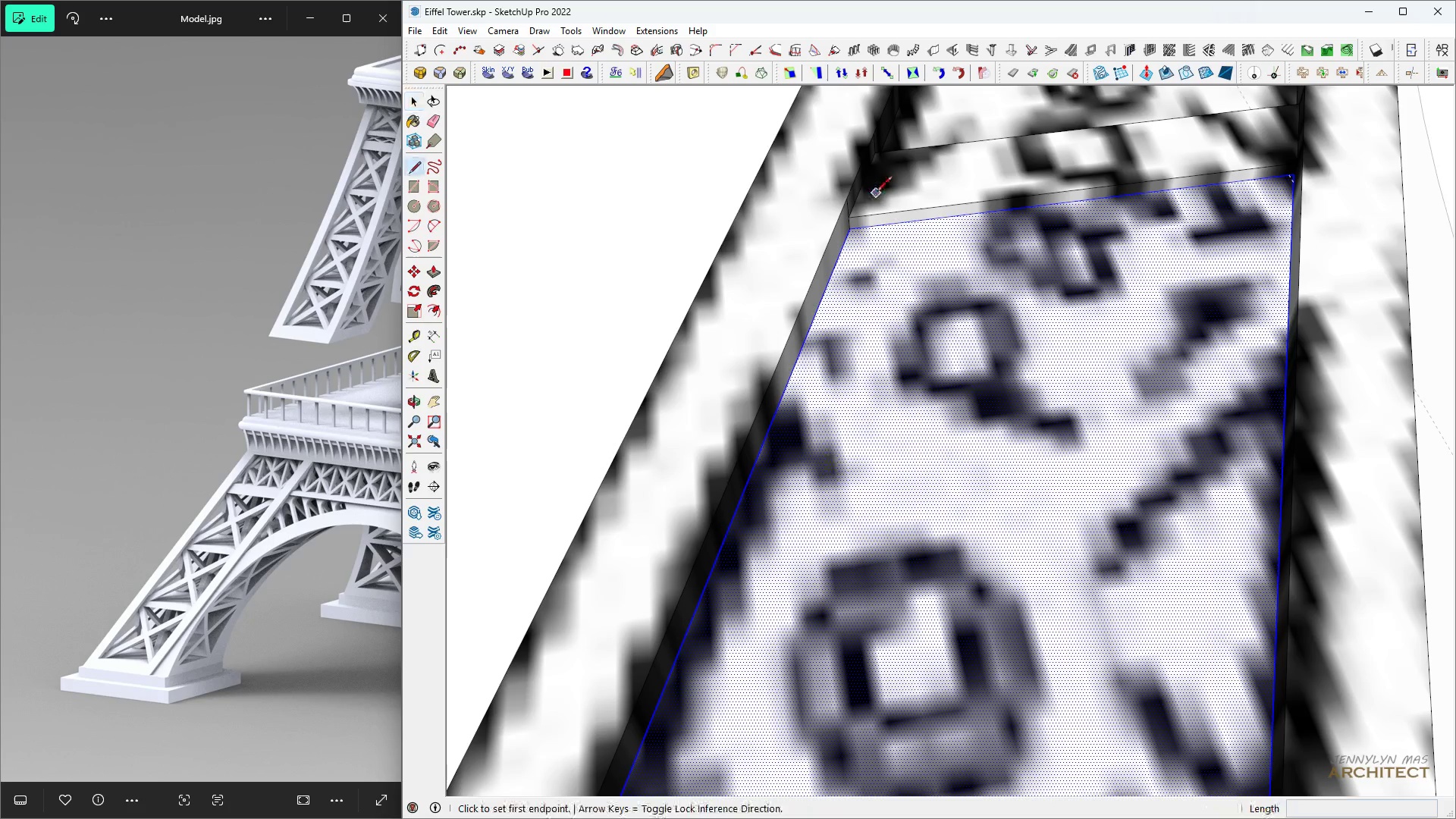 
key(Space)
 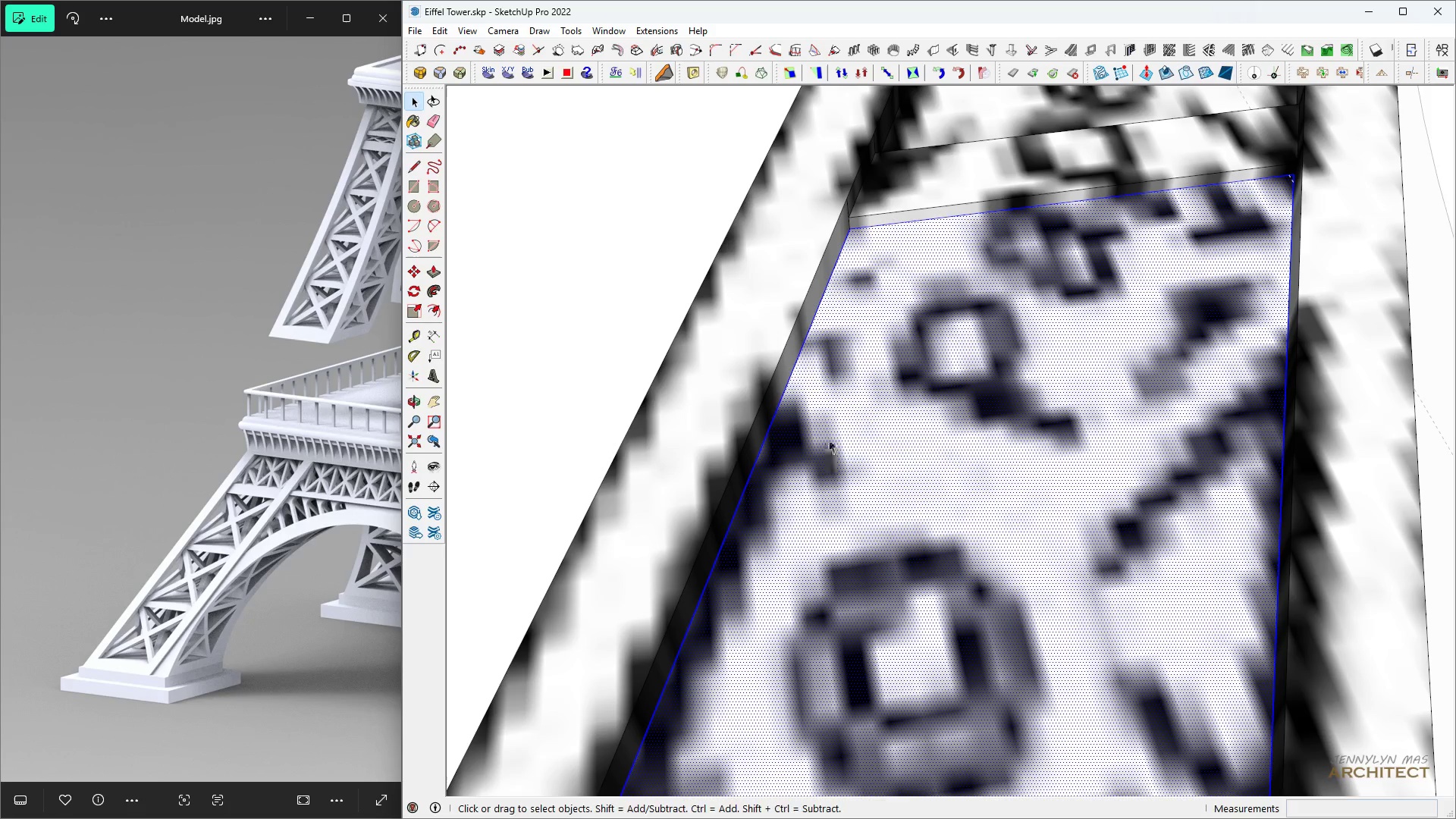 
key(L)
 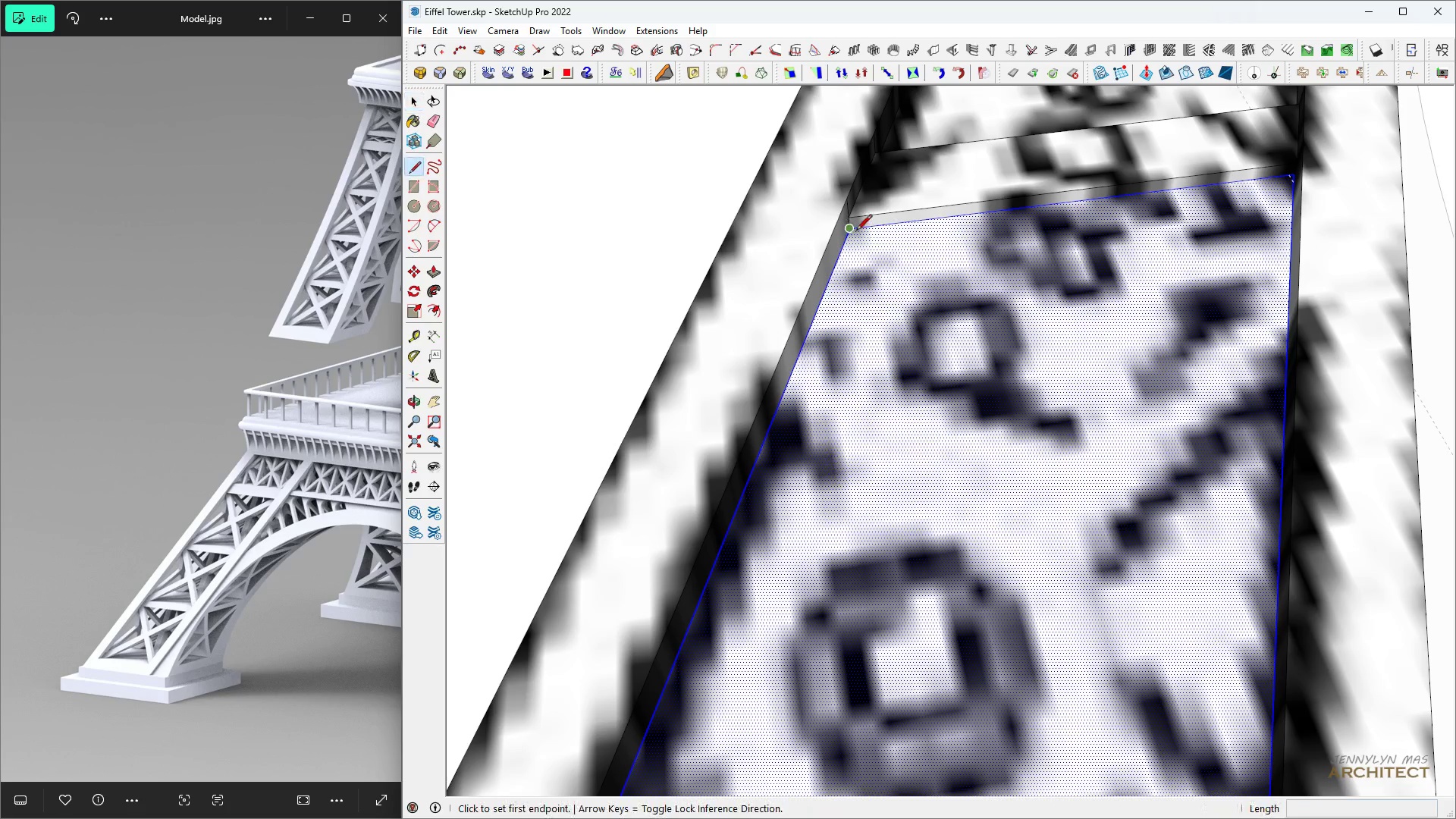 
left_click([856, 231])
 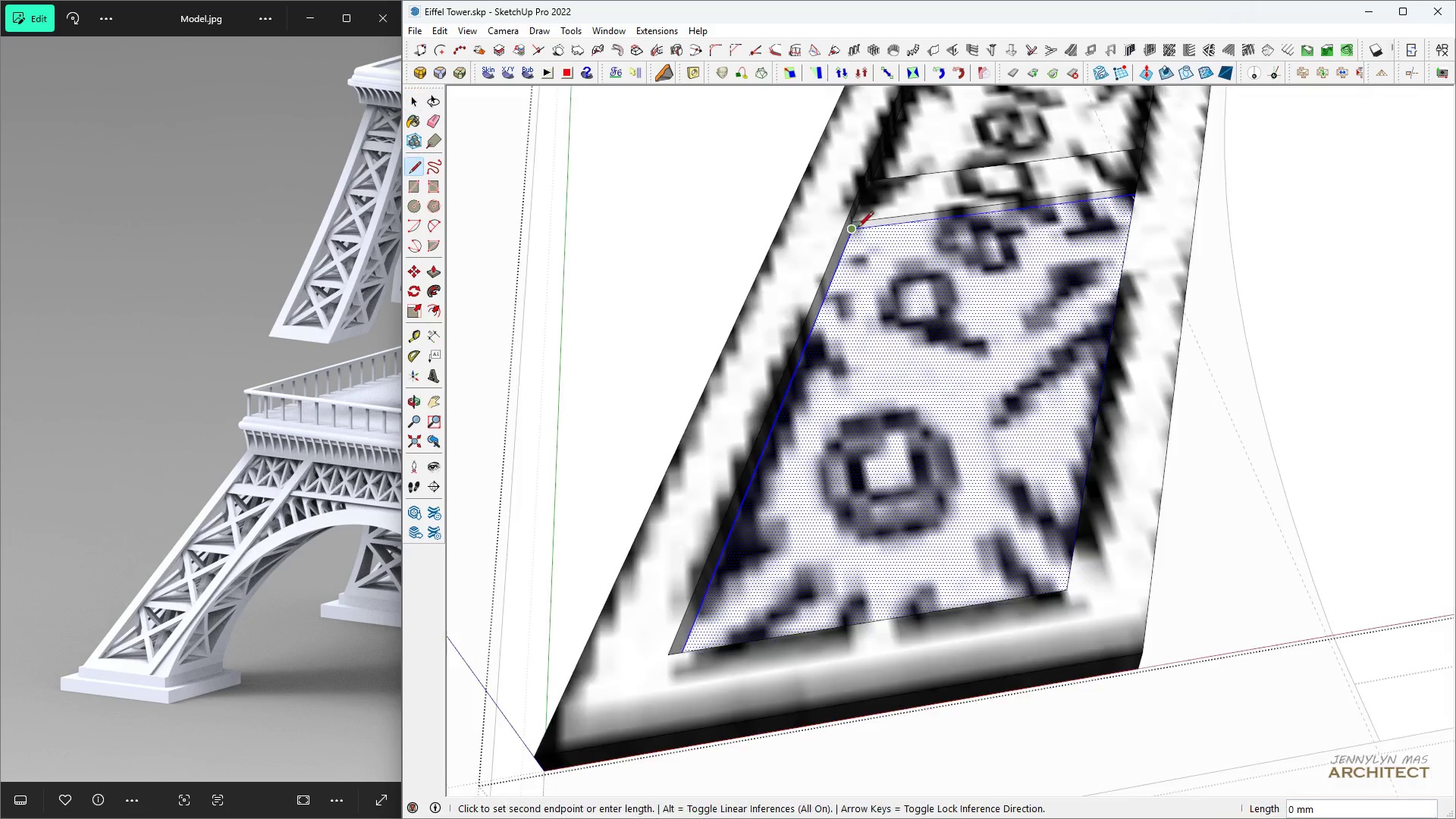 
scroll: coordinate [865, 237], scroll_direction: down, amount: 4.0
 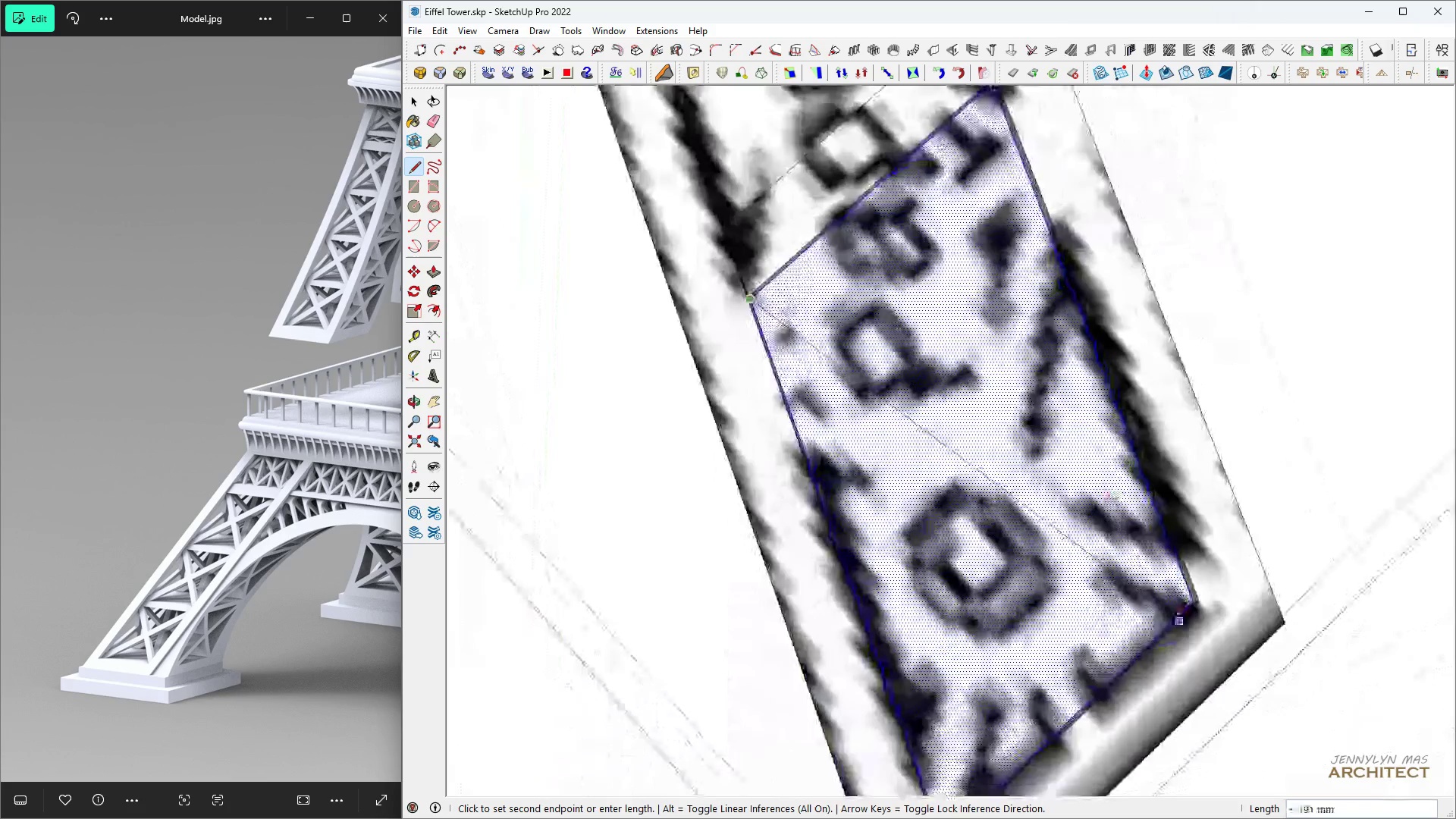 
scroll: coordinate [1176, 604], scroll_direction: up, amount: 5.0
 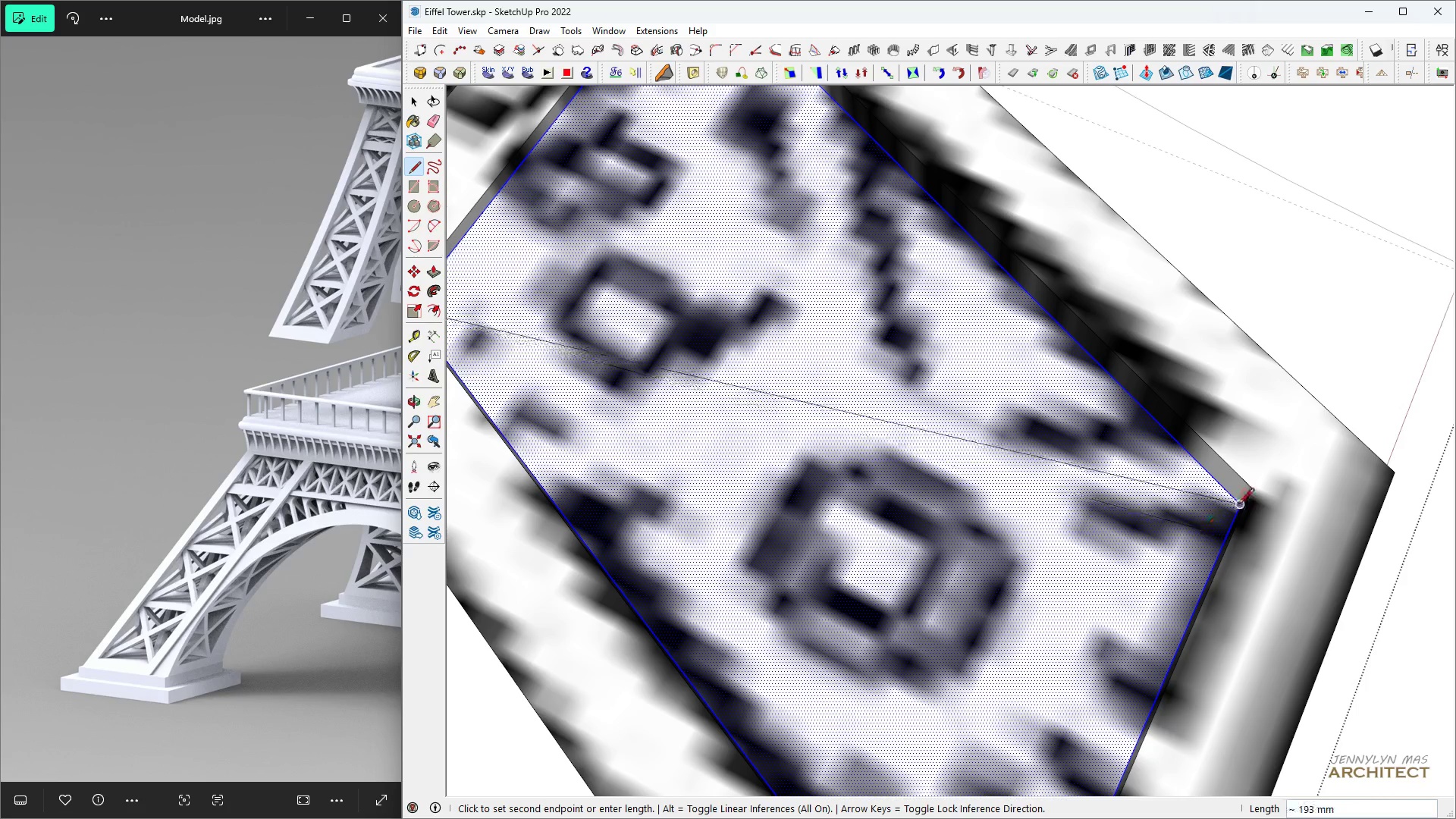 
key(Space)
 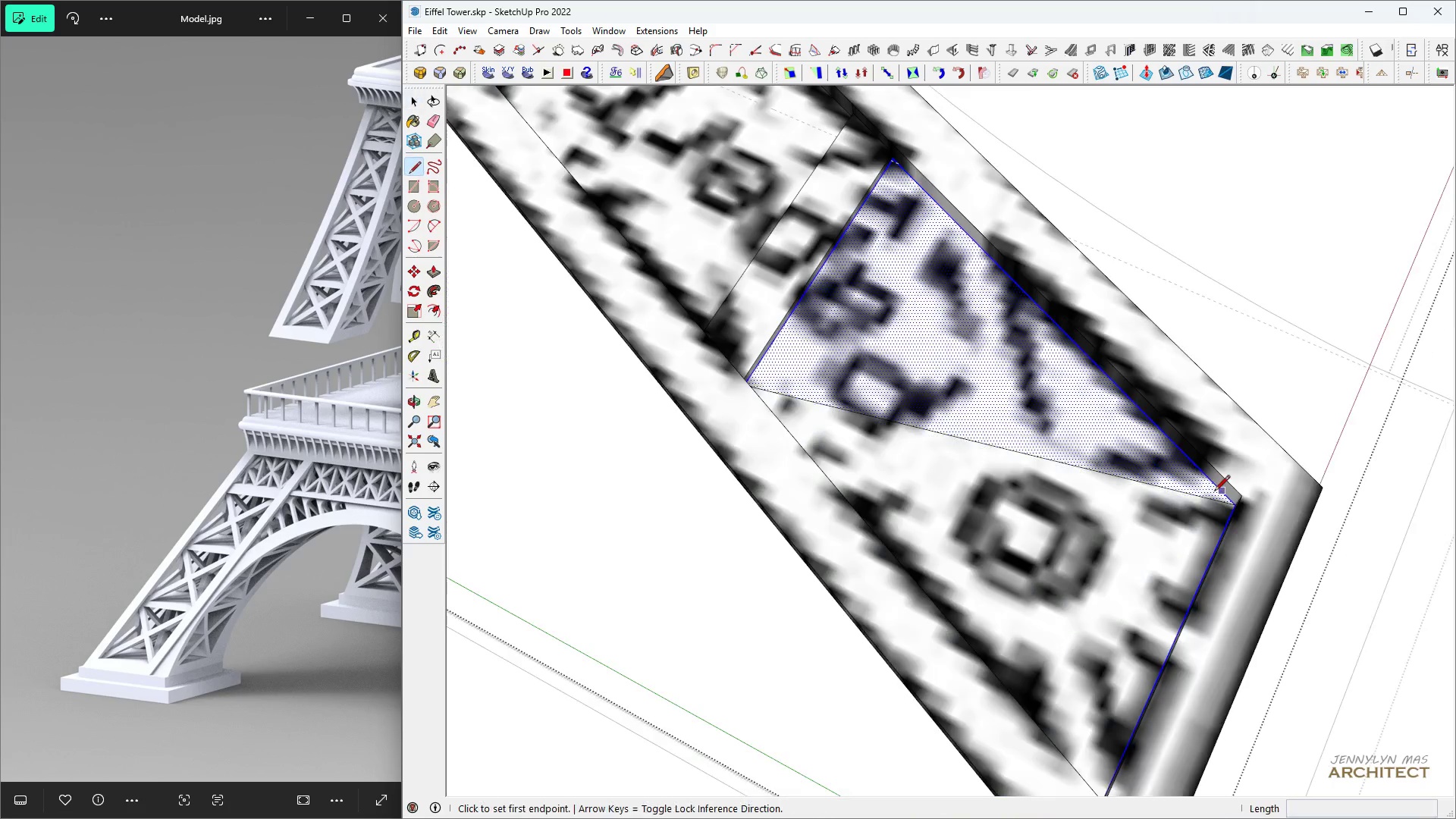 
scroll: coordinate [1223, 497], scroll_direction: down, amount: 6.0
 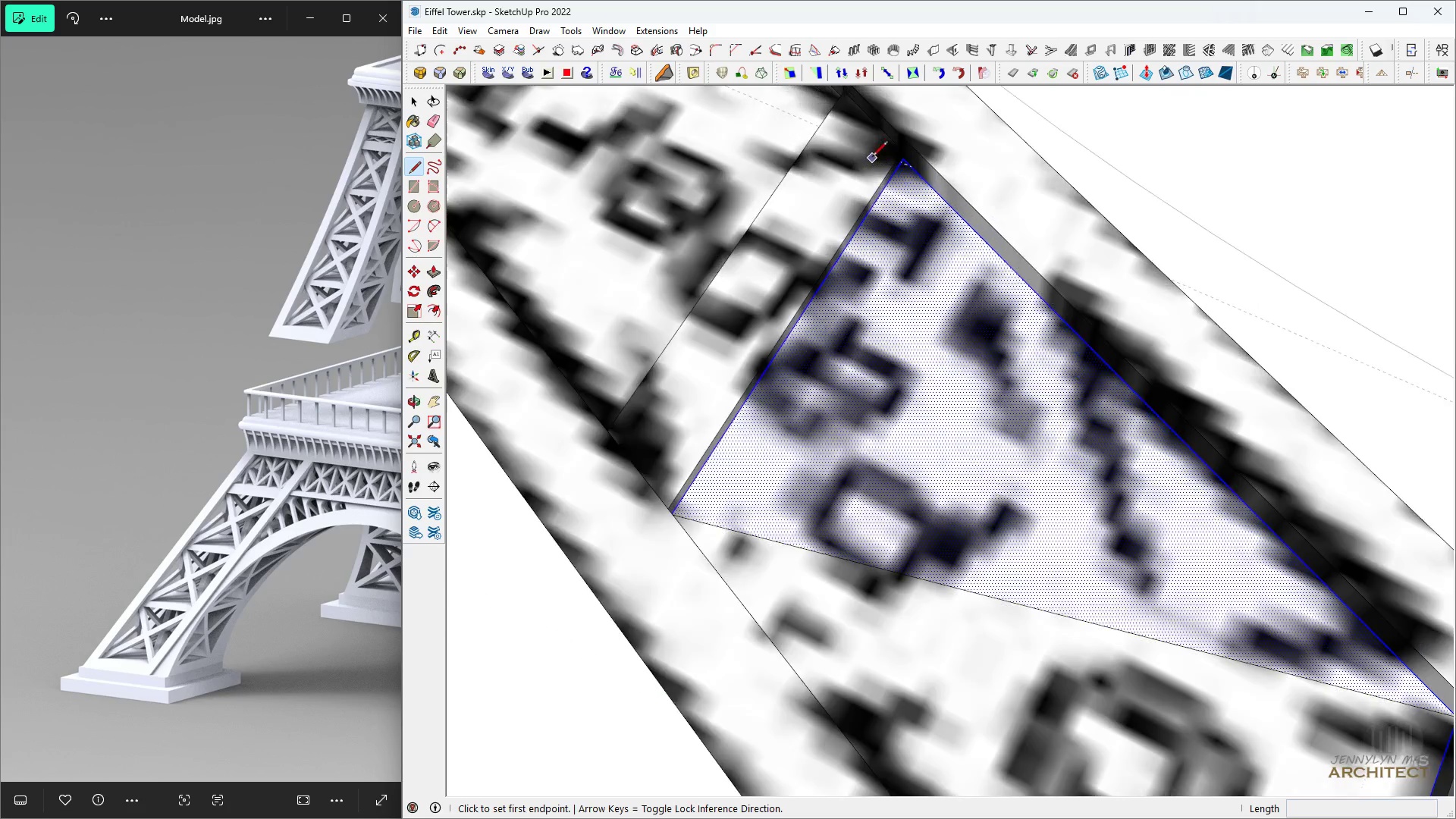 
key(L)
 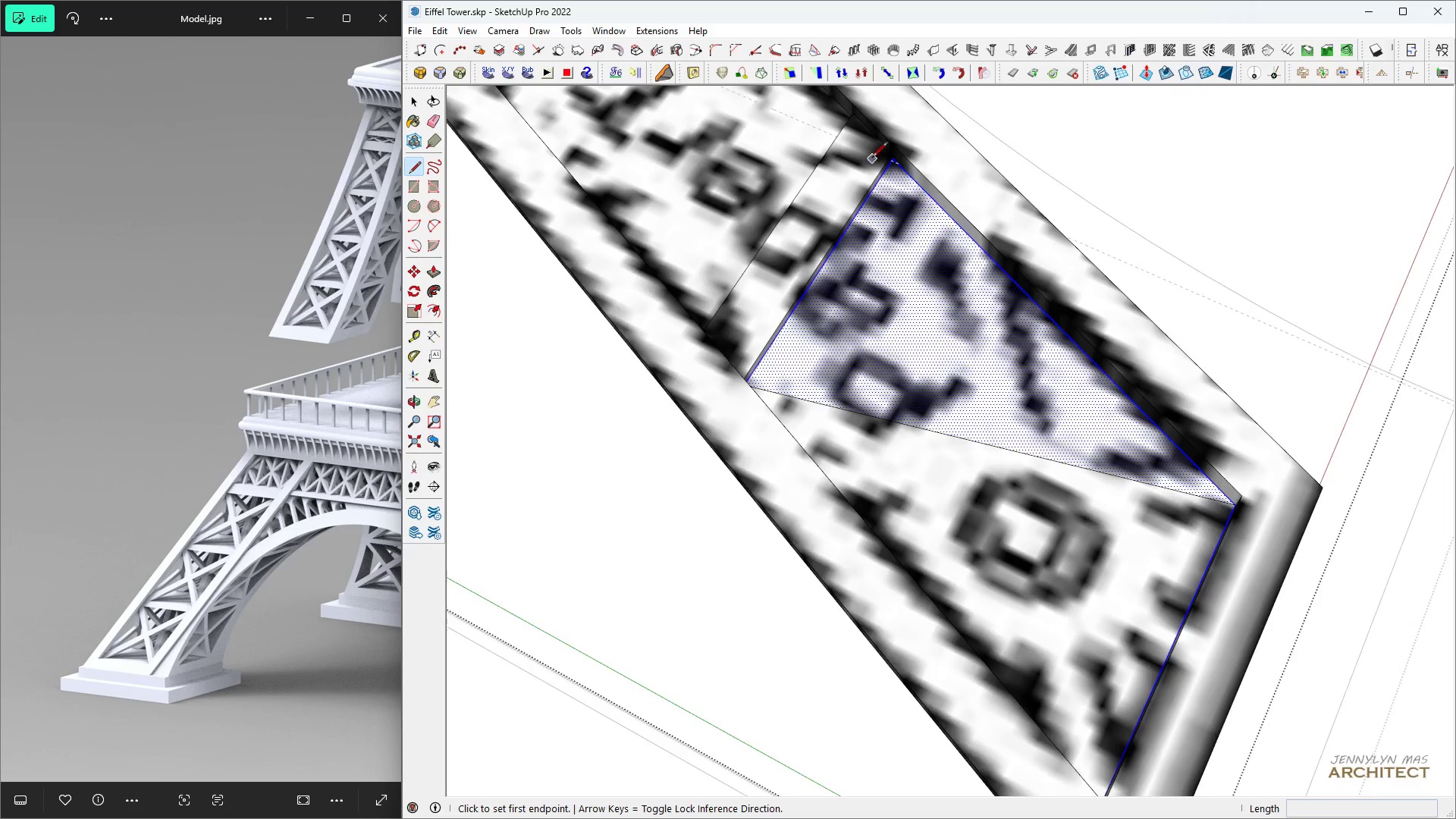 
scroll: coordinate [927, 202], scroll_direction: up, amount: 8.0
 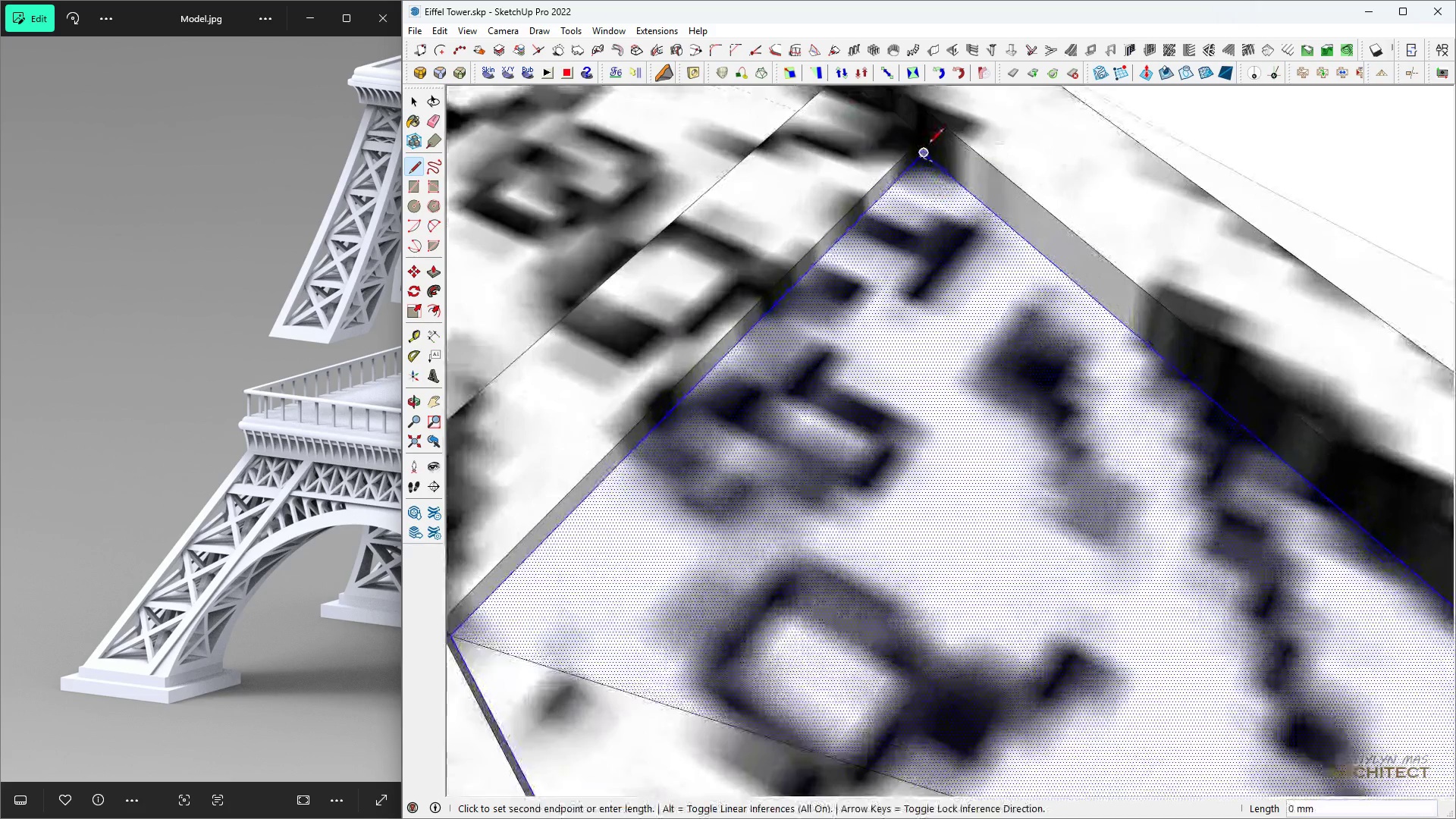 
scroll: coordinate [928, 143], scroll_direction: down, amount: 11.0
 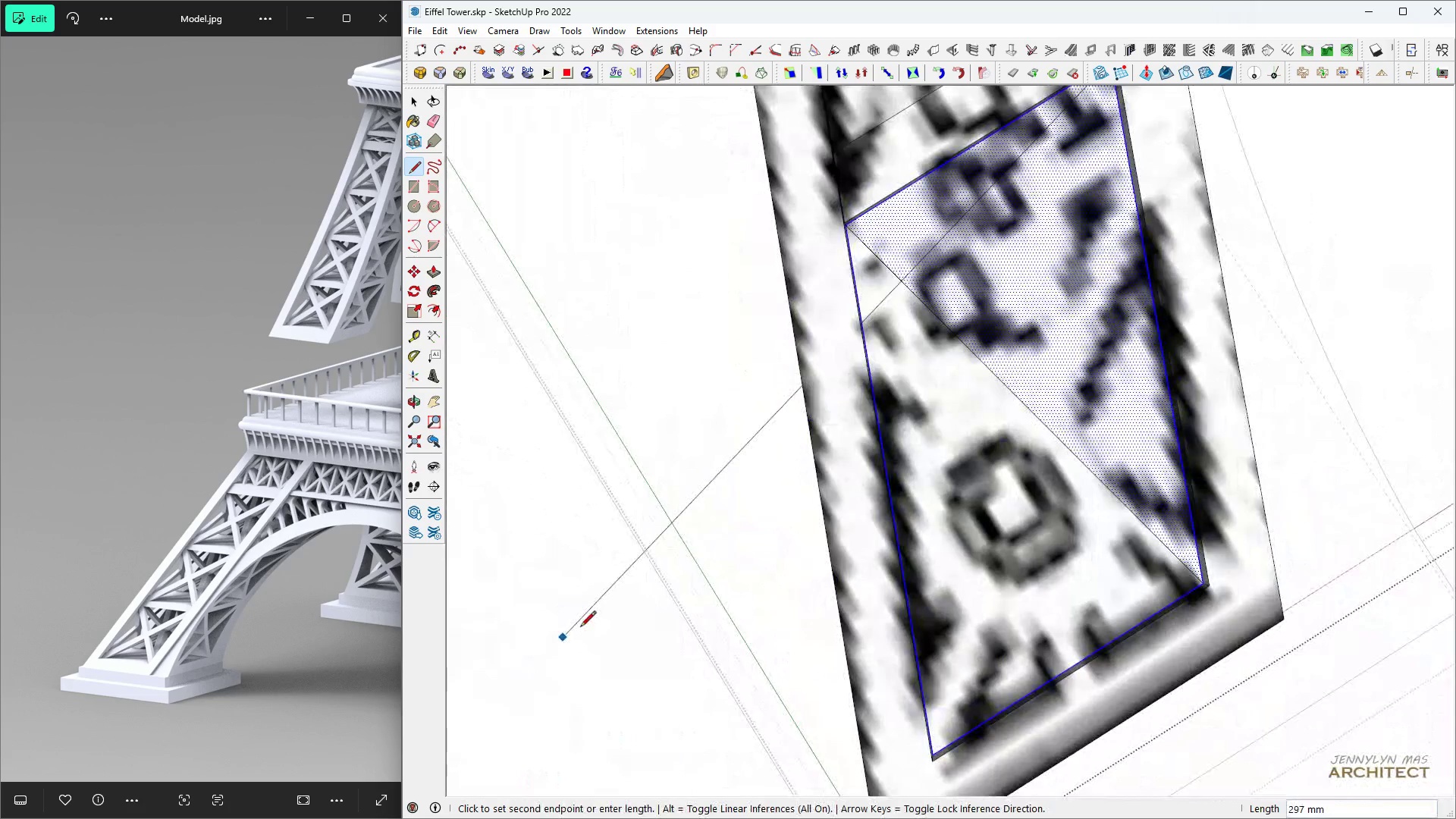 
scroll: coordinate [486, 396], scroll_direction: up, amount: 8.0
 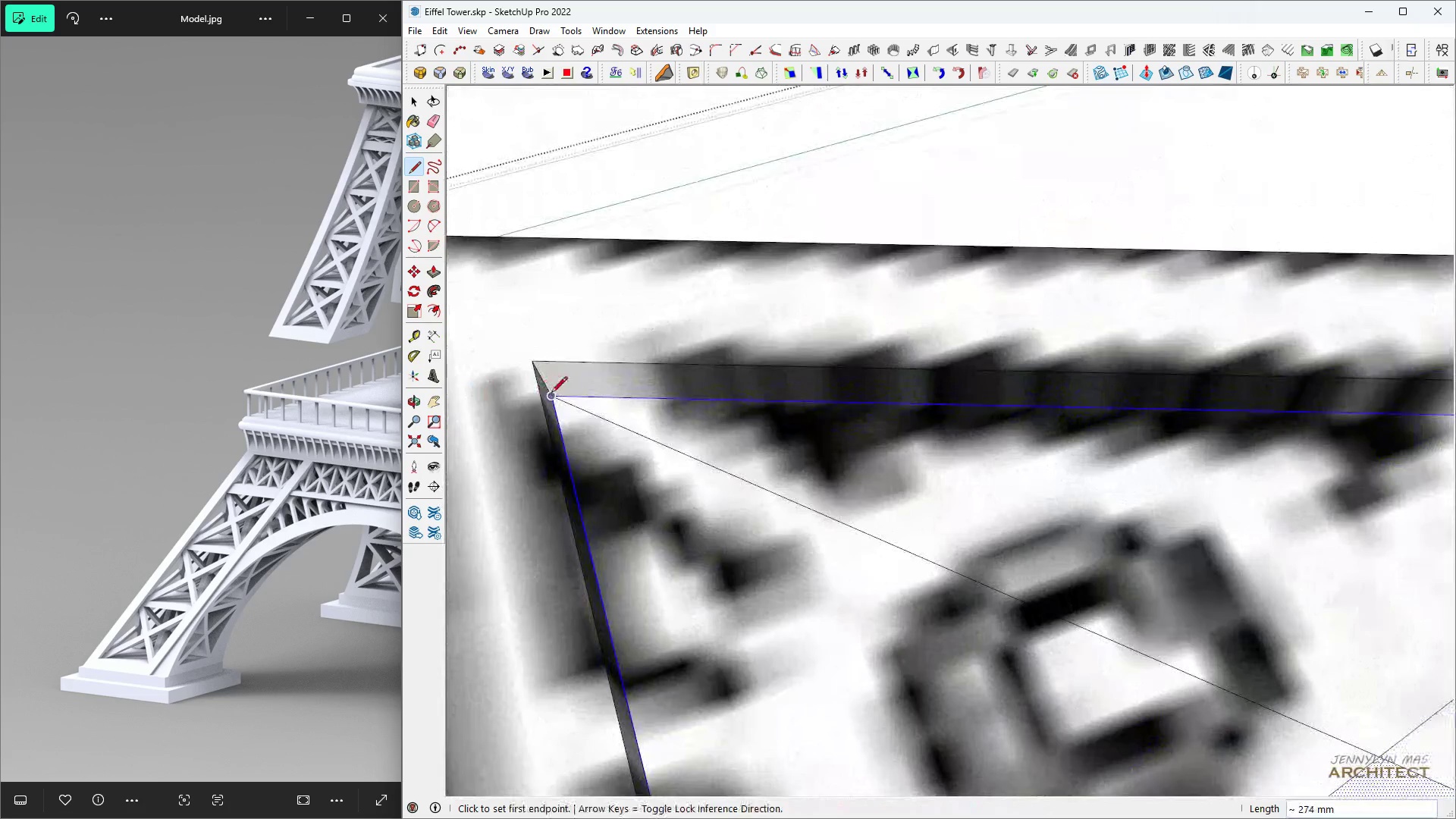 
type( hh )
 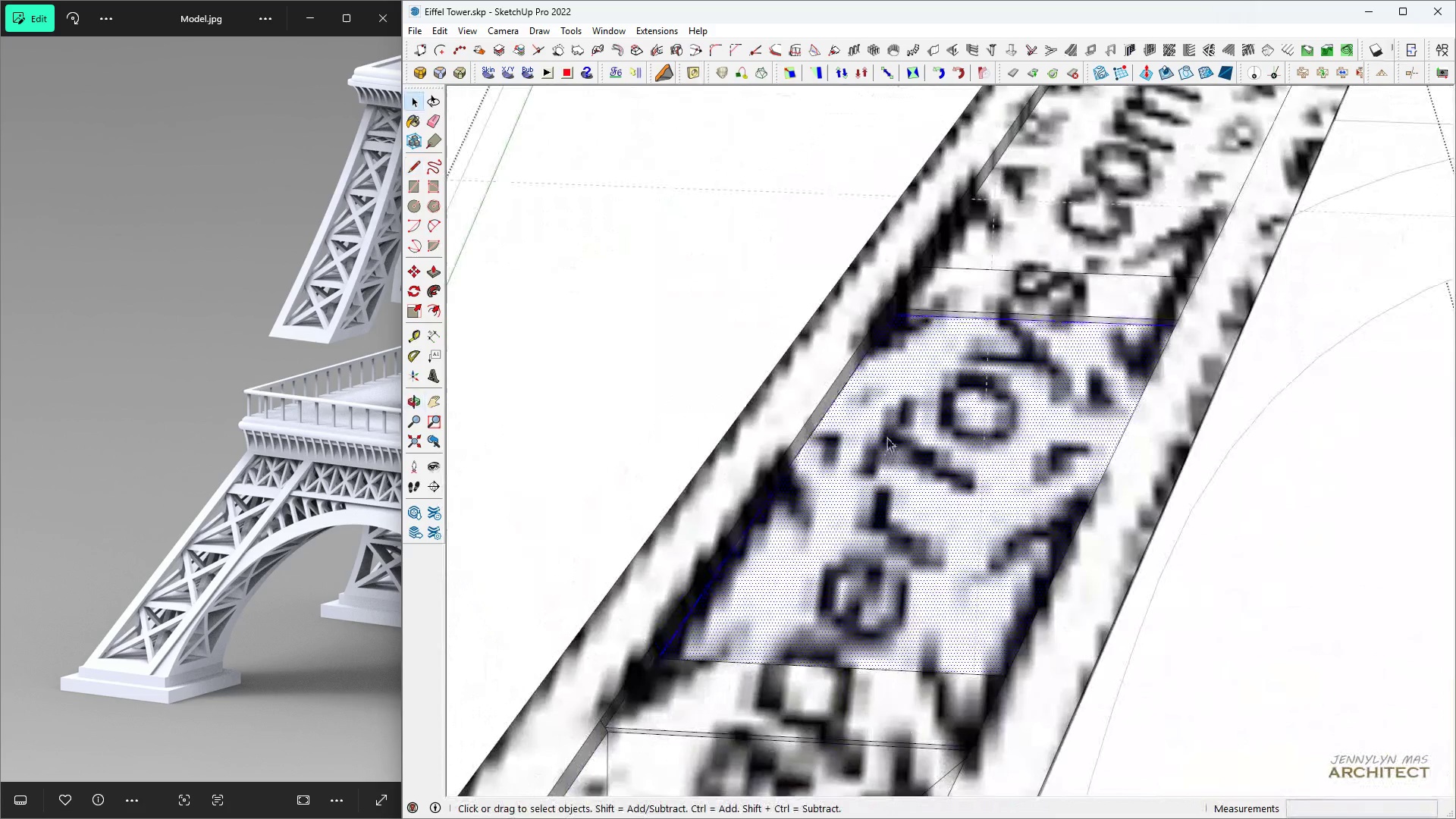 
scroll: coordinate [546, 385], scroll_direction: down, amount: 15.0
 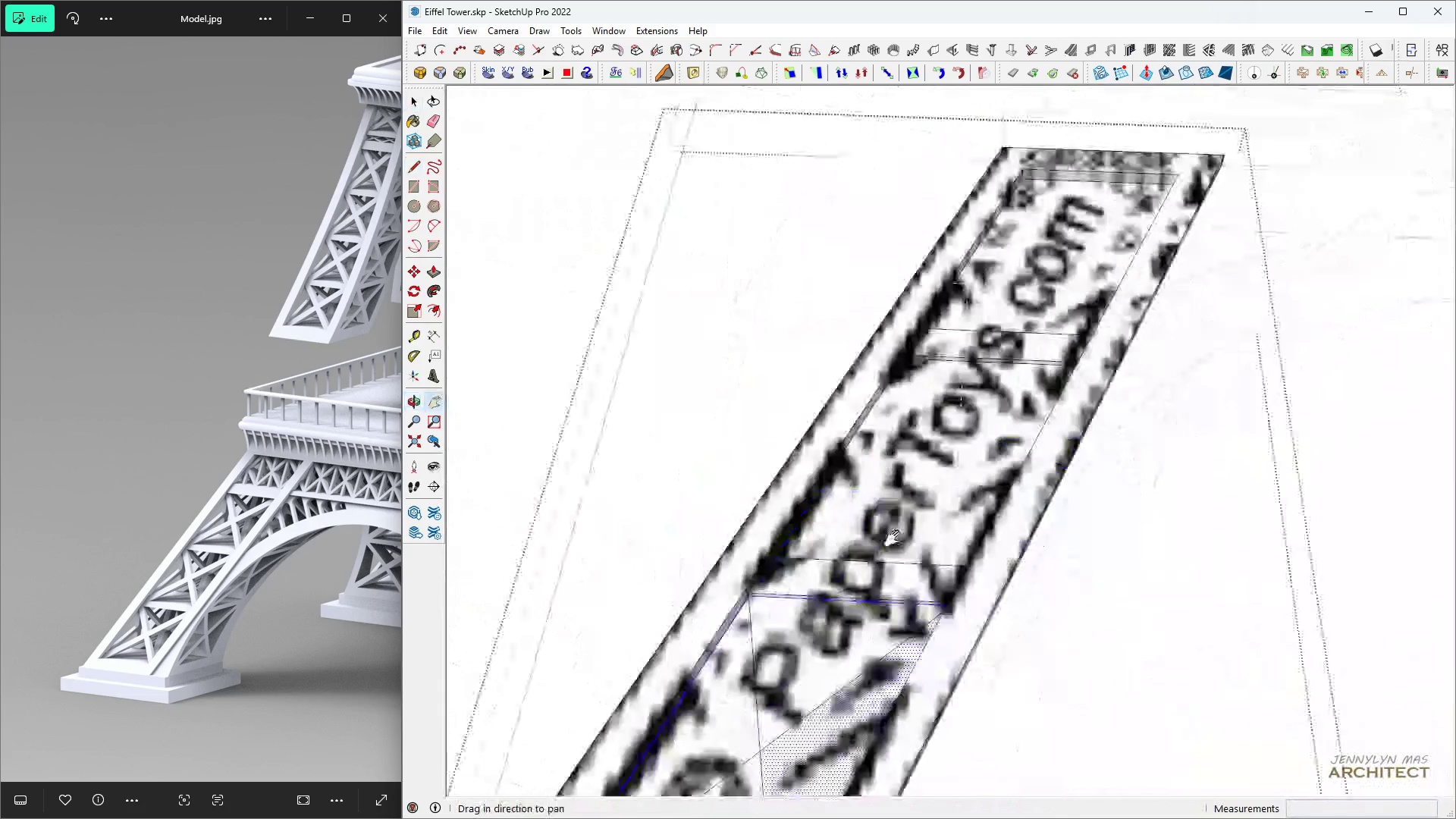 
scroll: coordinate [886, 458], scroll_direction: up, amount: 5.0
 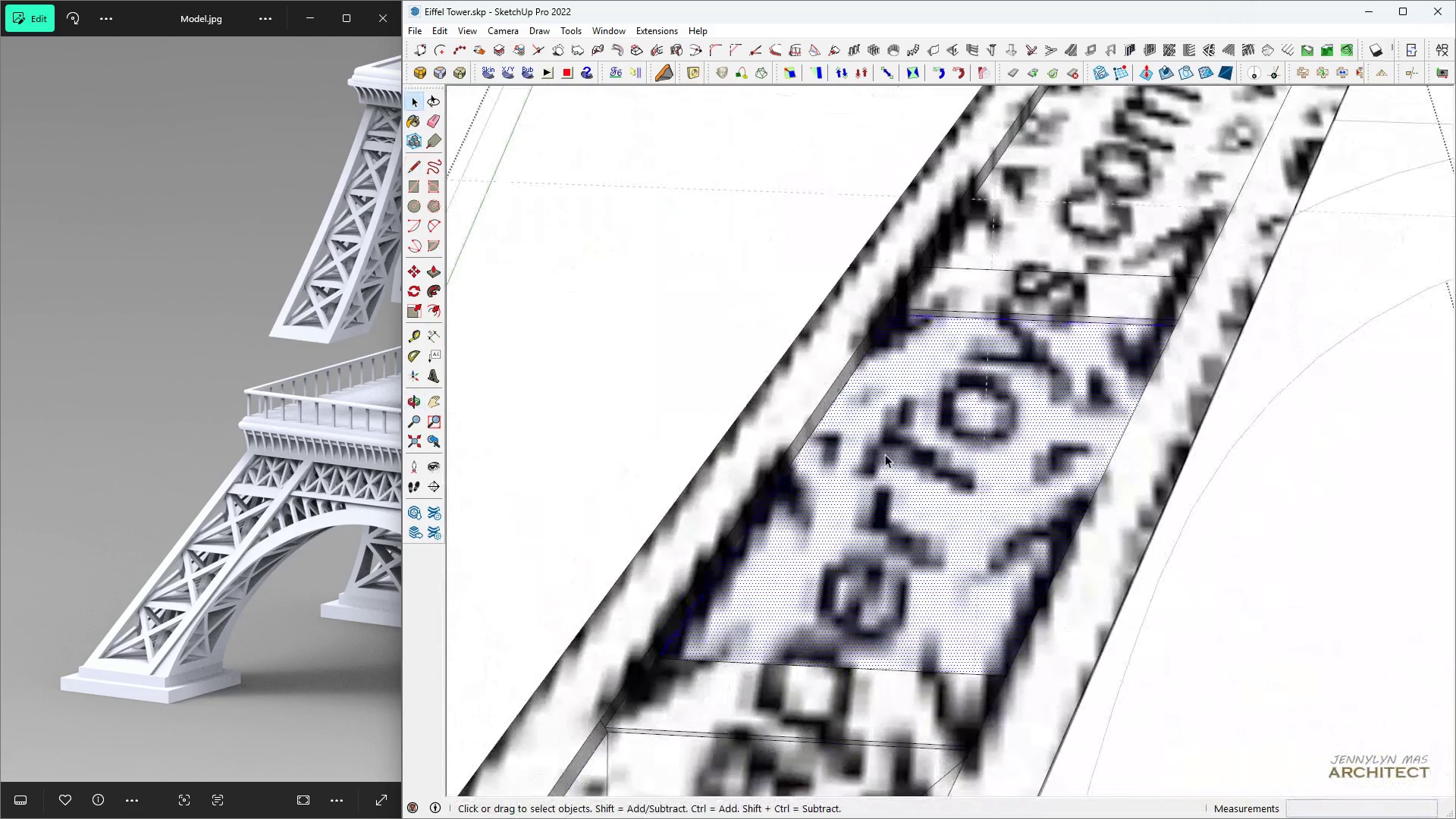 
double_click([885, 454])
 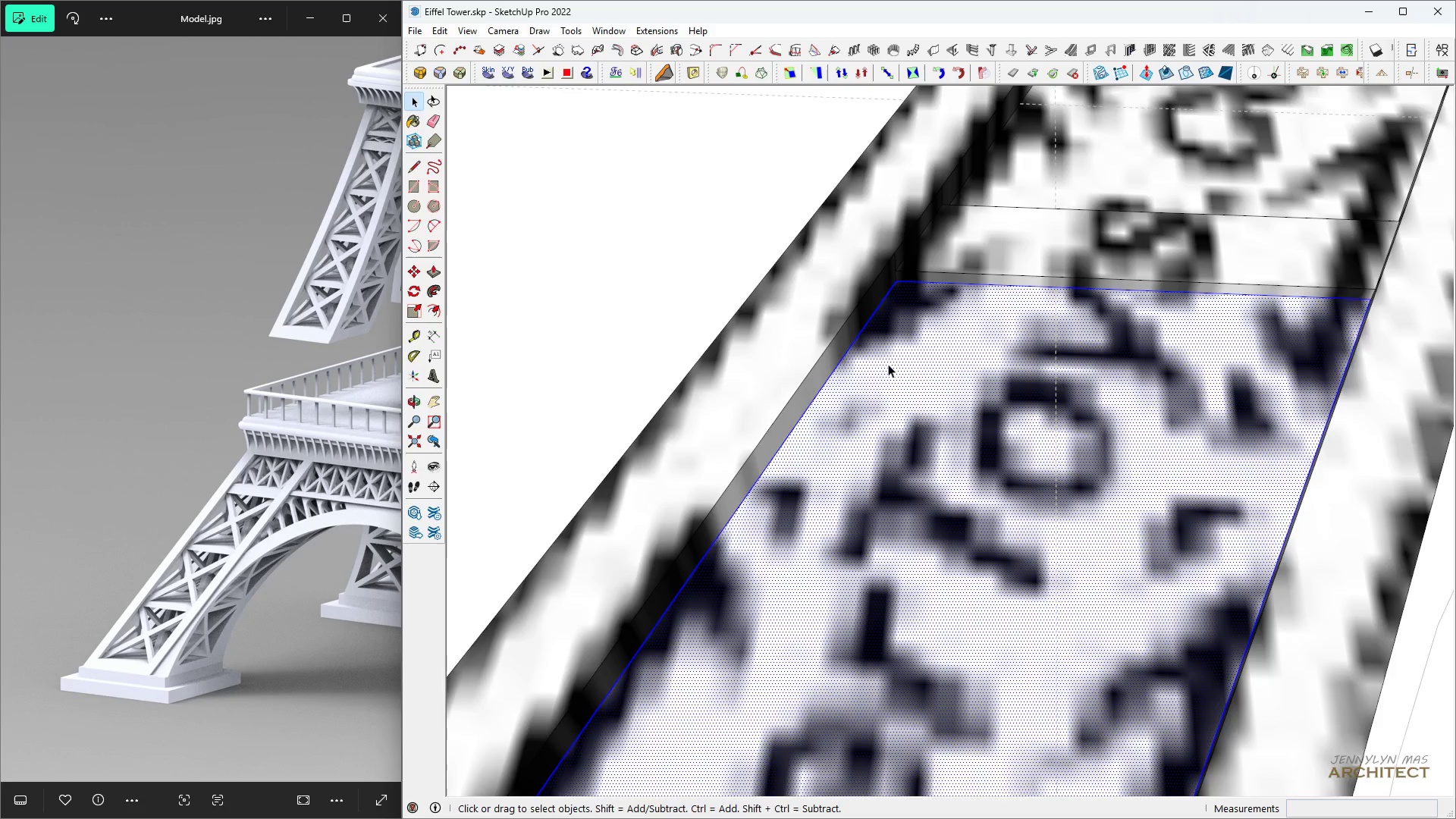 
scroll: coordinate [888, 362], scroll_direction: up, amount: 6.0
 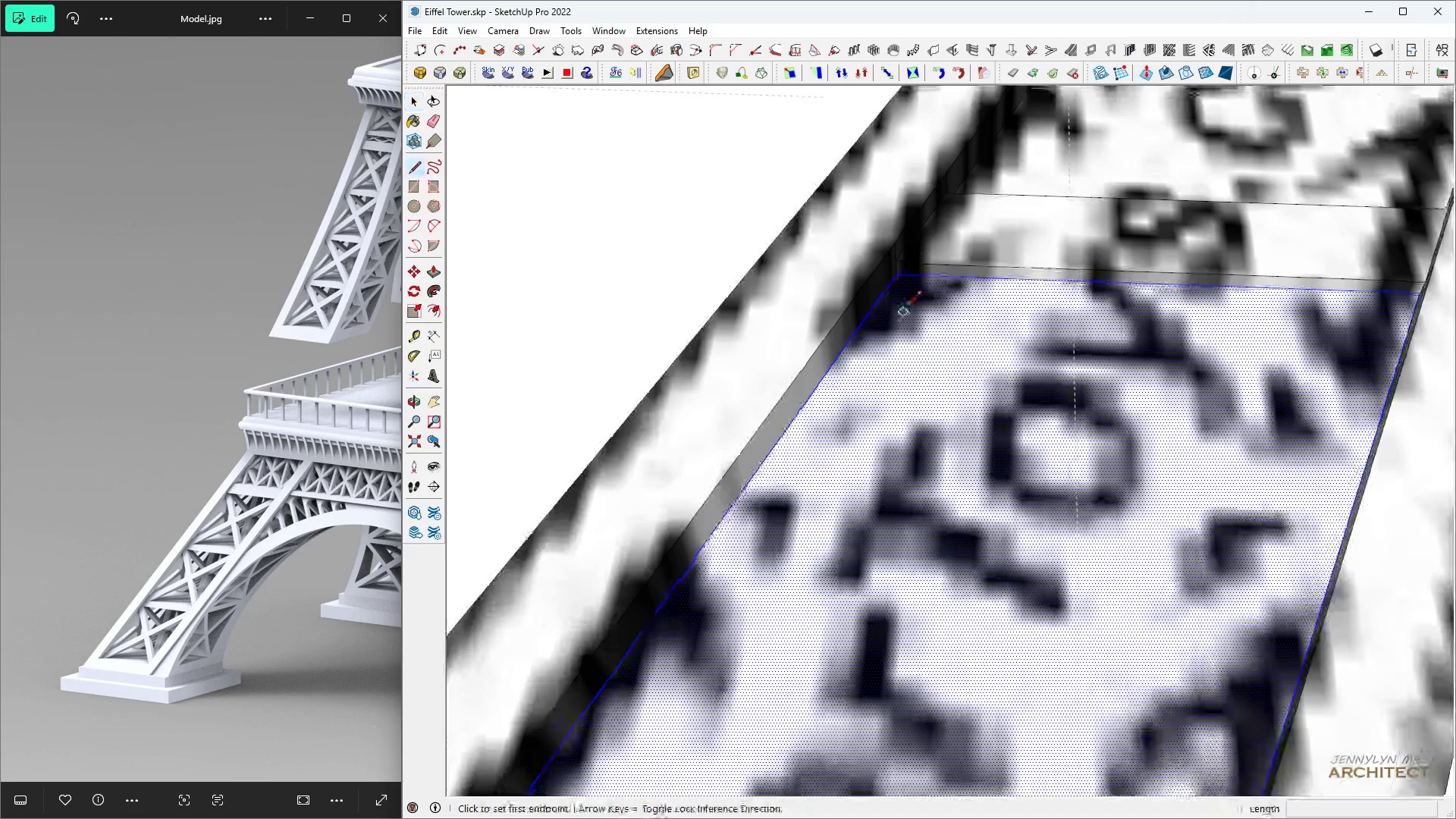 
key(L)
 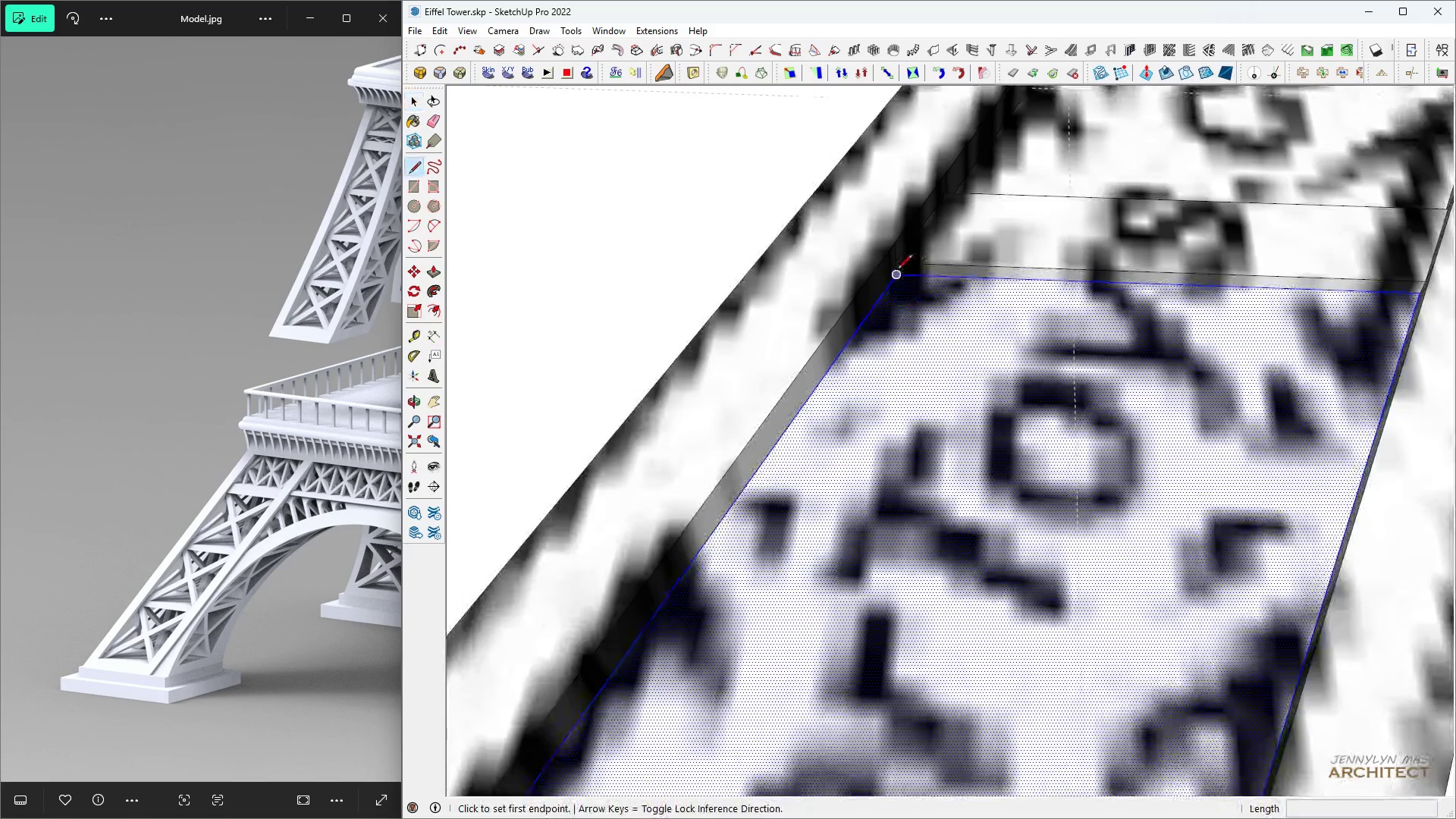 
left_click([897, 271])
 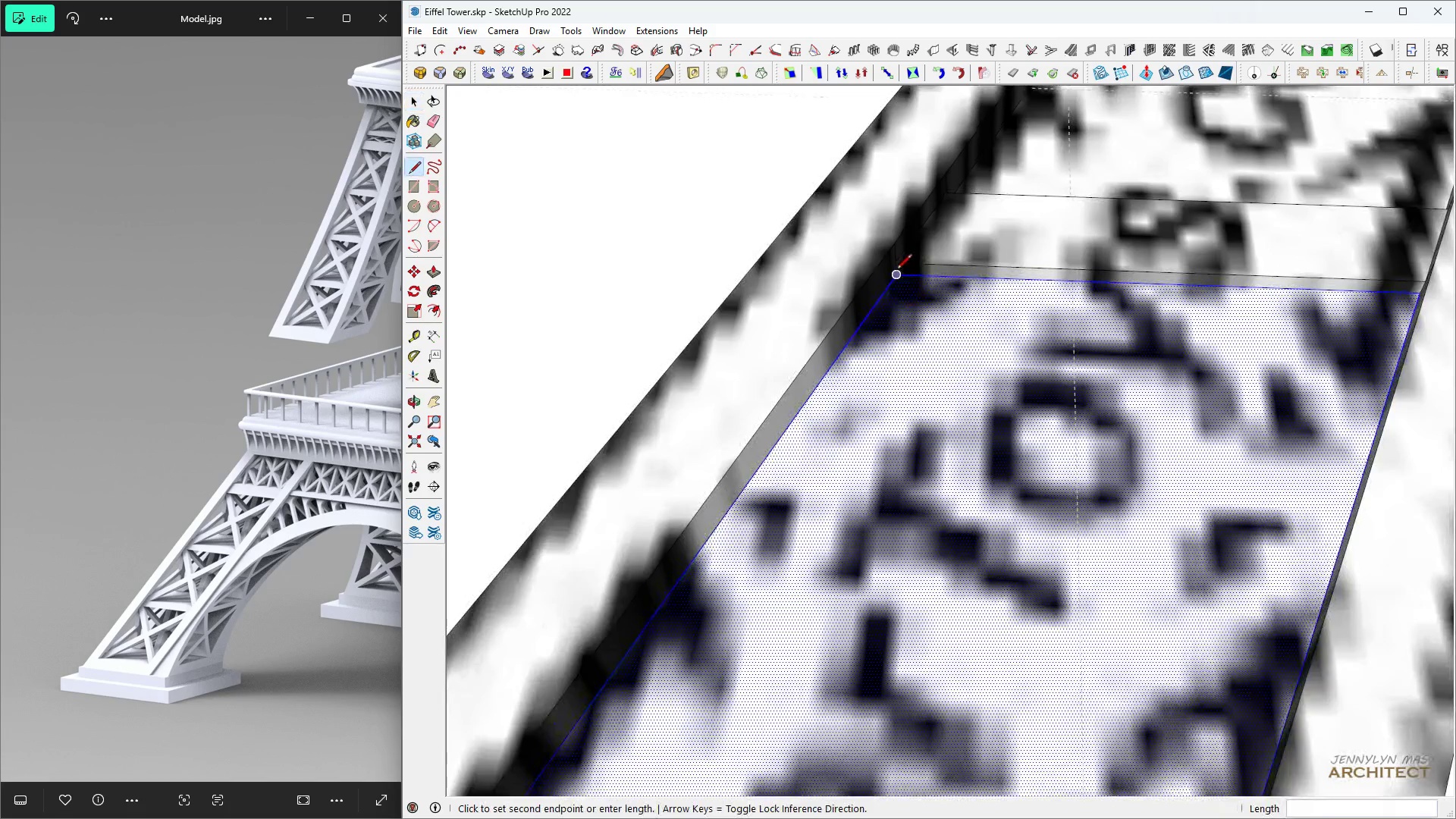 
scroll: coordinate [906, 287], scroll_direction: down, amount: 5.0
 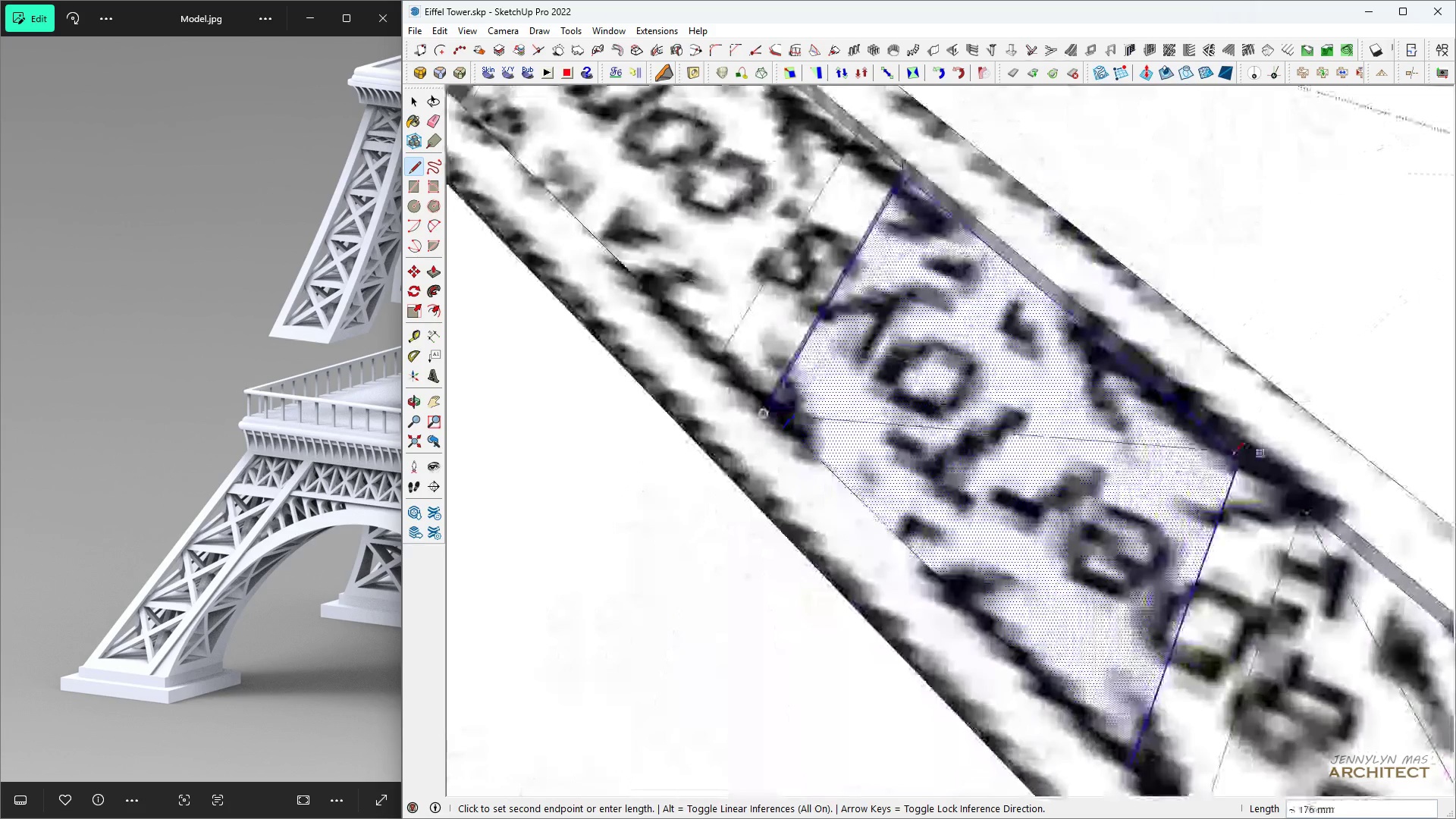 
scroll: coordinate [1188, 469], scroll_direction: up, amount: 6.0
 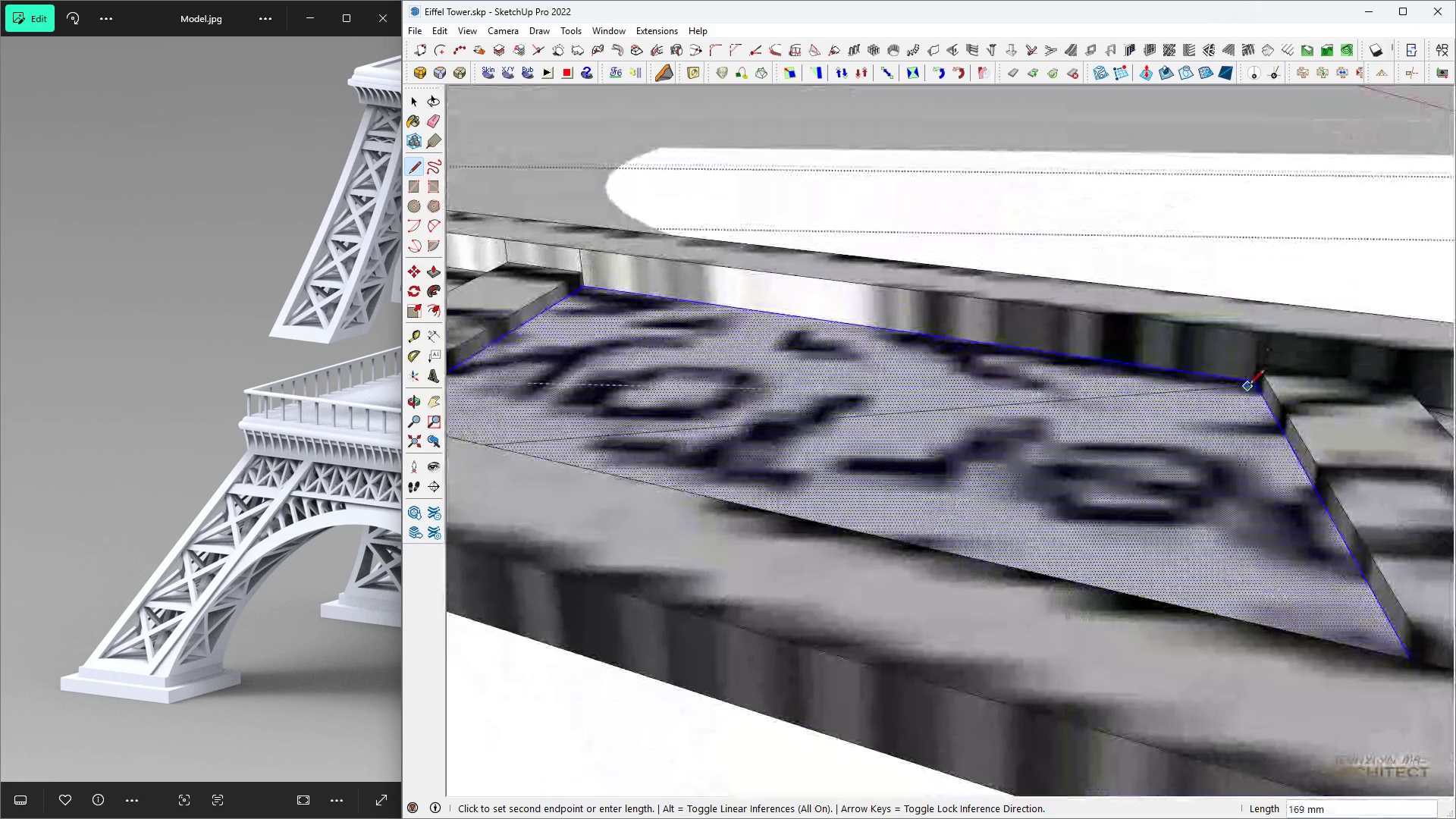 
left_click([1249, 386])
 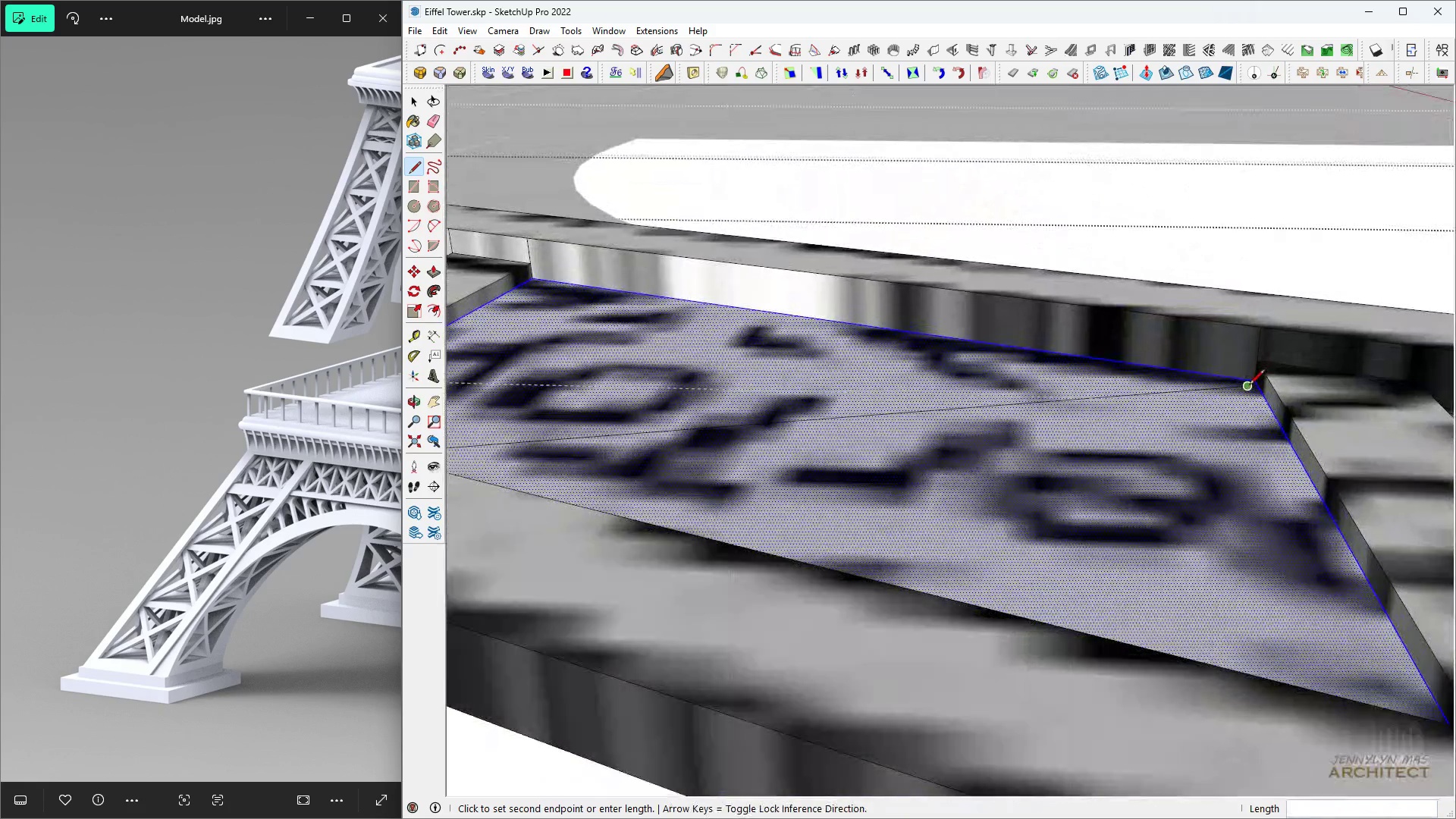 
scroll: coordinate [1249, 386], scroll_direction: up, amount: 5.0
 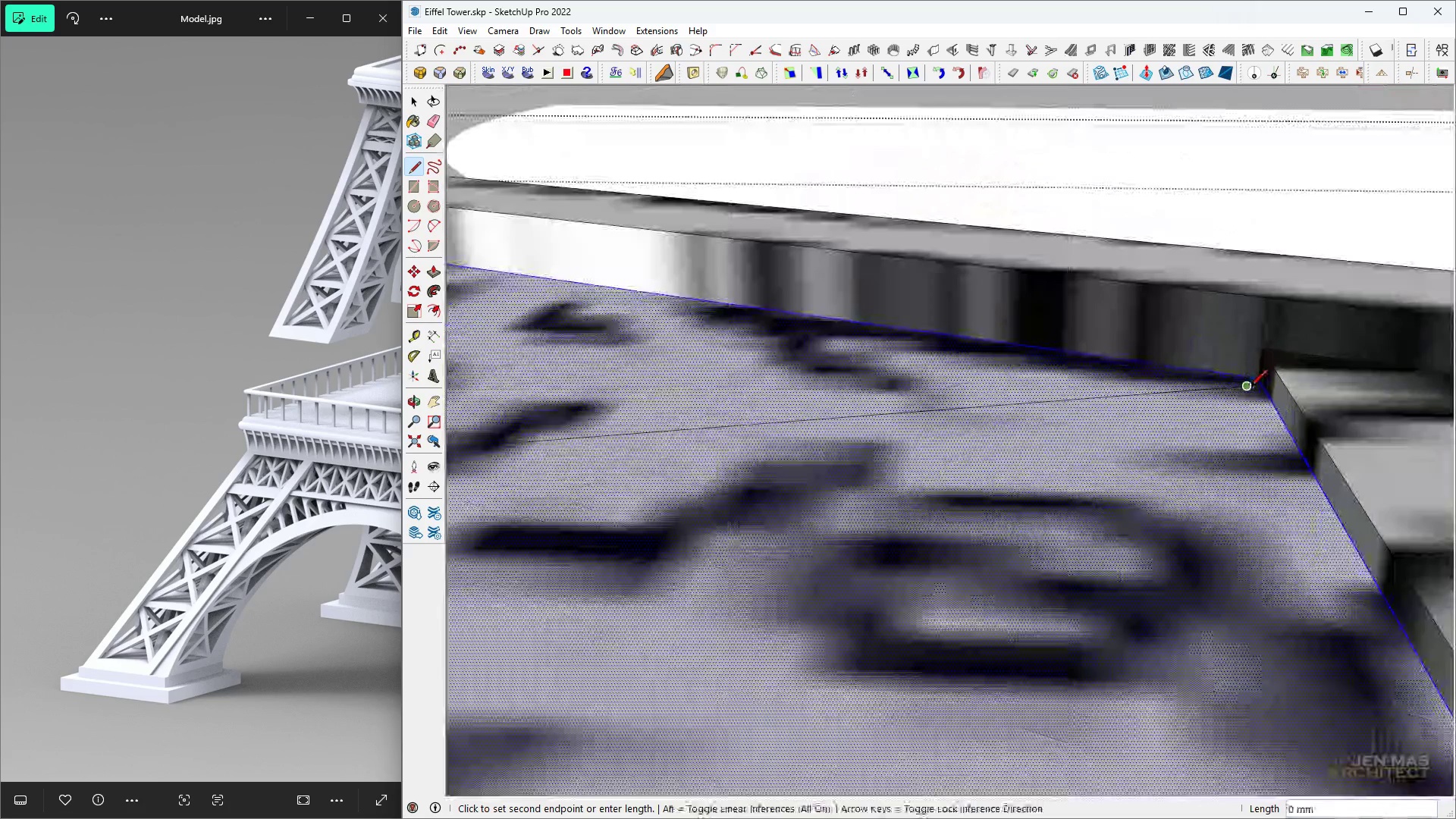 
key(Control+ControlLeft)
 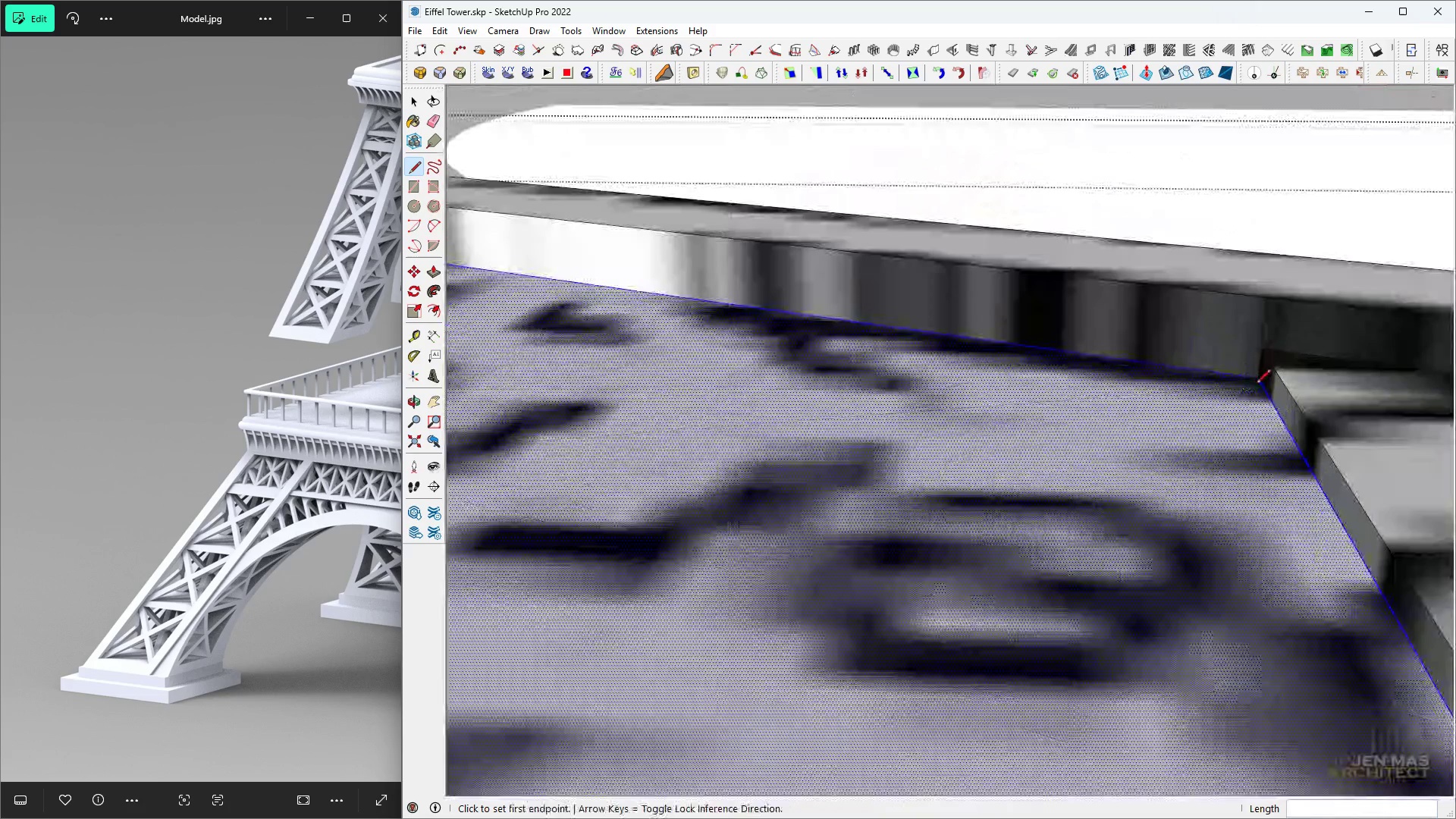 
key(Control+Z)
 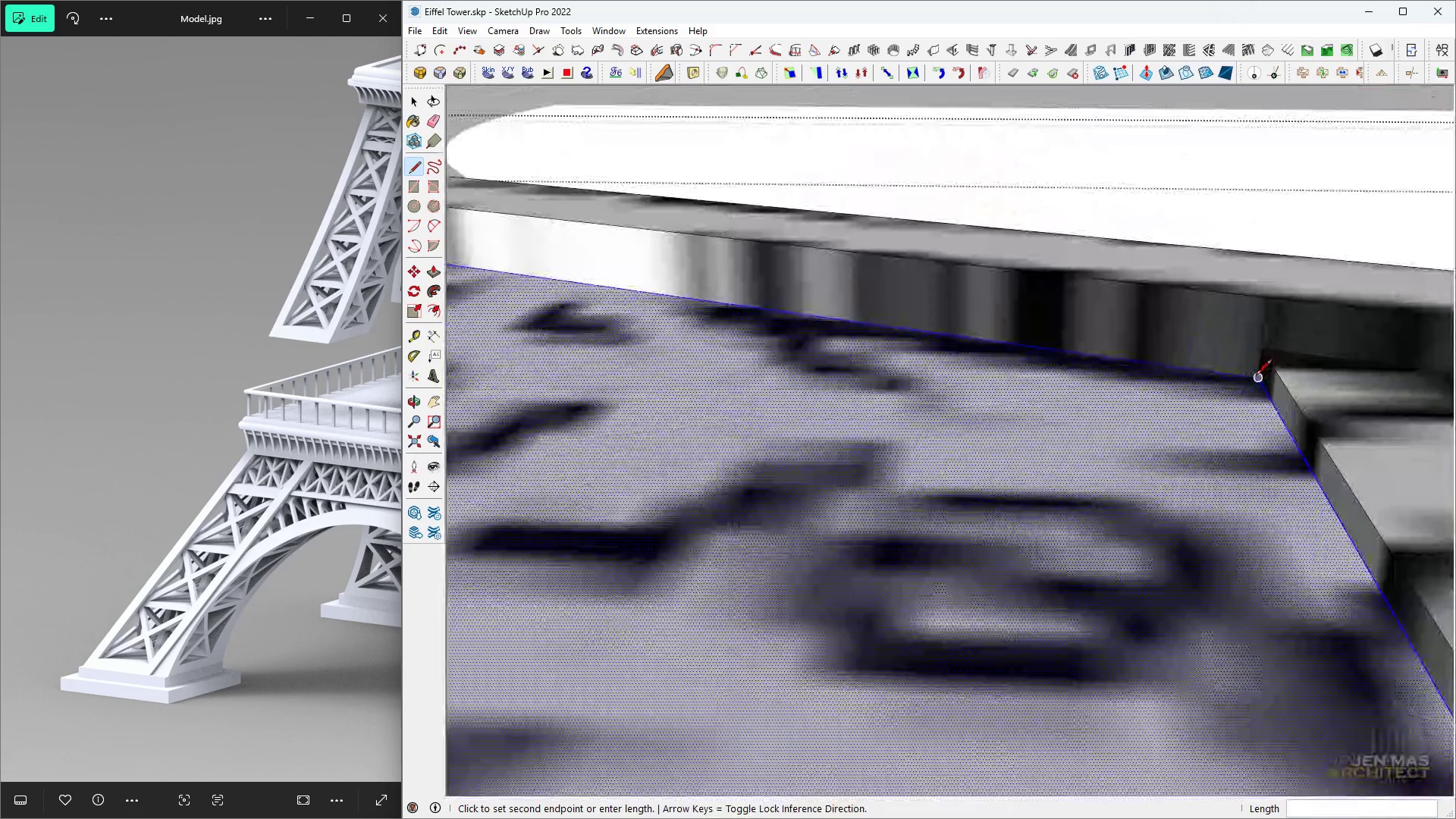 
left_click([1256, 376])
 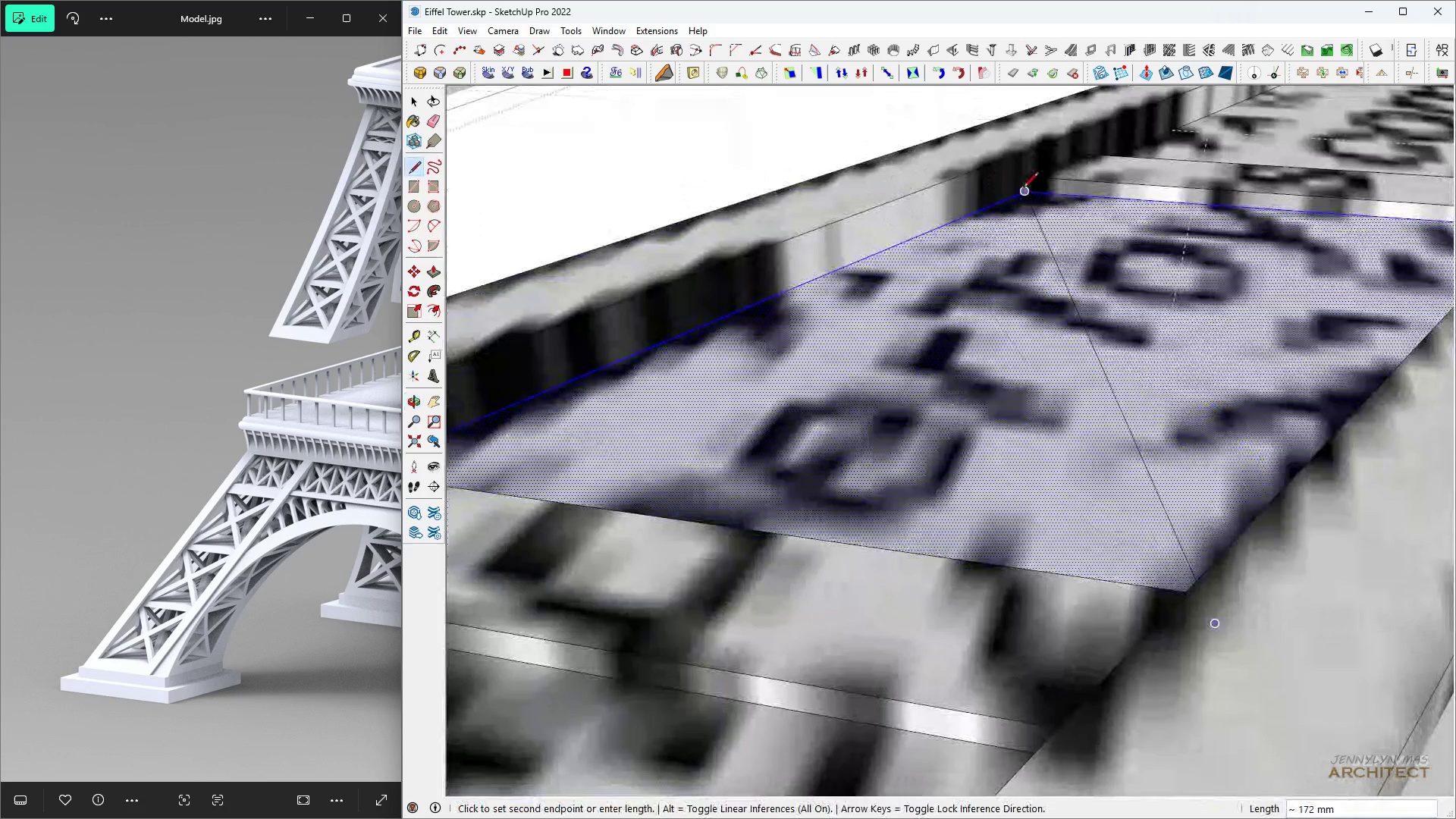 
left_click([1024, 193])
 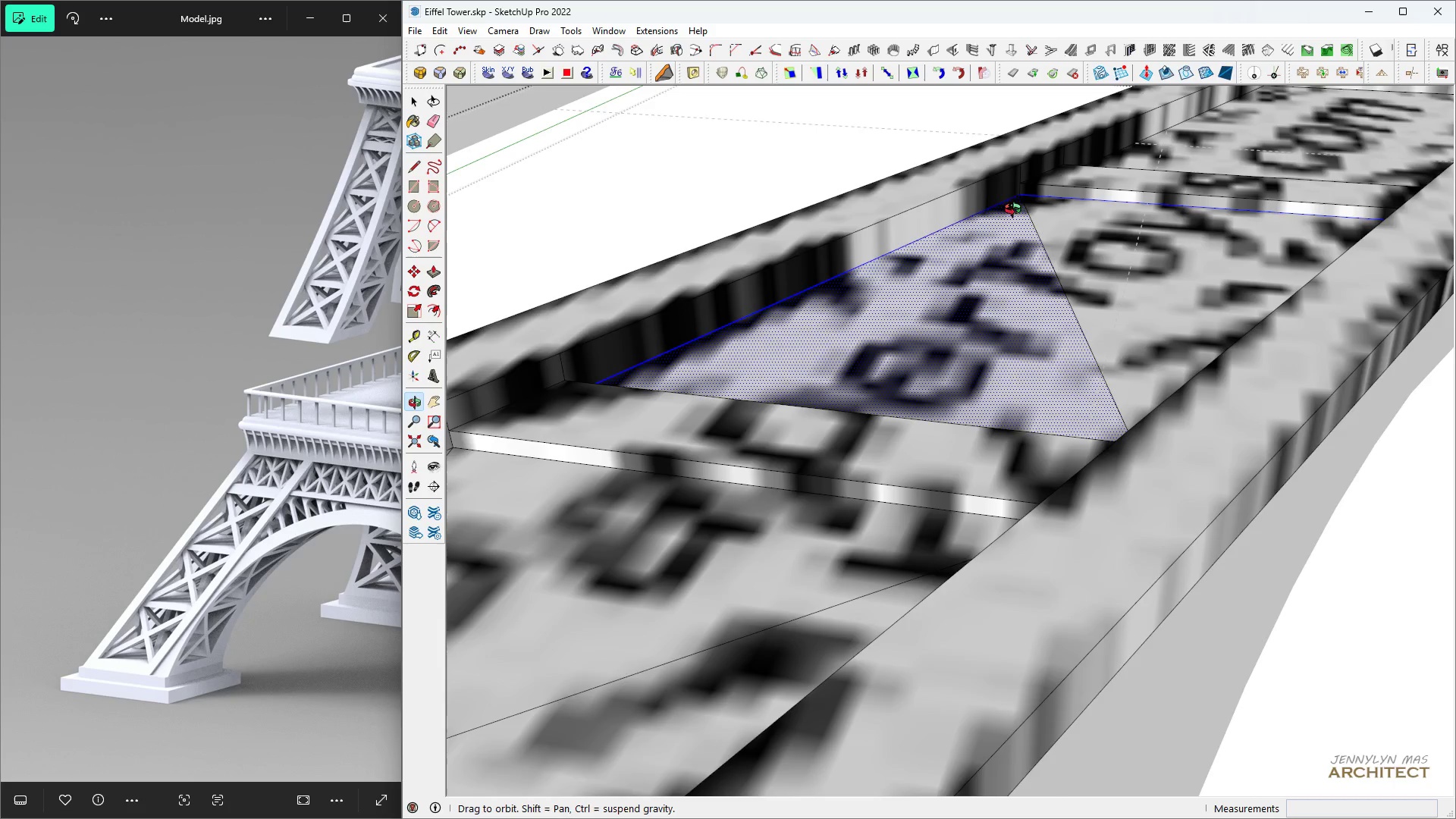 
scroll: coordinate [1015, 211], scroll_direction: down, amount: 3.0
 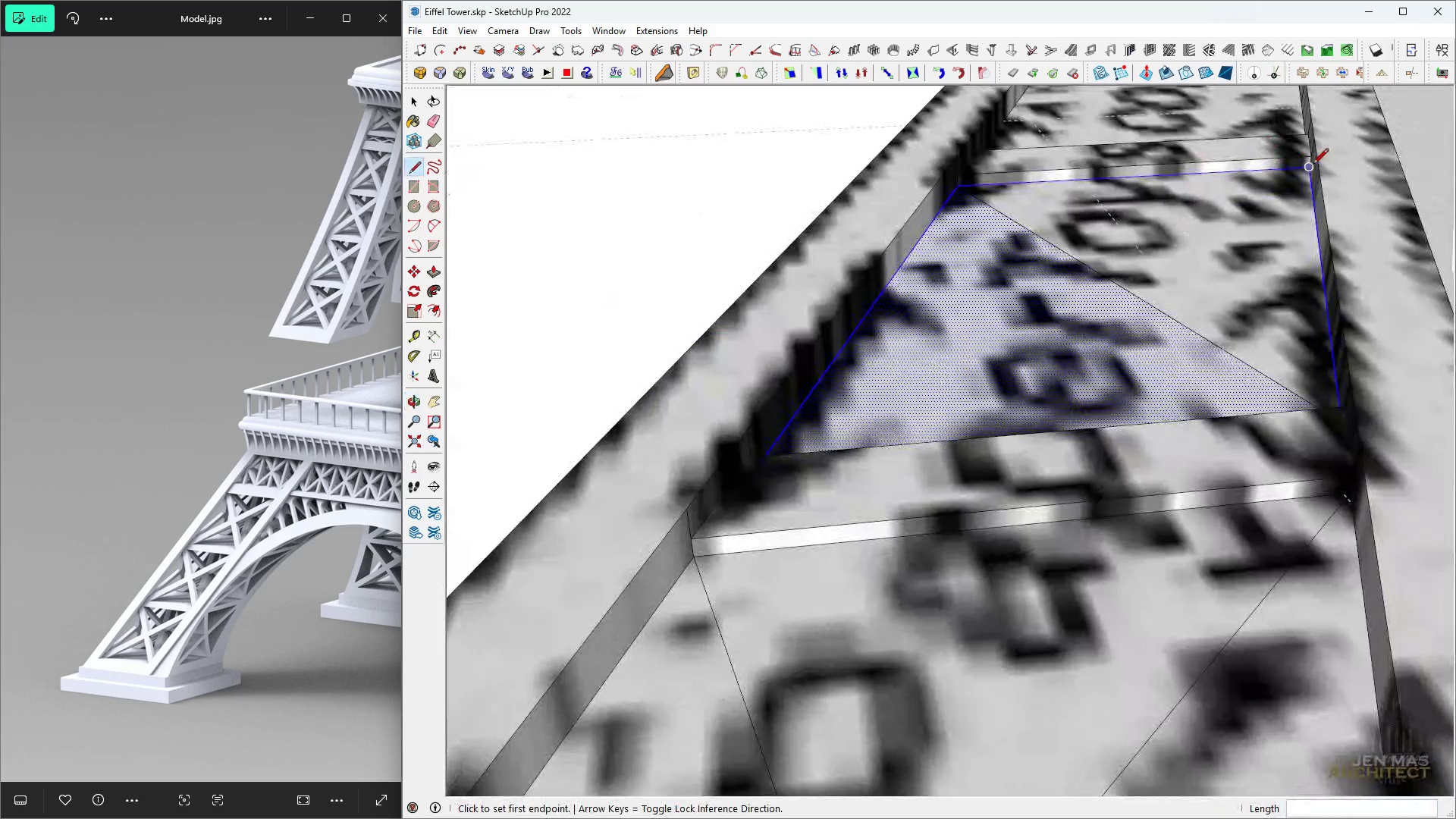 
left_click([1308, 170])
 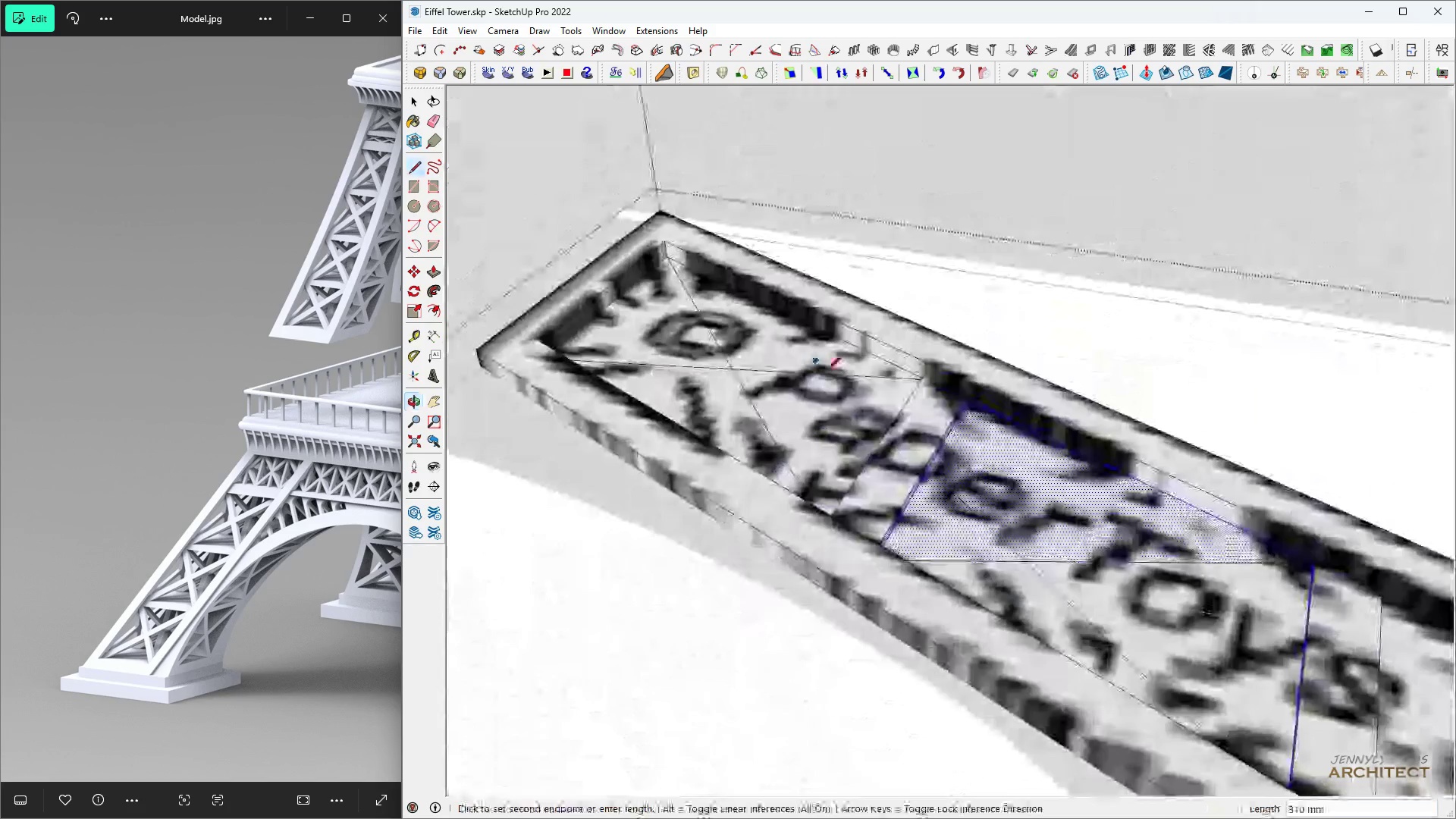 
scroll: coordinate [969, 401], scroll_direction: up, amount: 5.0
 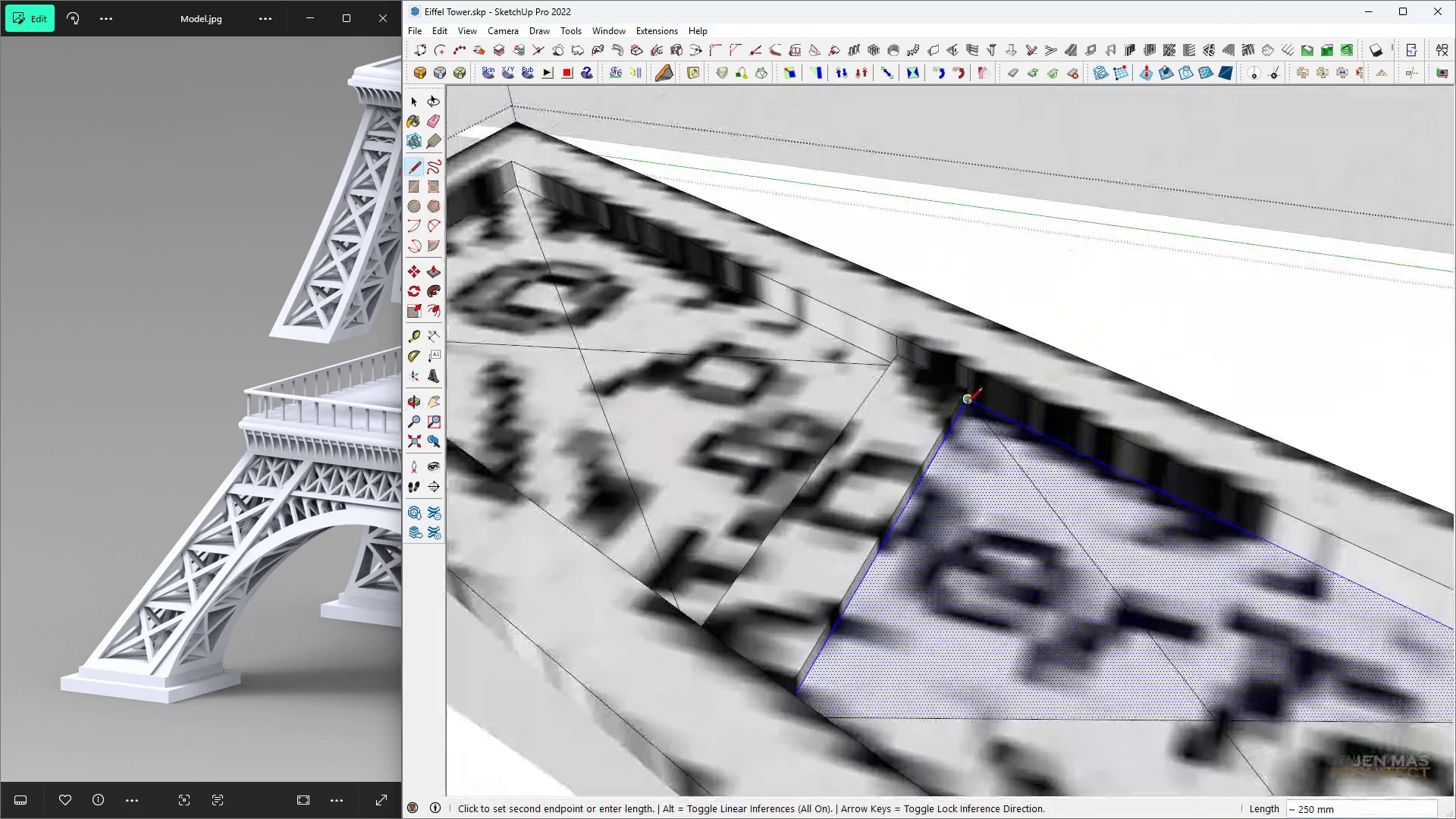 
left_click([967, 404])
 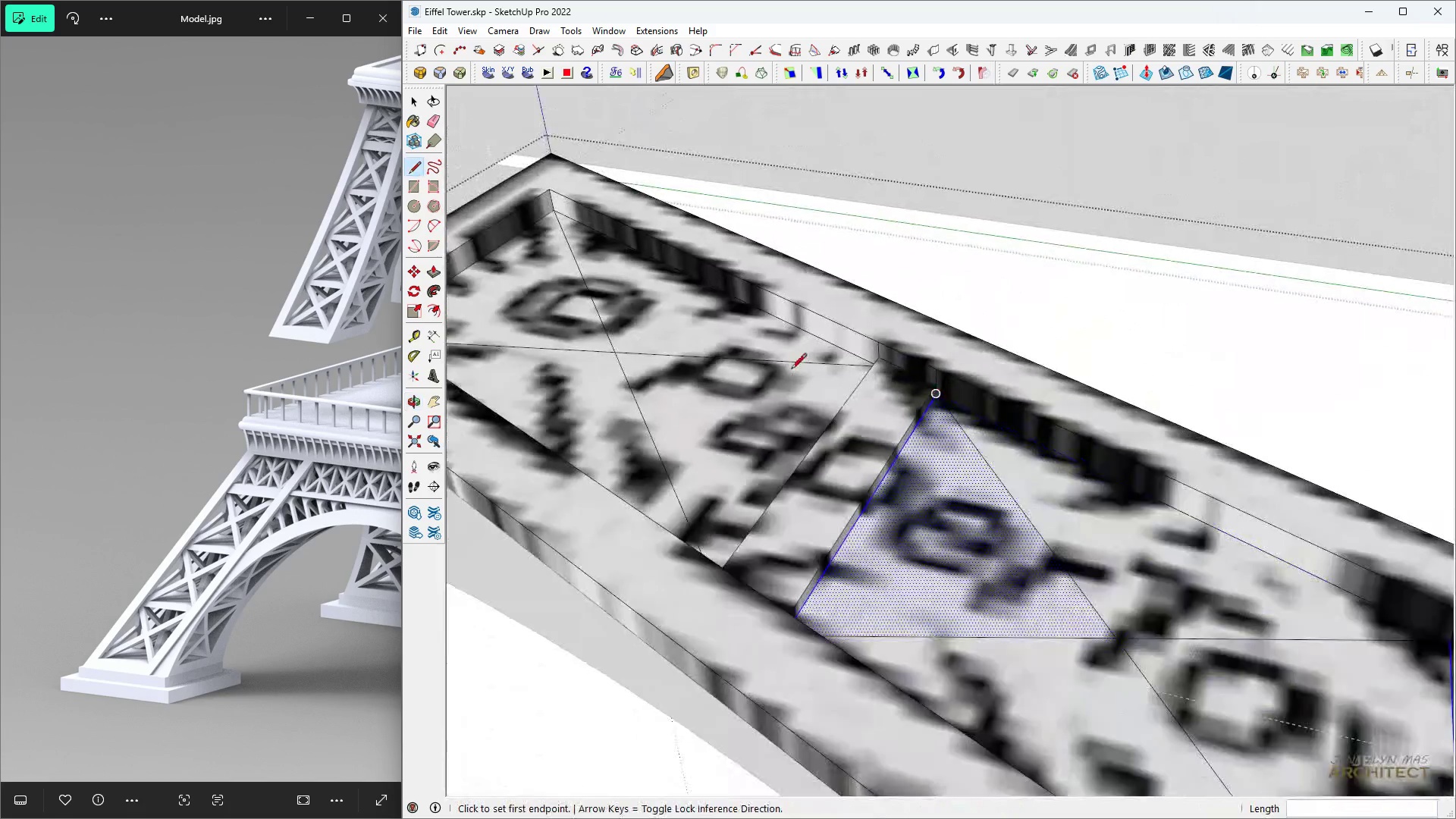 
scroll: coordinate [1019, 461], scroll_direction: down, amount: 2.0
 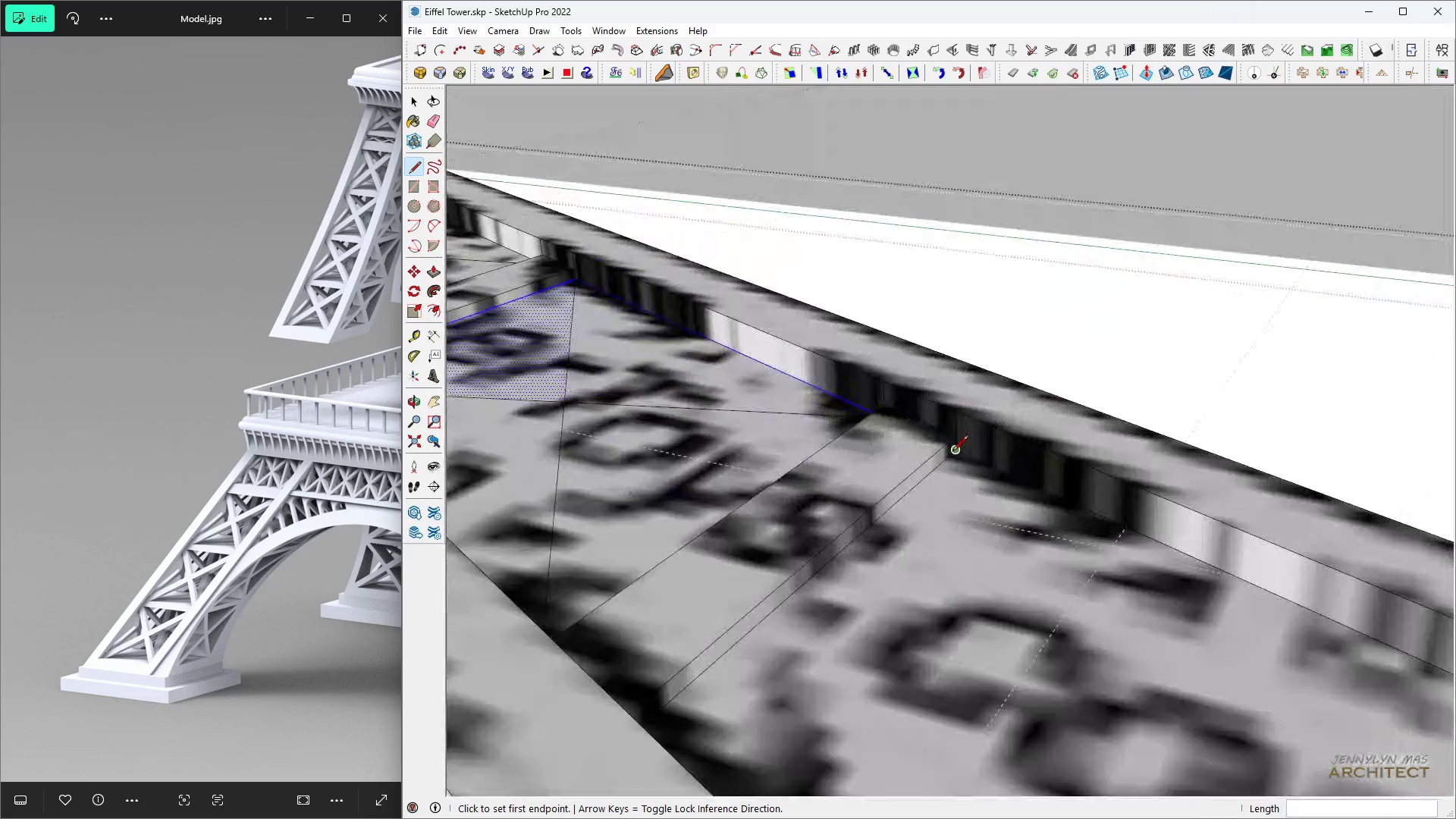 
scroll: coordinate [952, 452], scroll_direction: up, amount: 4.0
 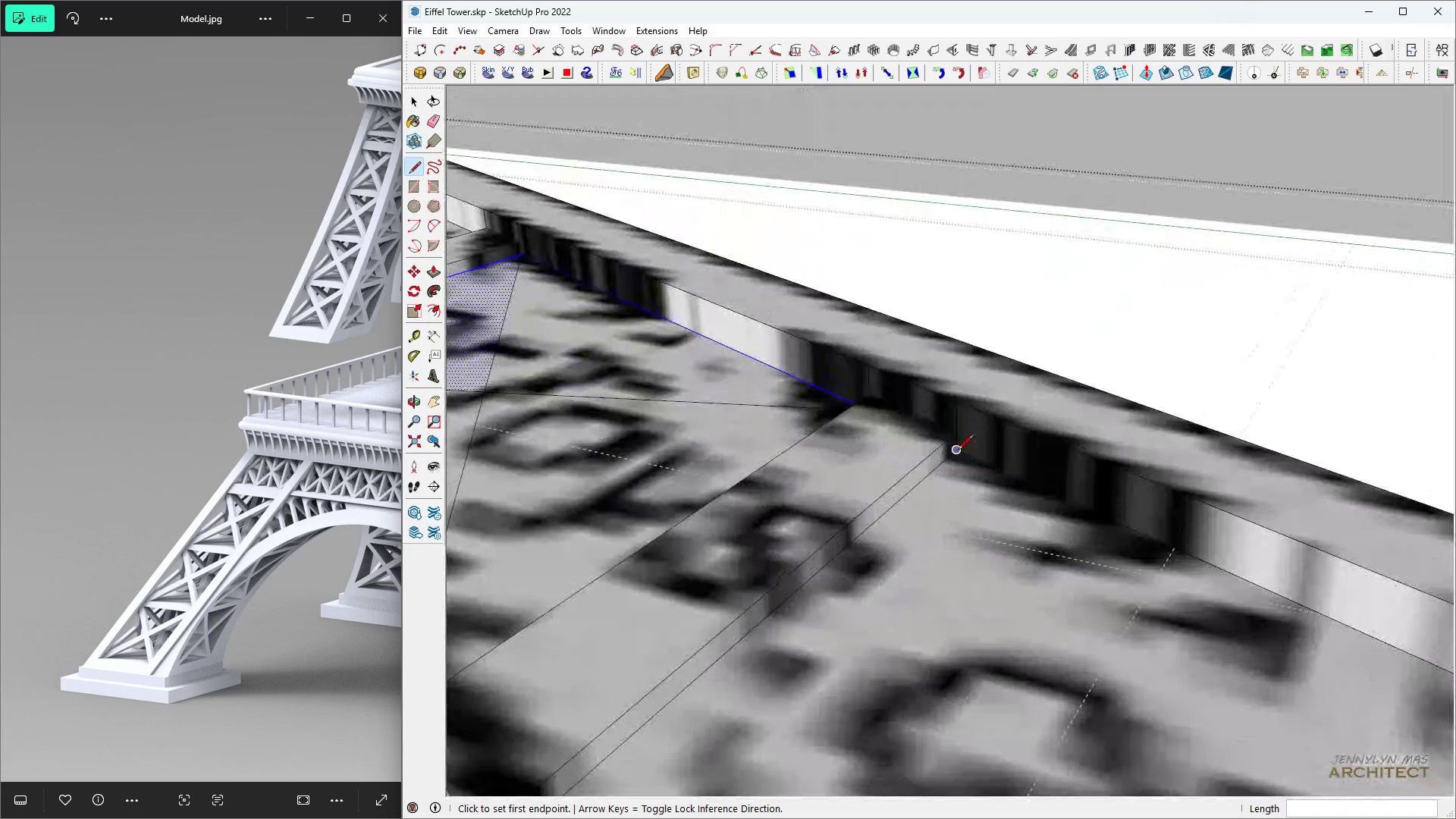 
left_click([958, 451])
 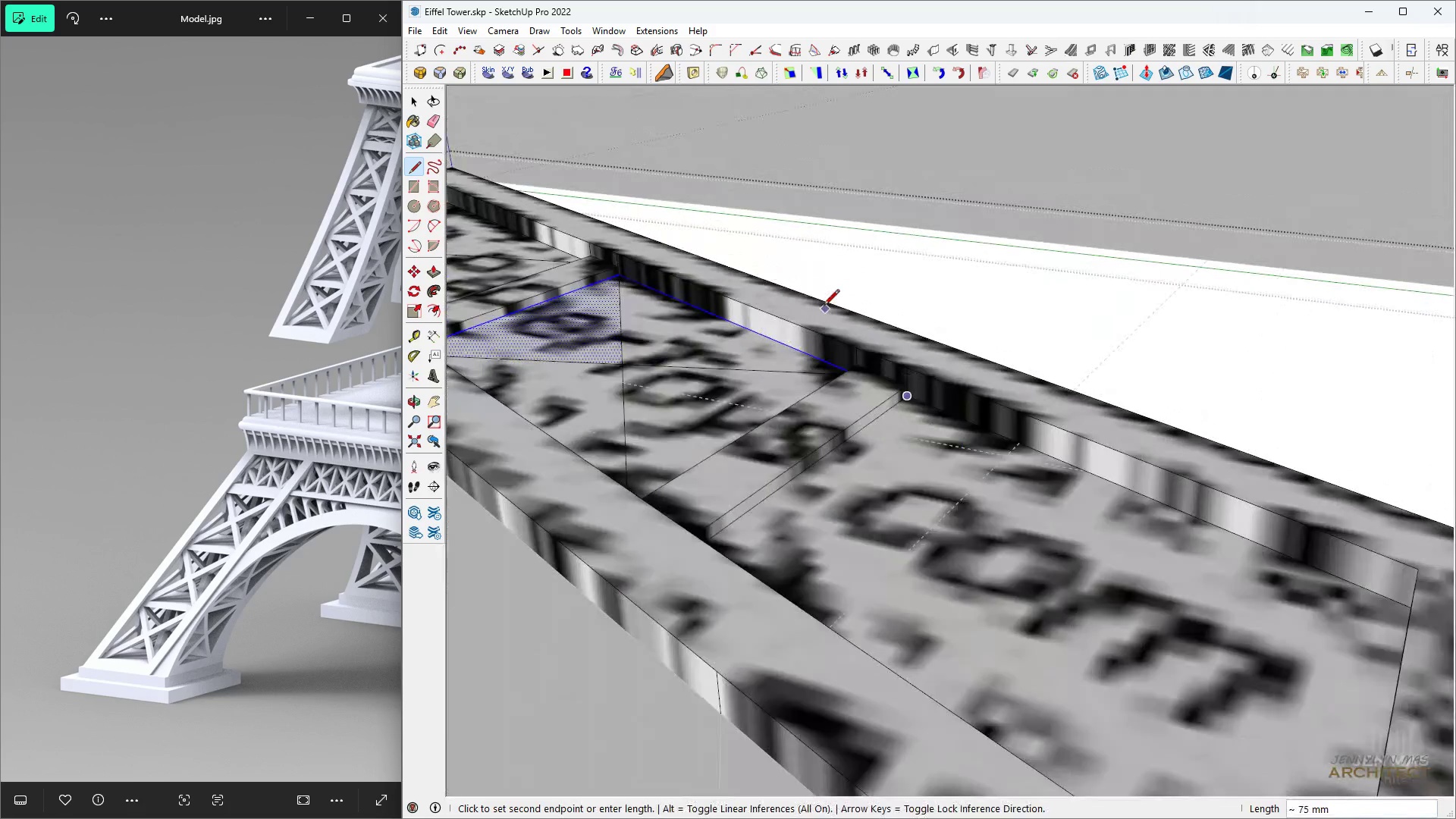 
scroll: coordinate [685, 375], scroll_direction: down, amount: 15.0
 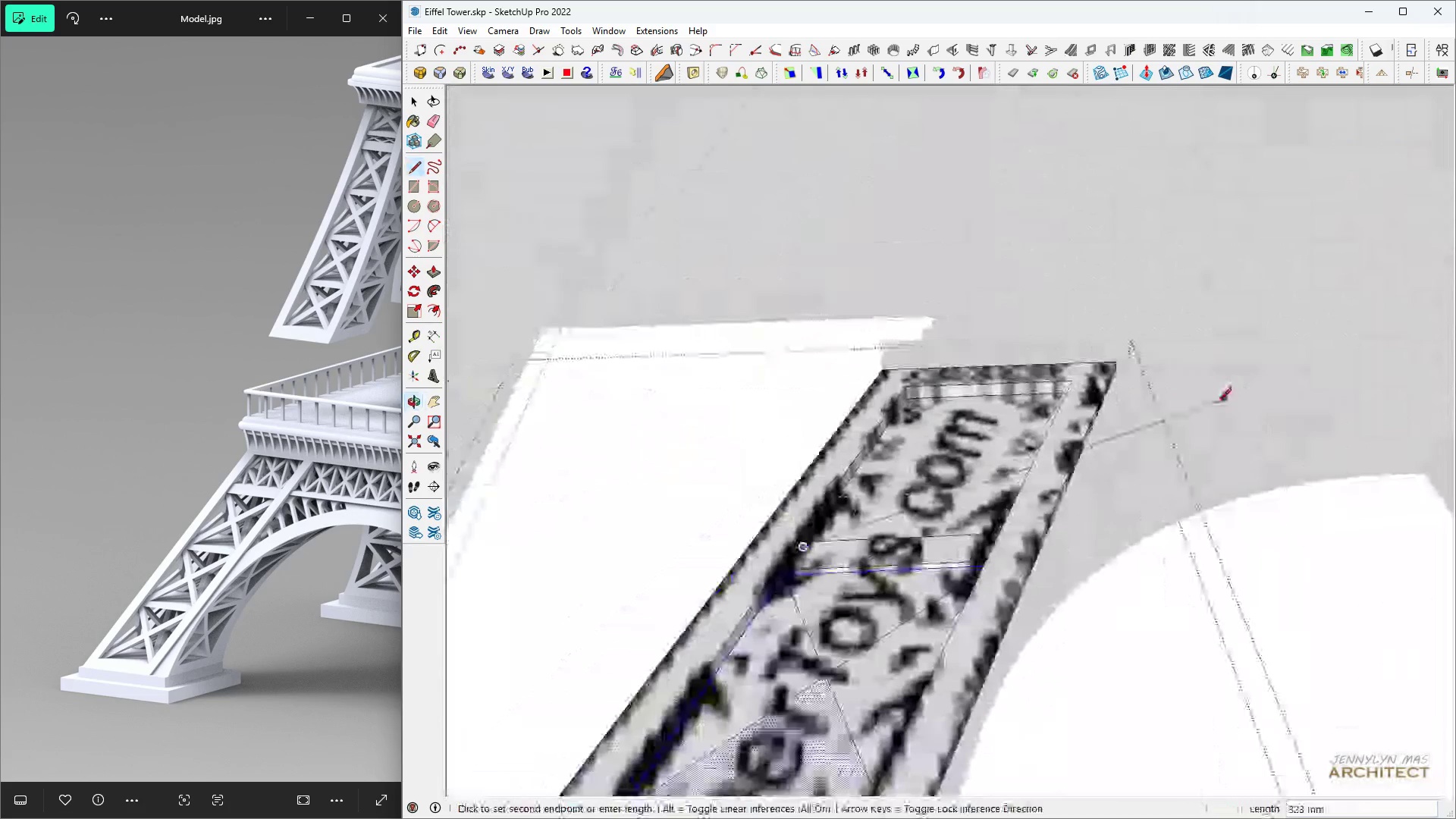 
scroll: coordinate [1274, 338], scroll_direction: up, amount: 11.0
 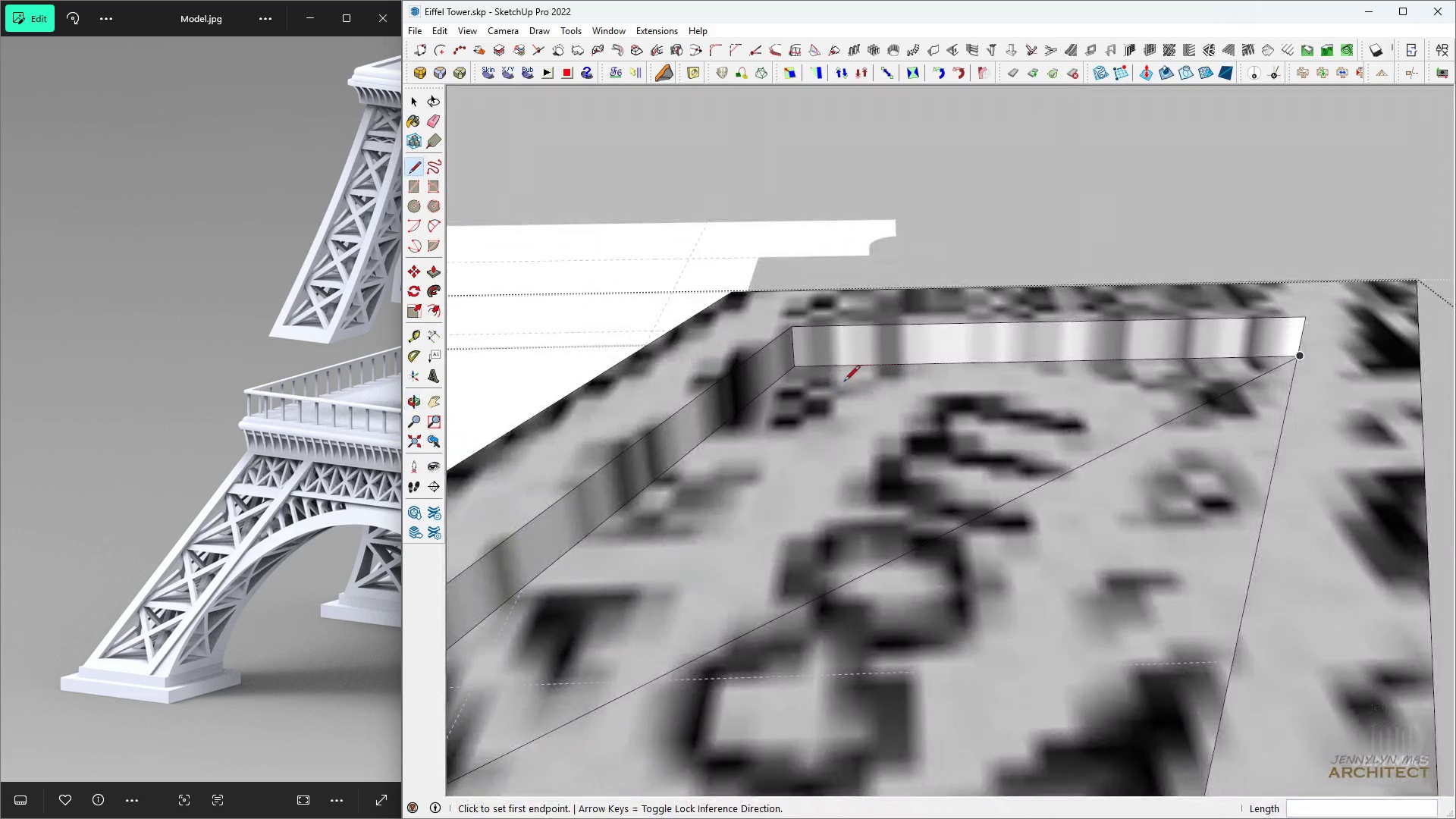 
left_click([796, 366])
 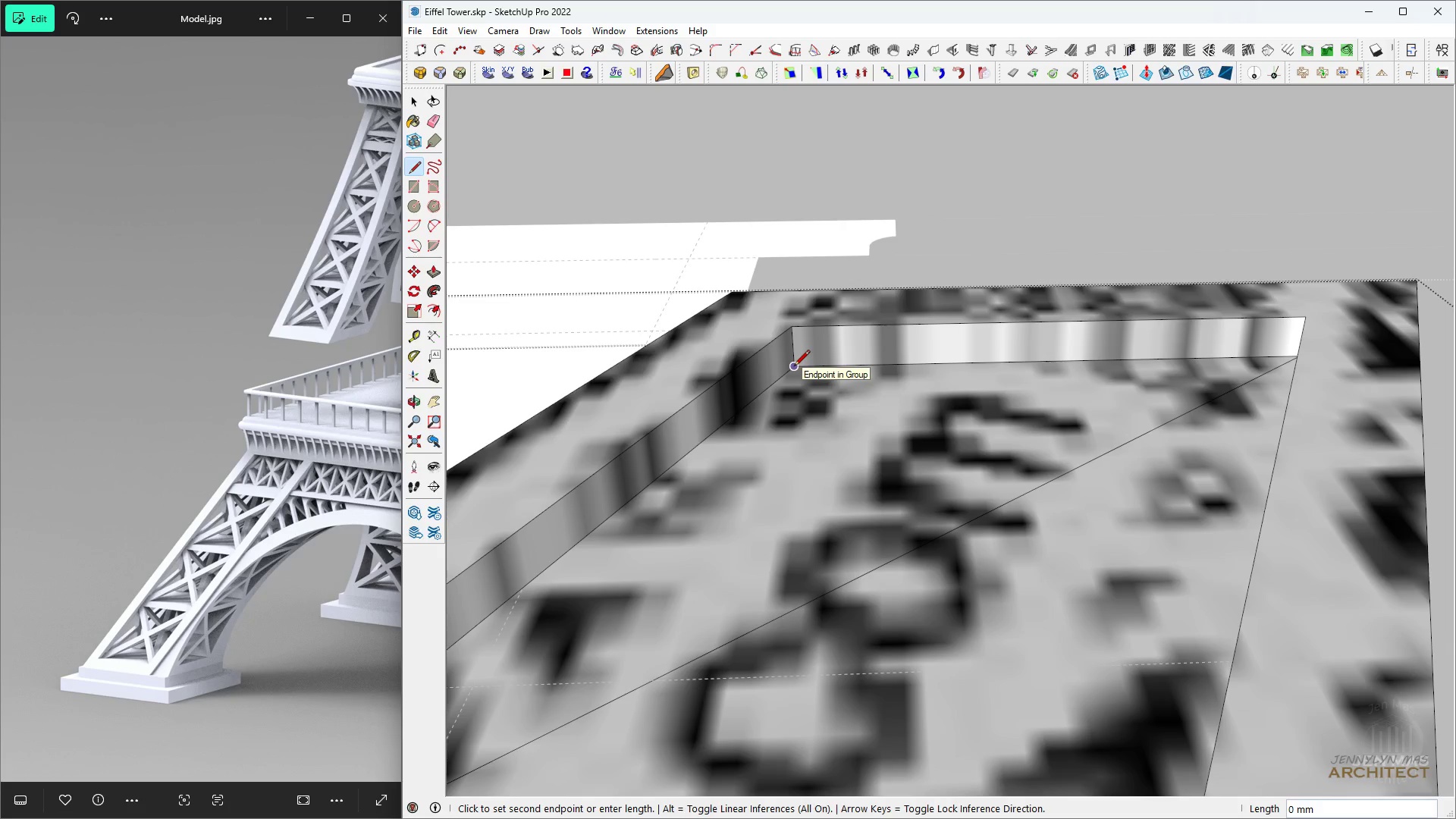 
scroll: coordinate [1109, 329], scroll_direction: down, amount: 8.0
 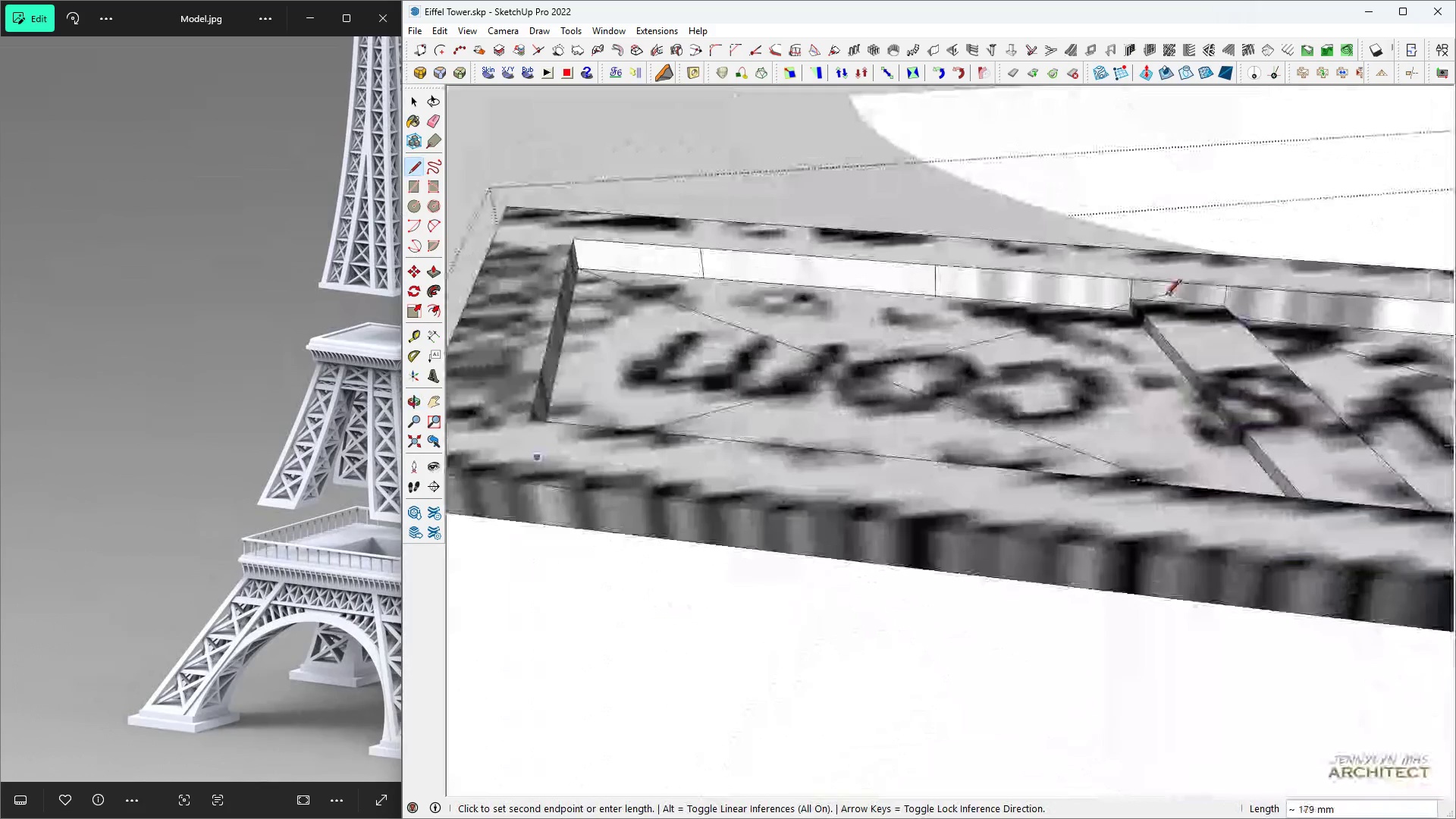 
scroll: coordinate [1141, 298], scroll_direction: up, amount: 5.0
 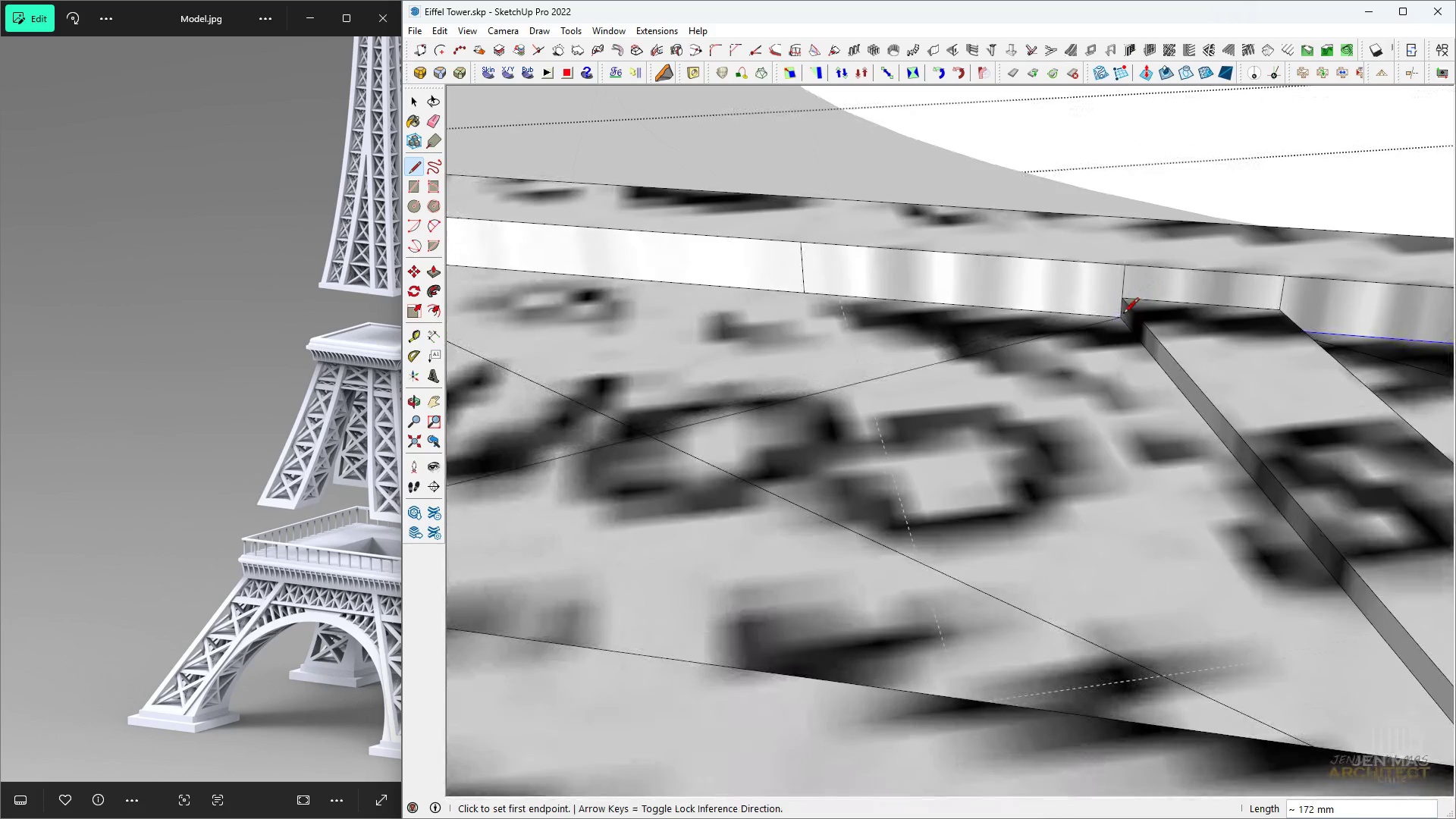 
type( b hh )
 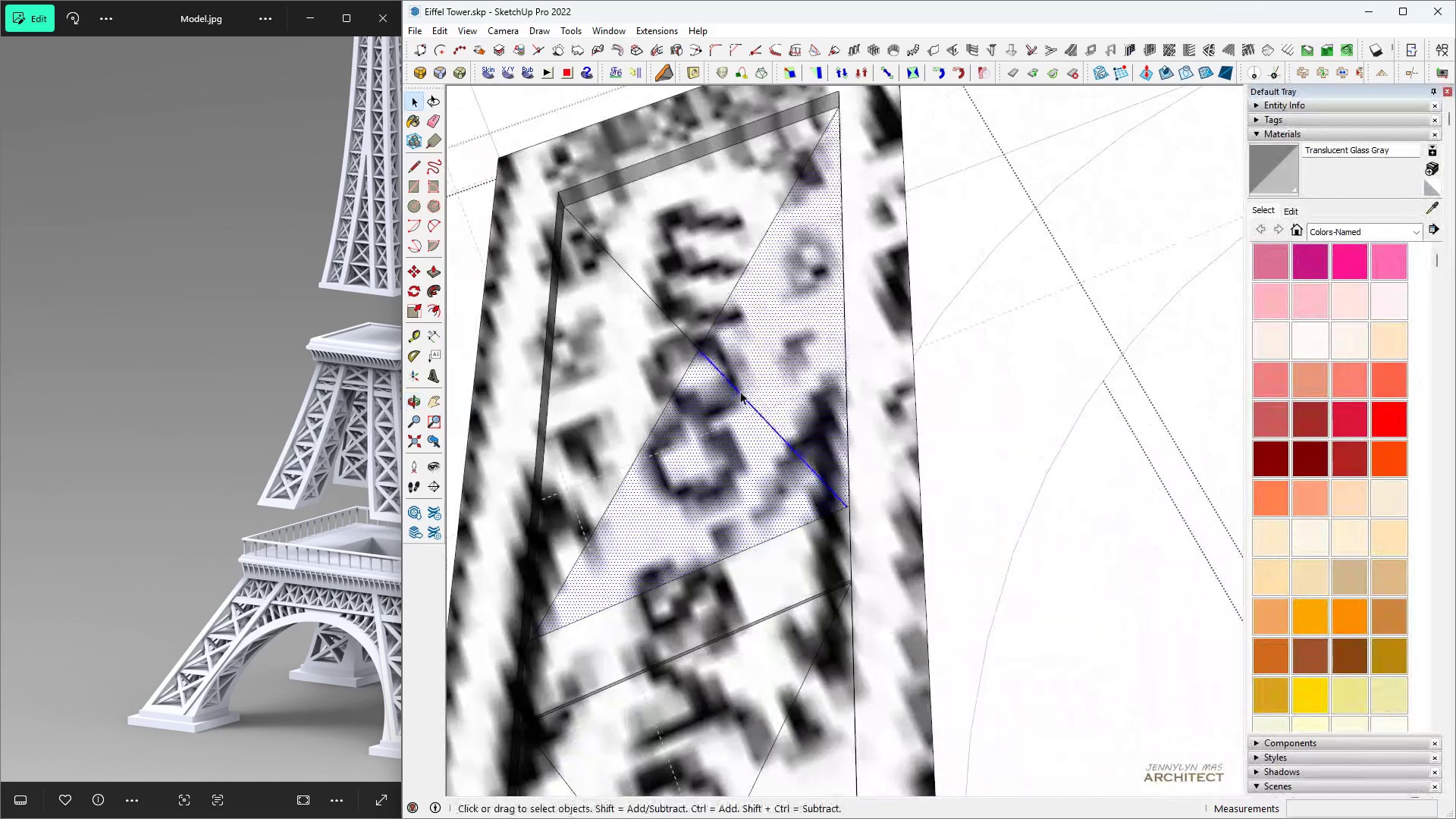 
scroll: coordinate [662, 360], scroll_direction: down, amount: 12.0
 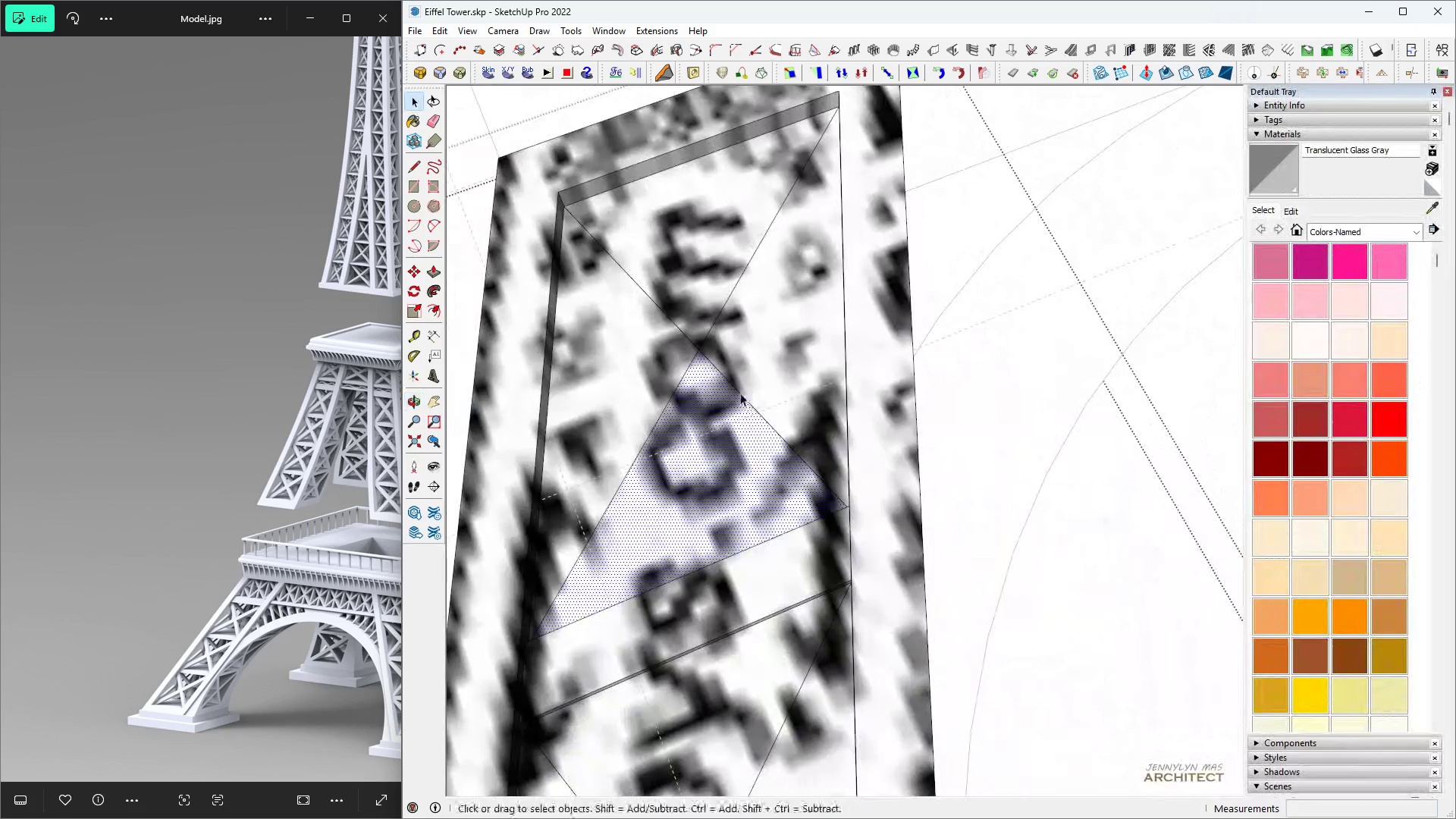 
double_click([740, 391])
 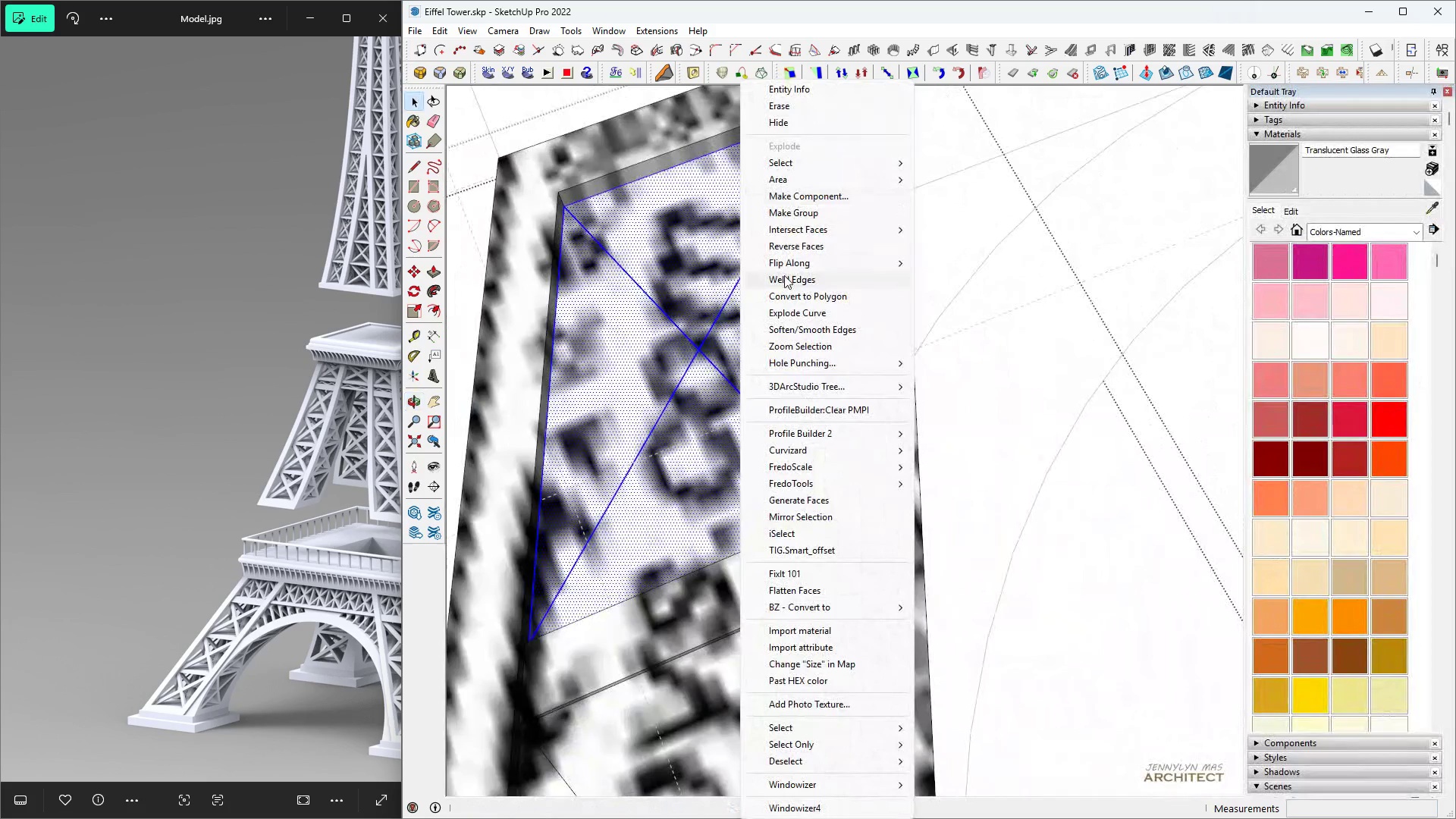 
left_click([784, 275])
 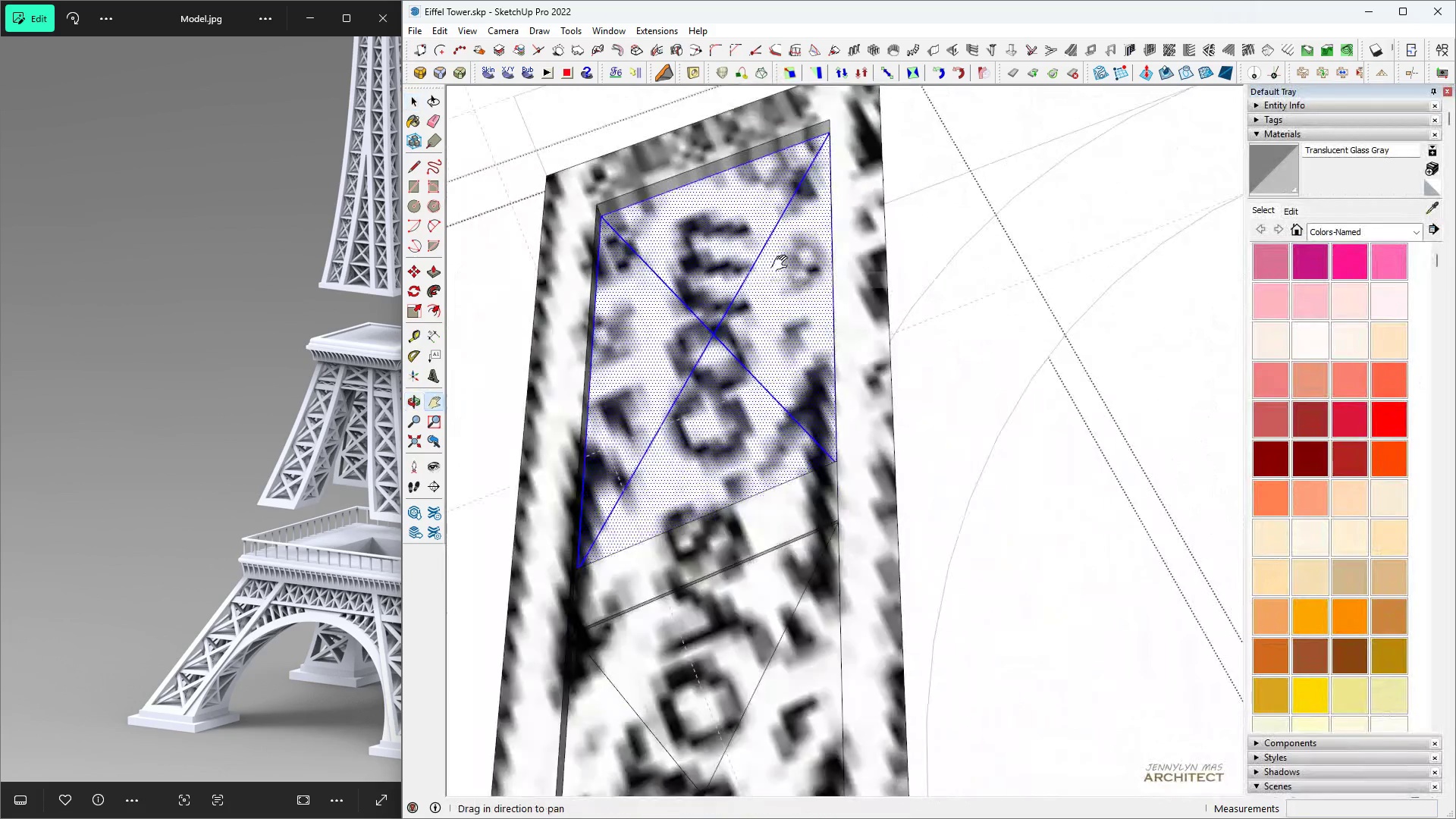 
type(hh )
 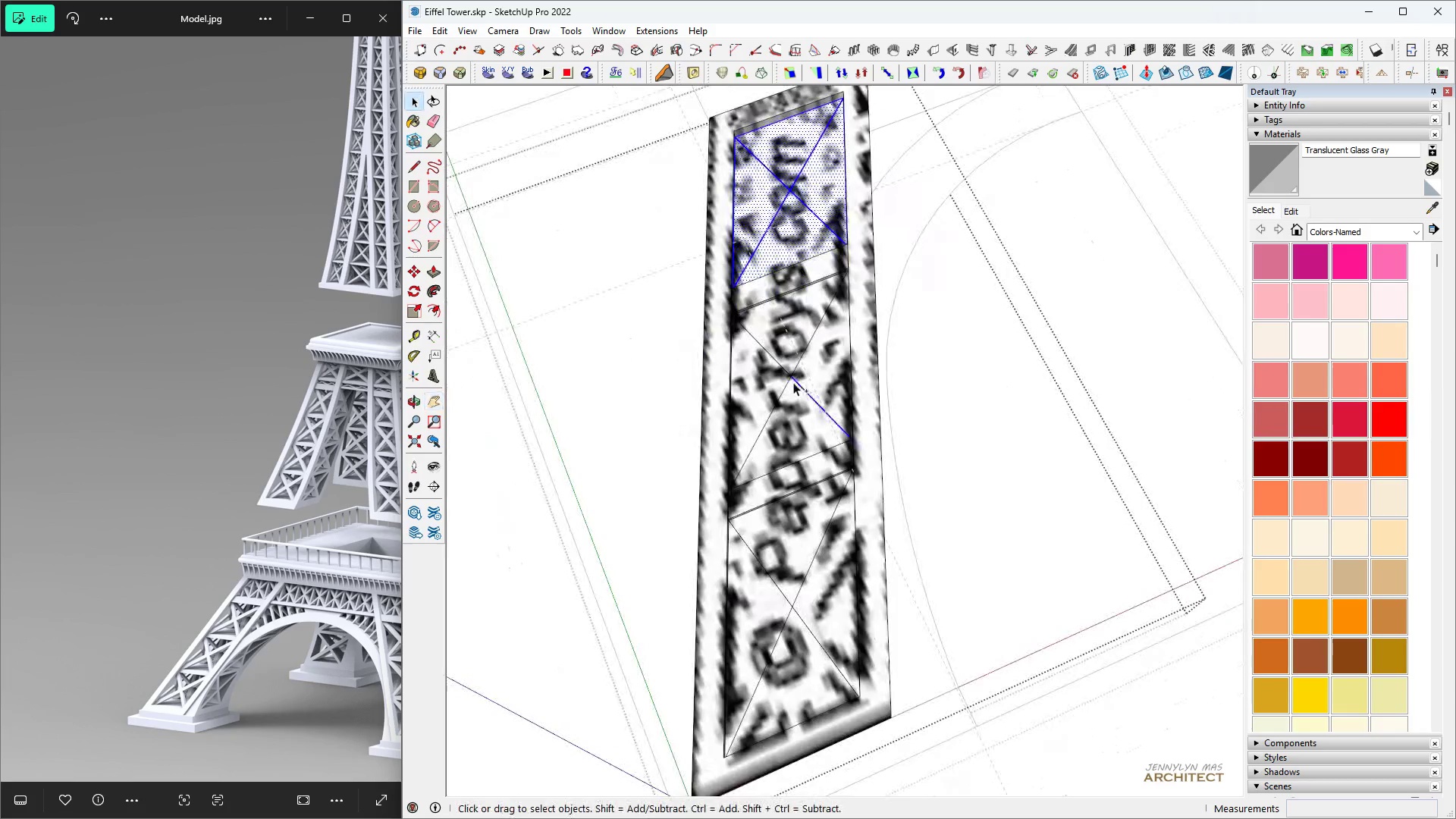 
scroll: coordinate [780, 256], scroll_direction: down, amount: 10.0
 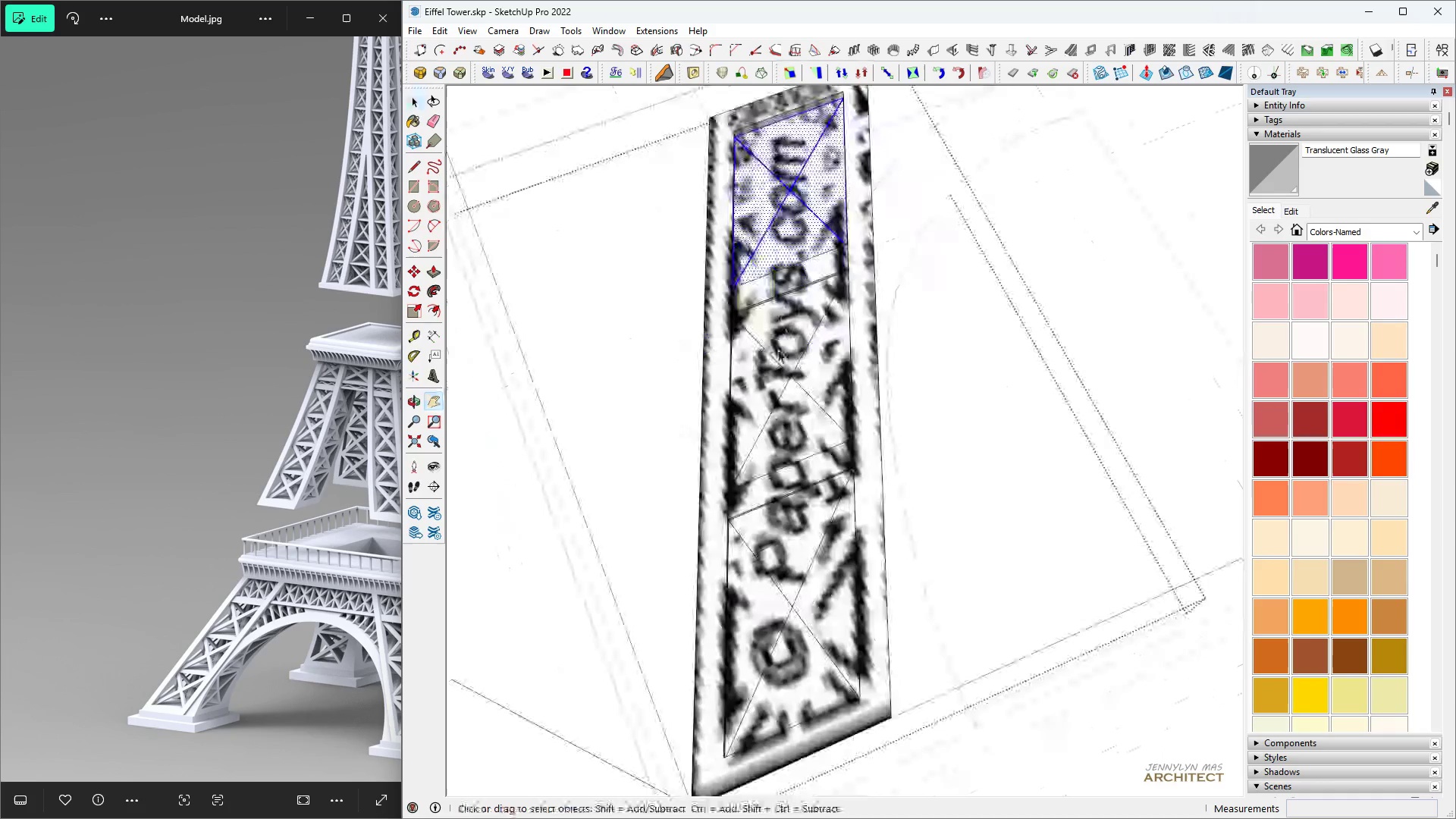 
hold_key(key=ControlLeft, duration=1.5)
double_click([793, 382])
 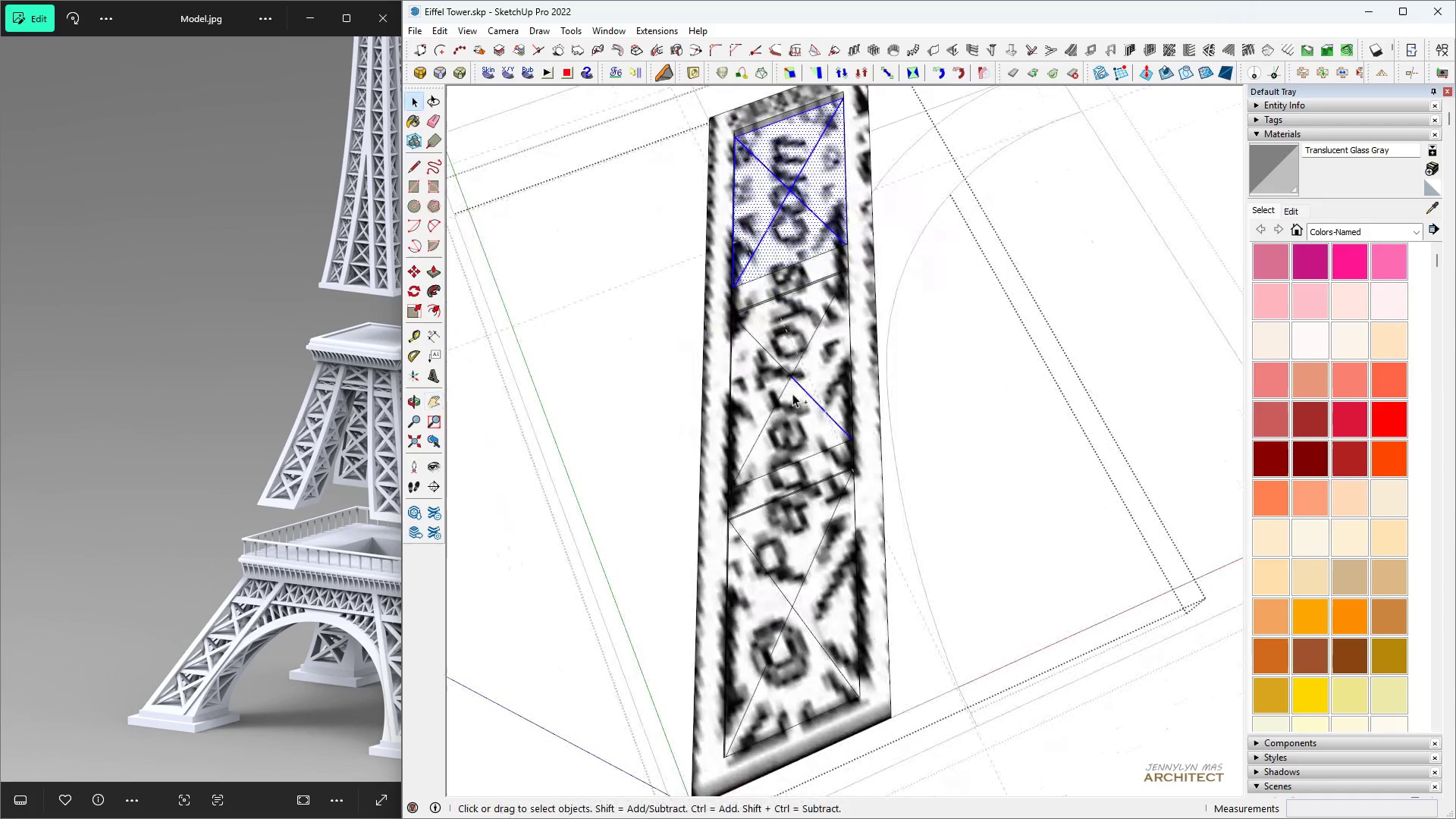 
left_click([792, 394])
 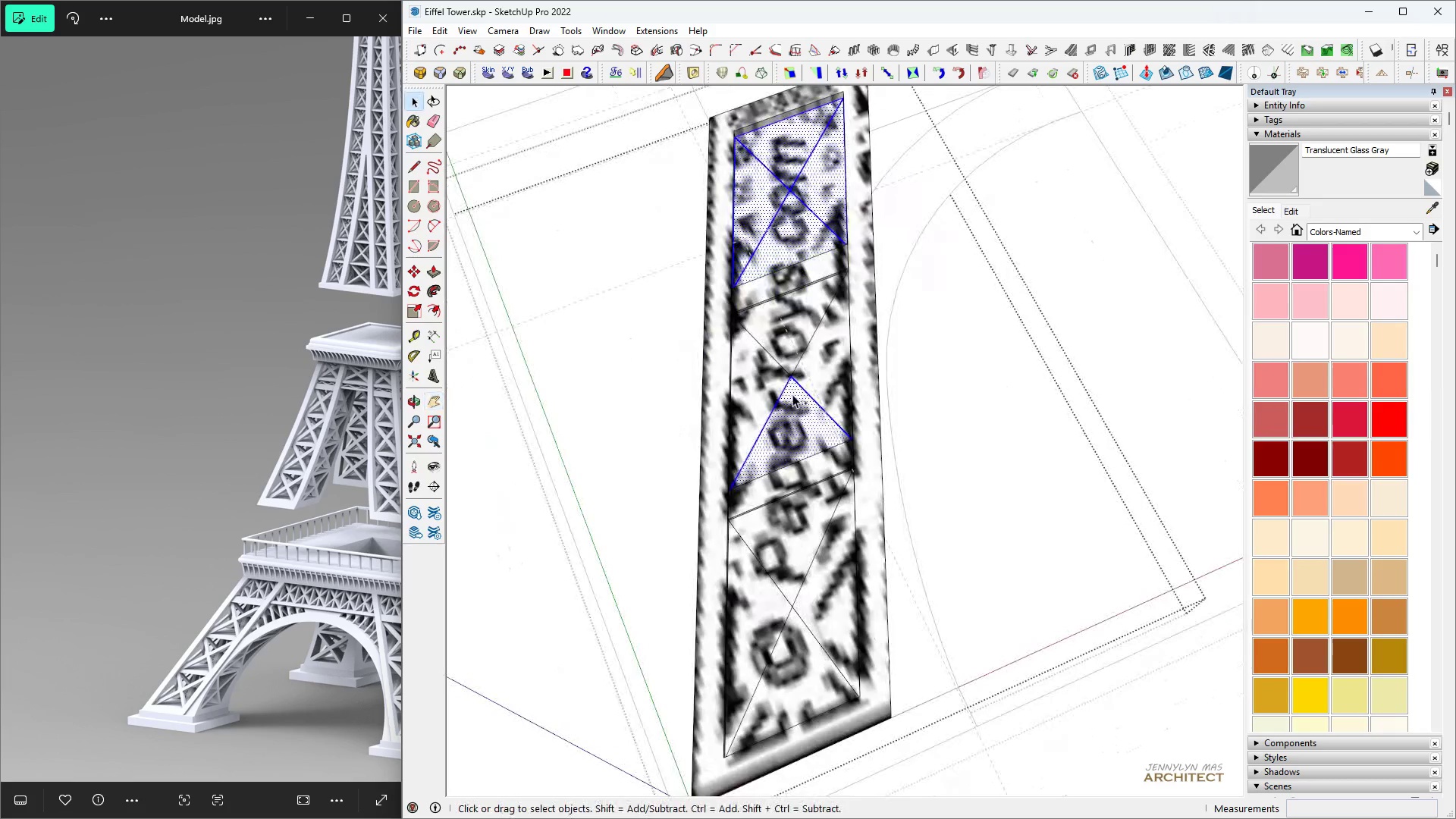 
double_click([792, 394])
 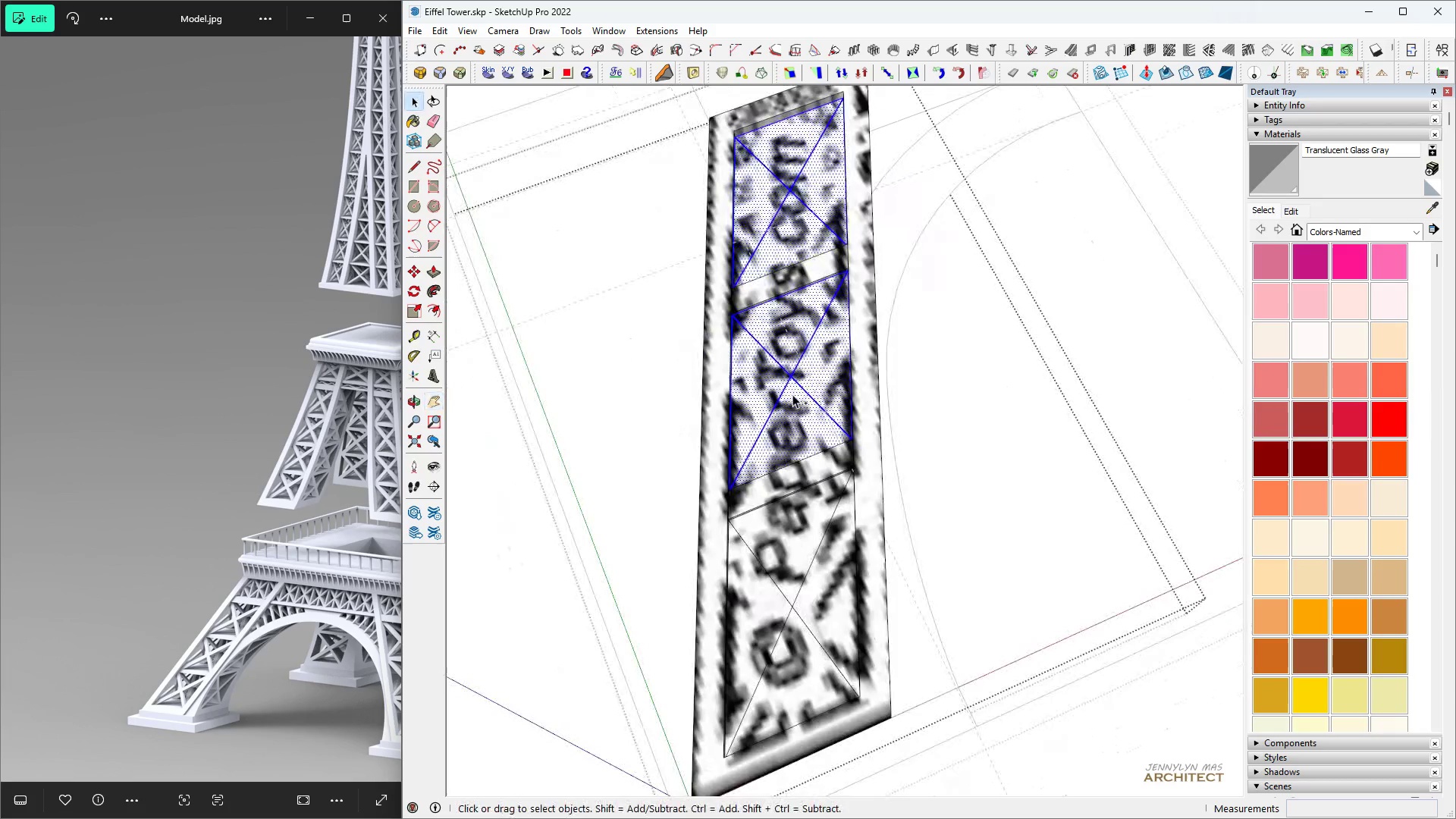 
hold_key(key=ControlLeft, duration=1.52)
triple_click([792, 394])
 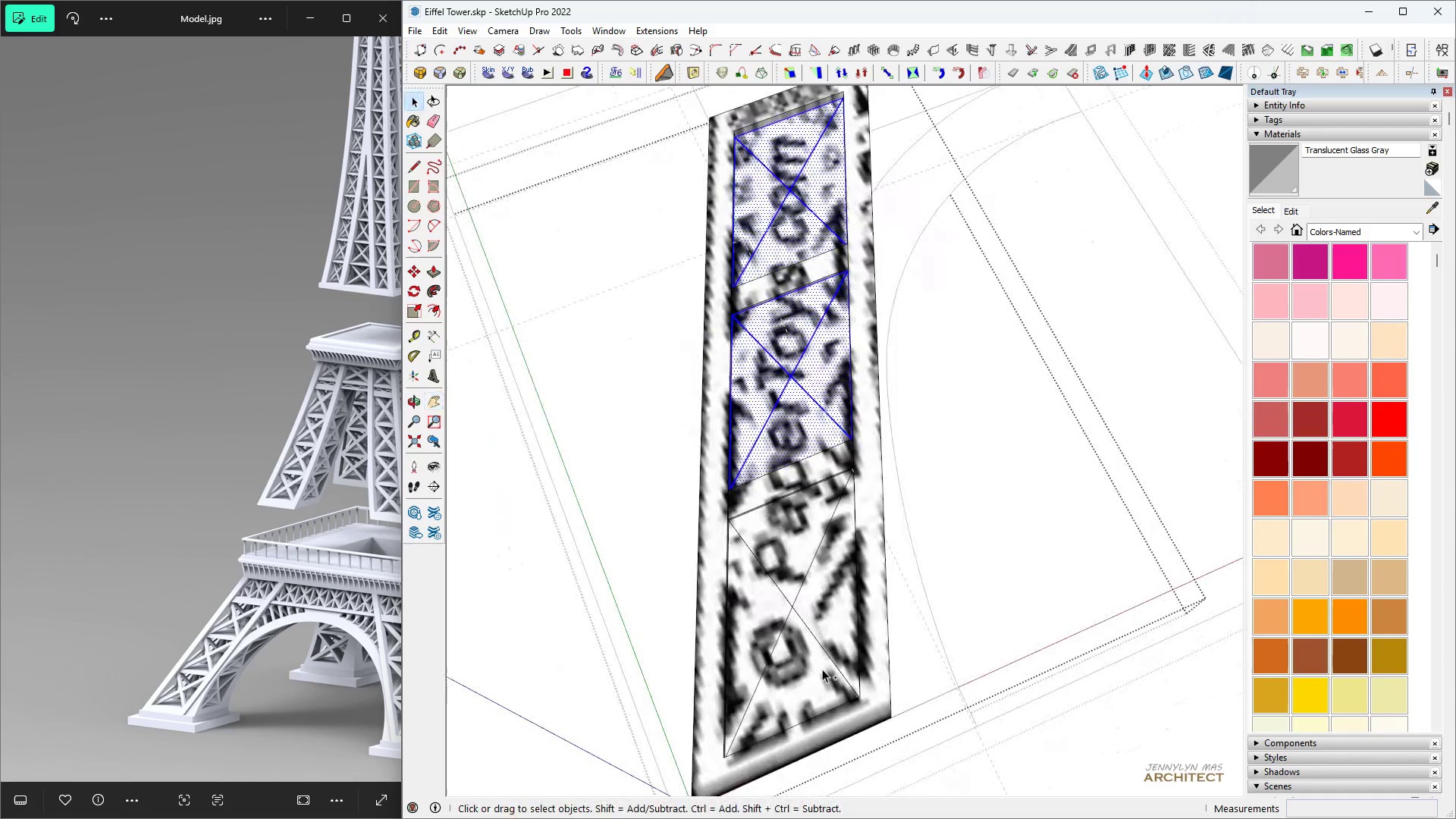 
left_click([822, 668])
 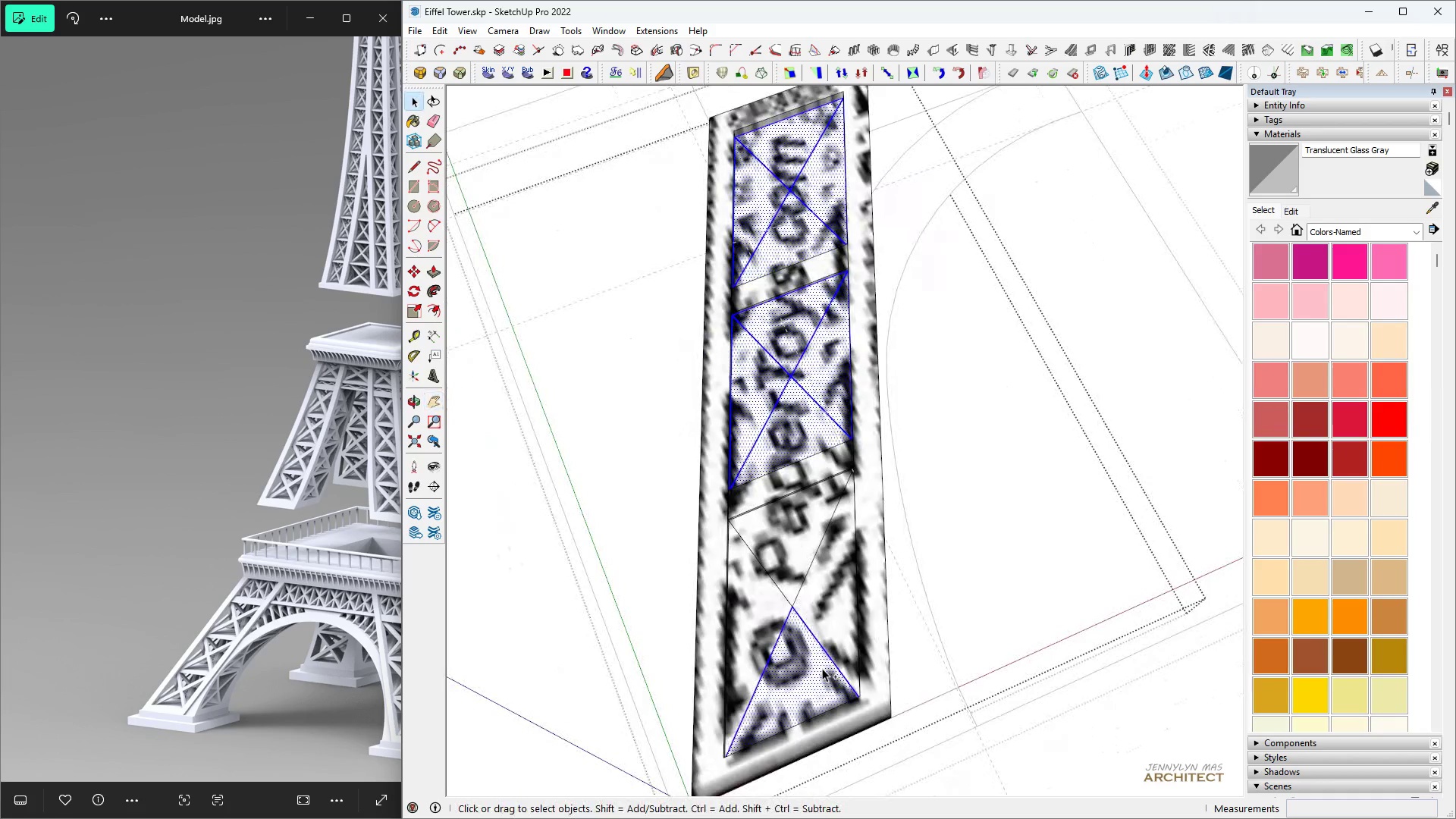 
double_click([822, 668])
 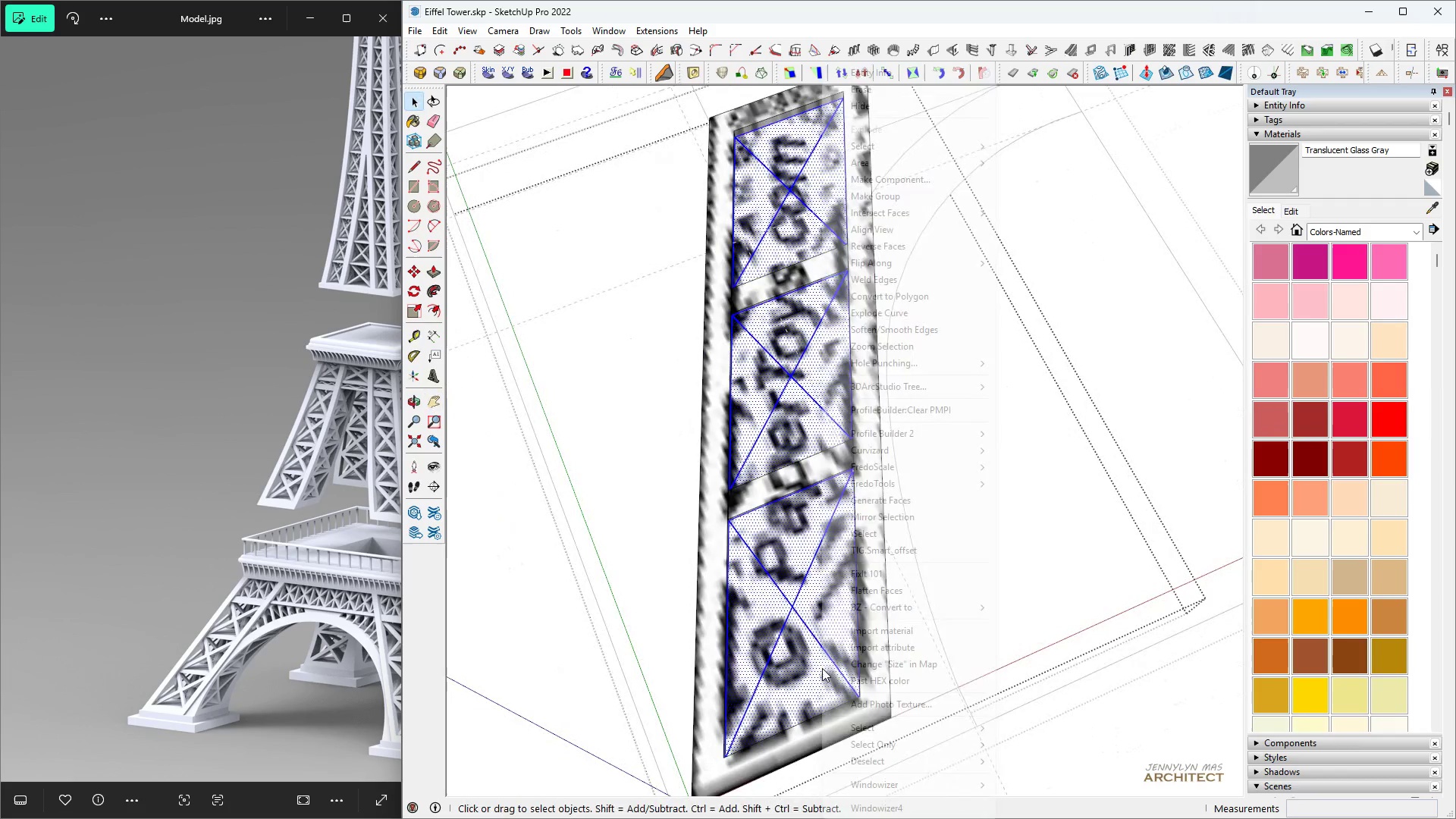 
left_click([822, 668])
 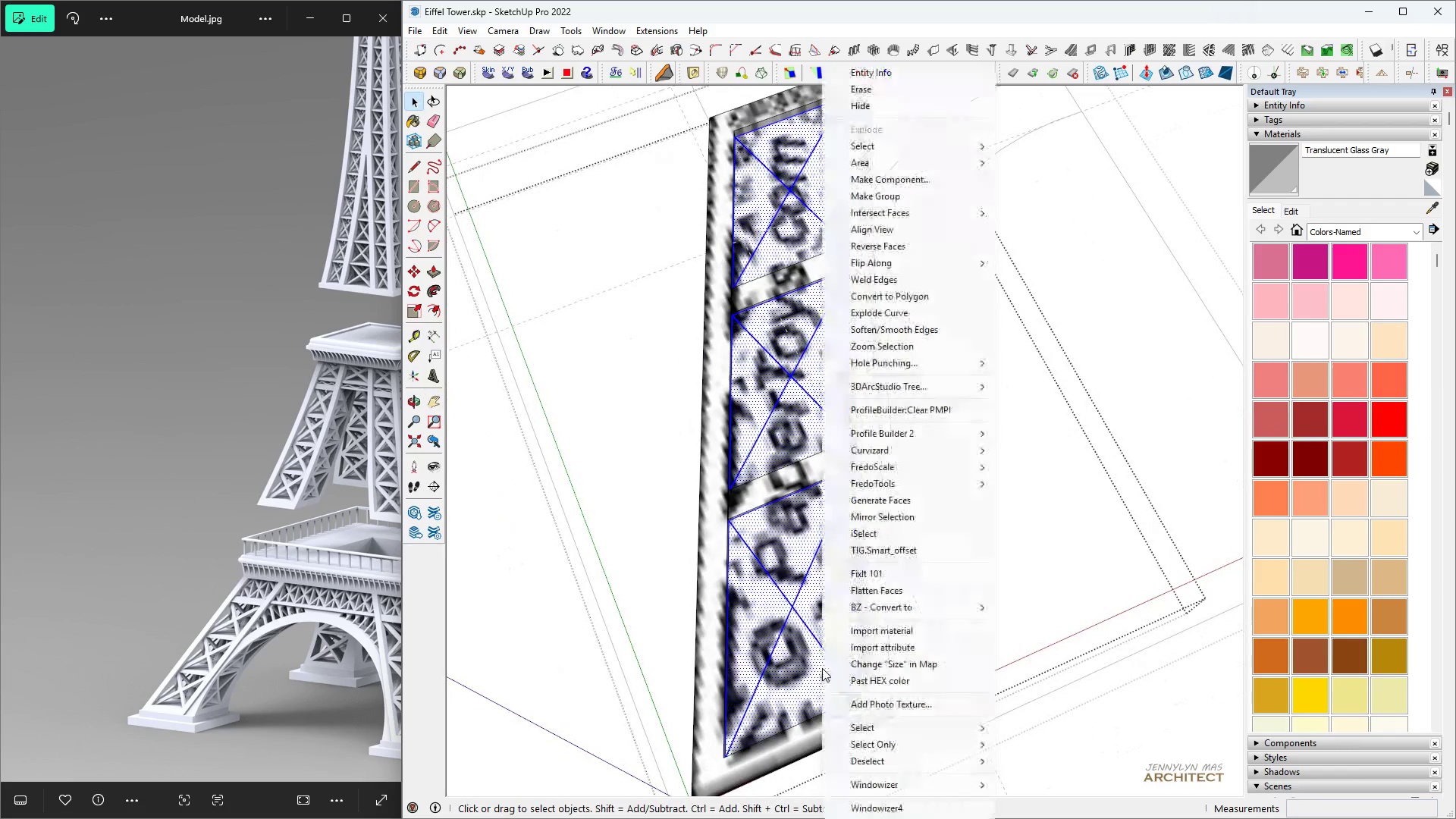 
right_click([822, 668])
 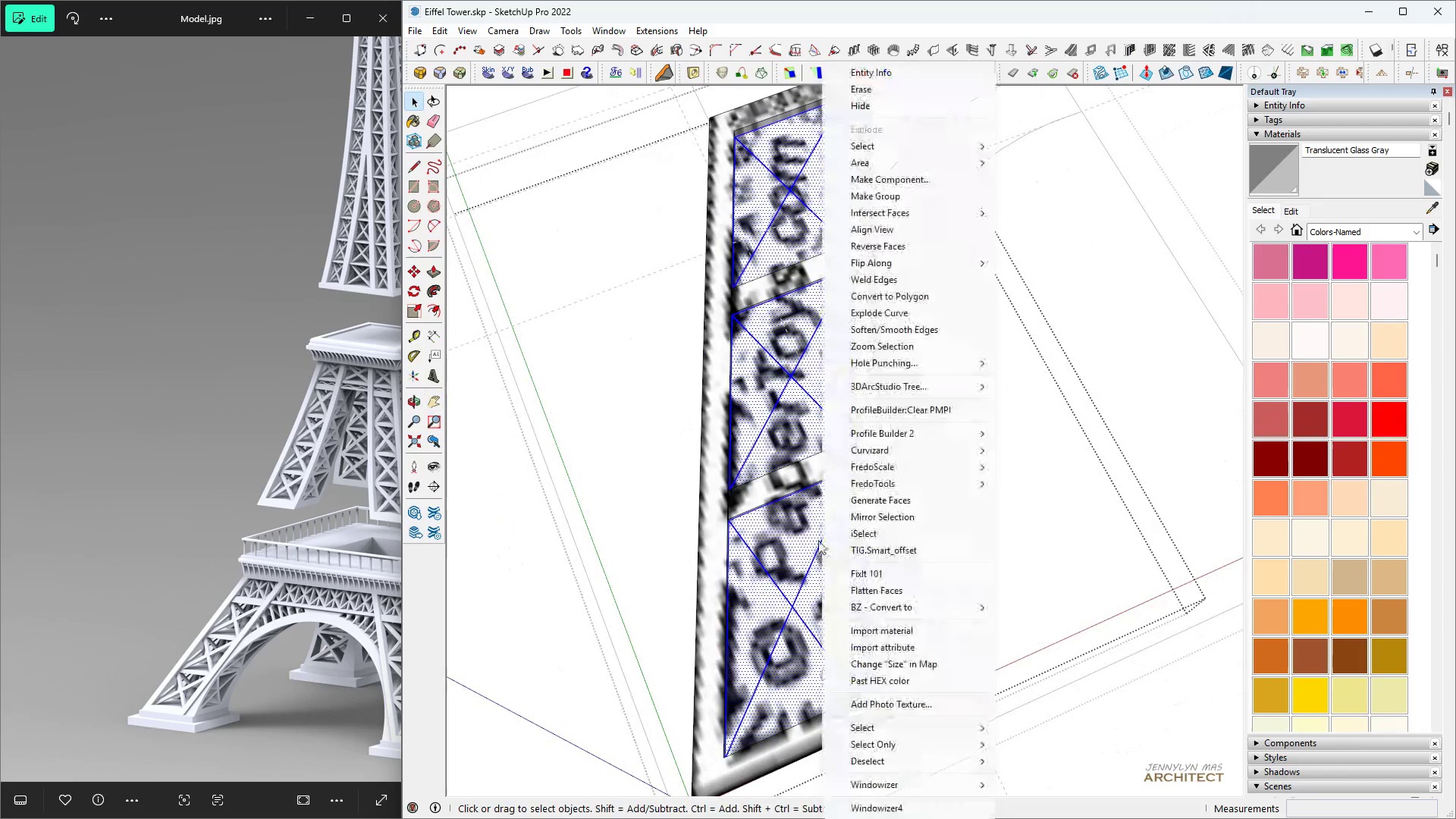 
key(Control+ControlLeft)
 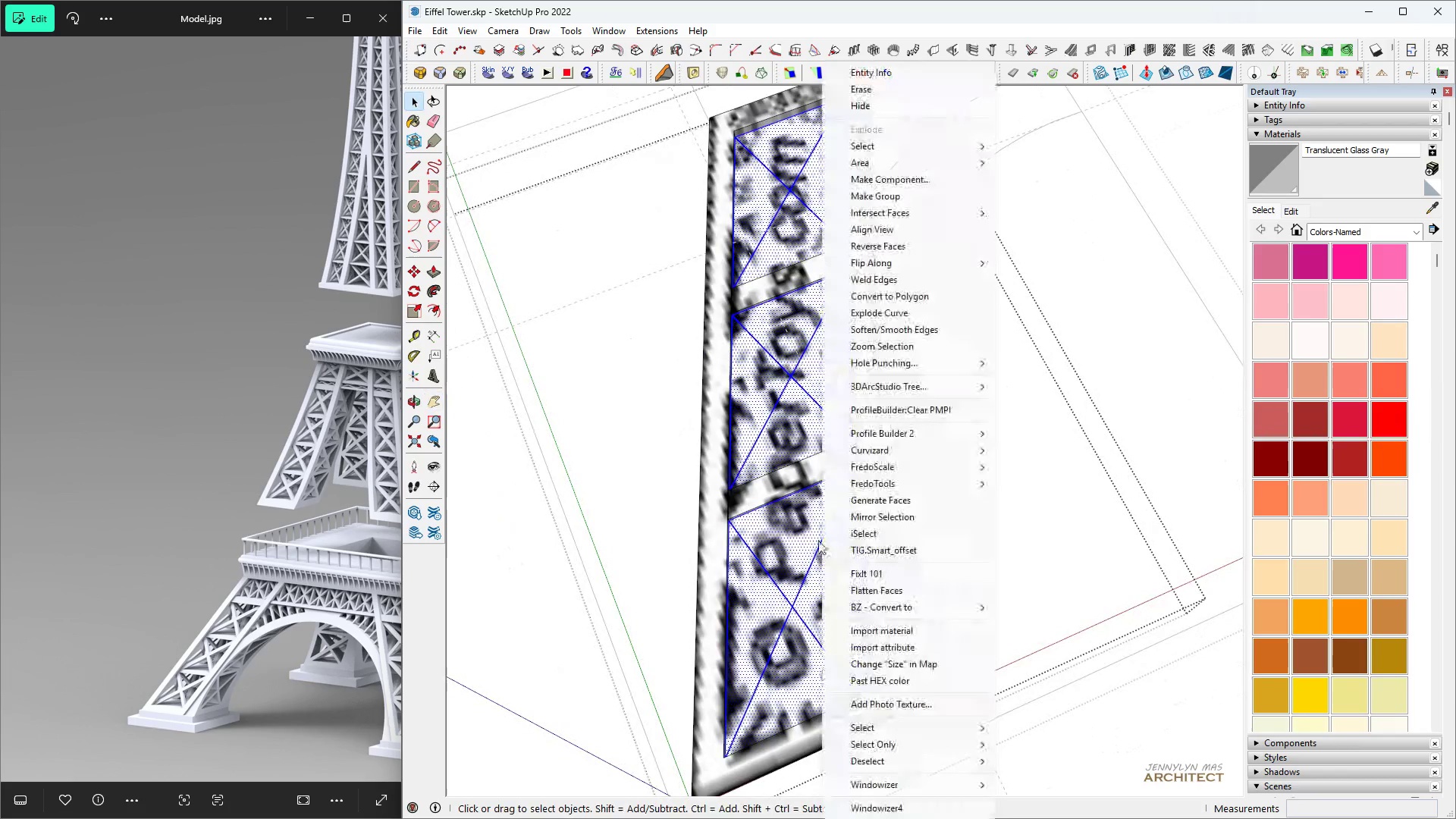 
key(Control+ControlLeft)
 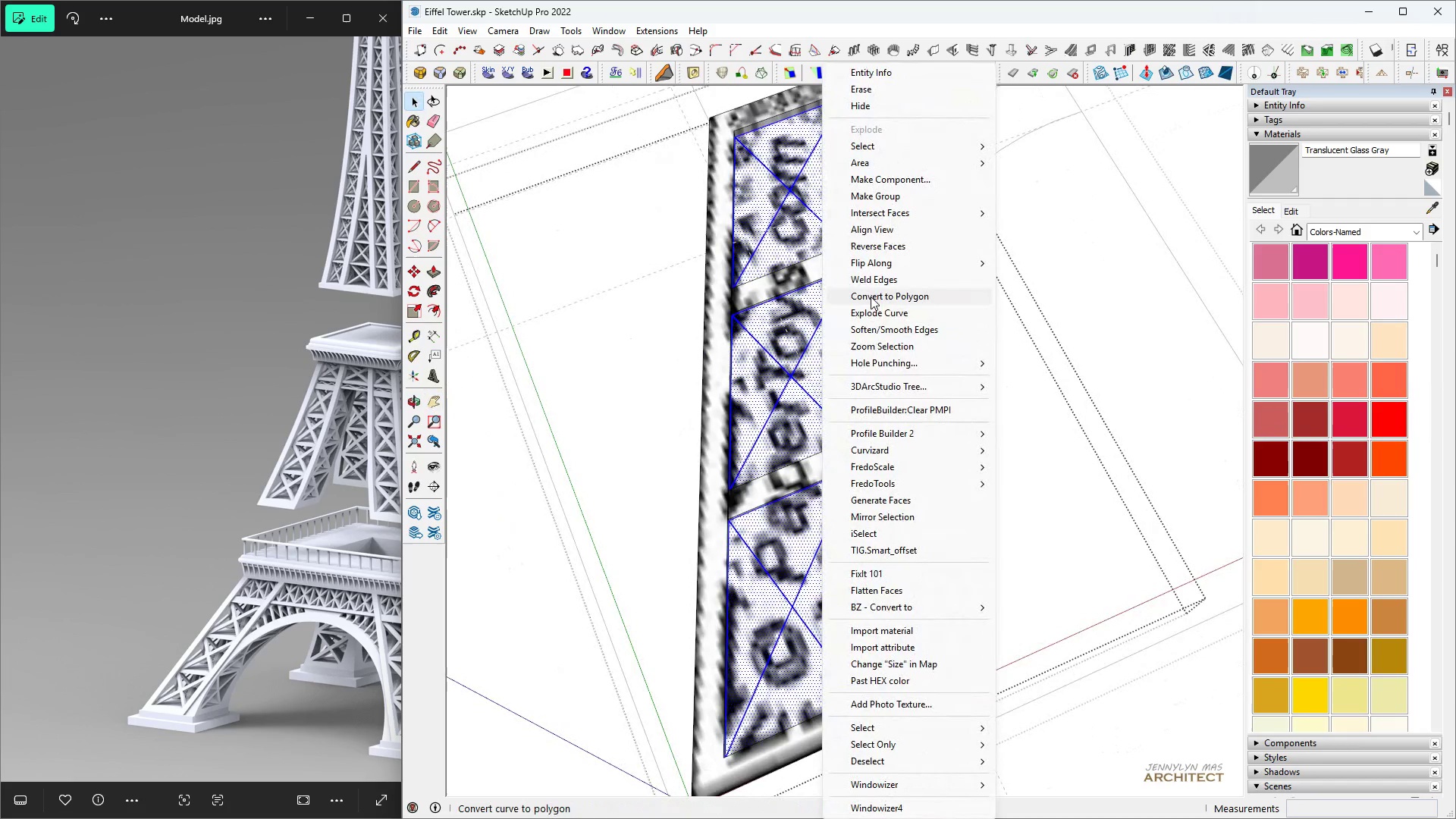 
left_click([864, 284])
 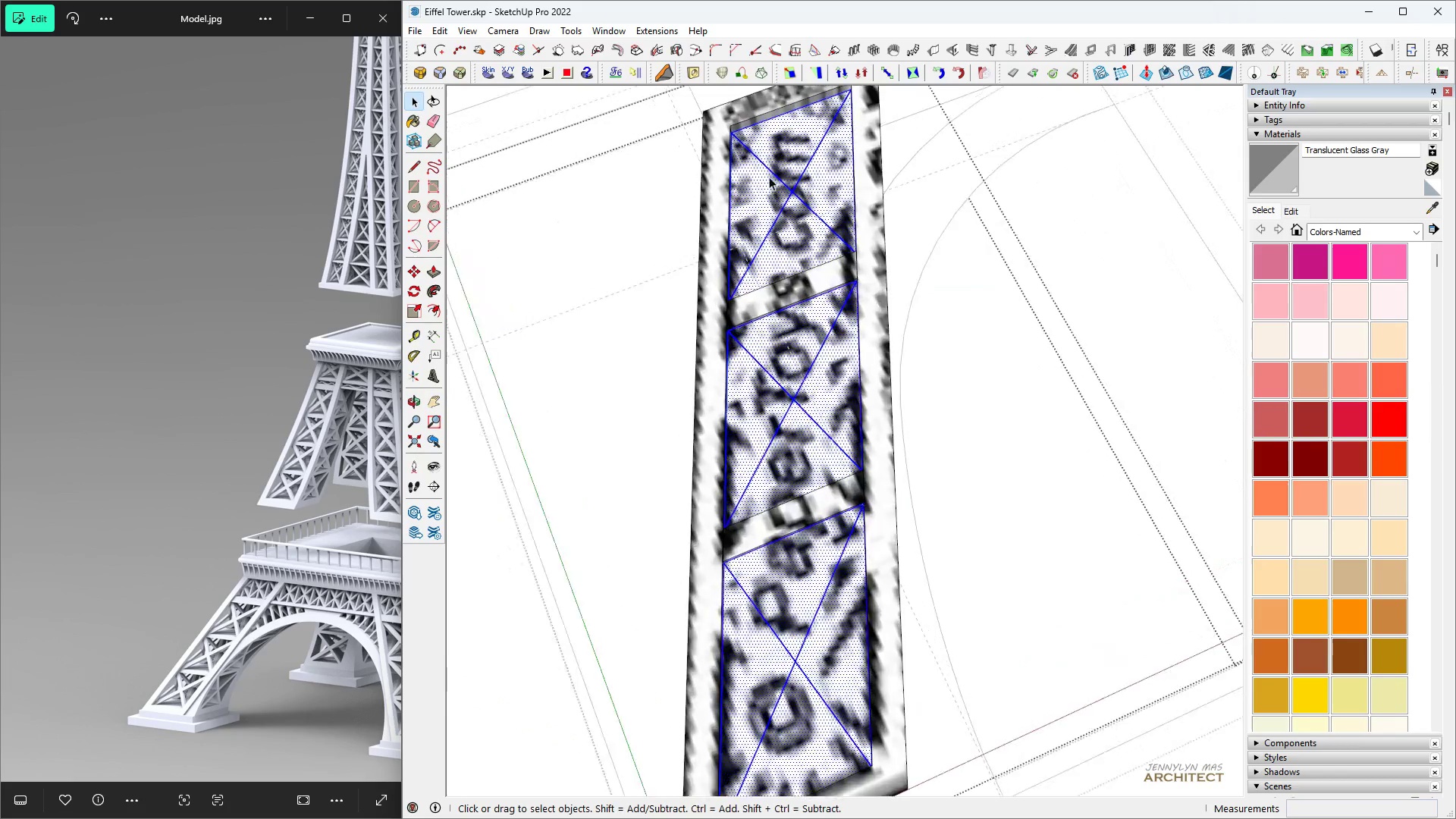 
scroll: coordinate [785, 184], scroll_direction: up, amount: 9.0
 